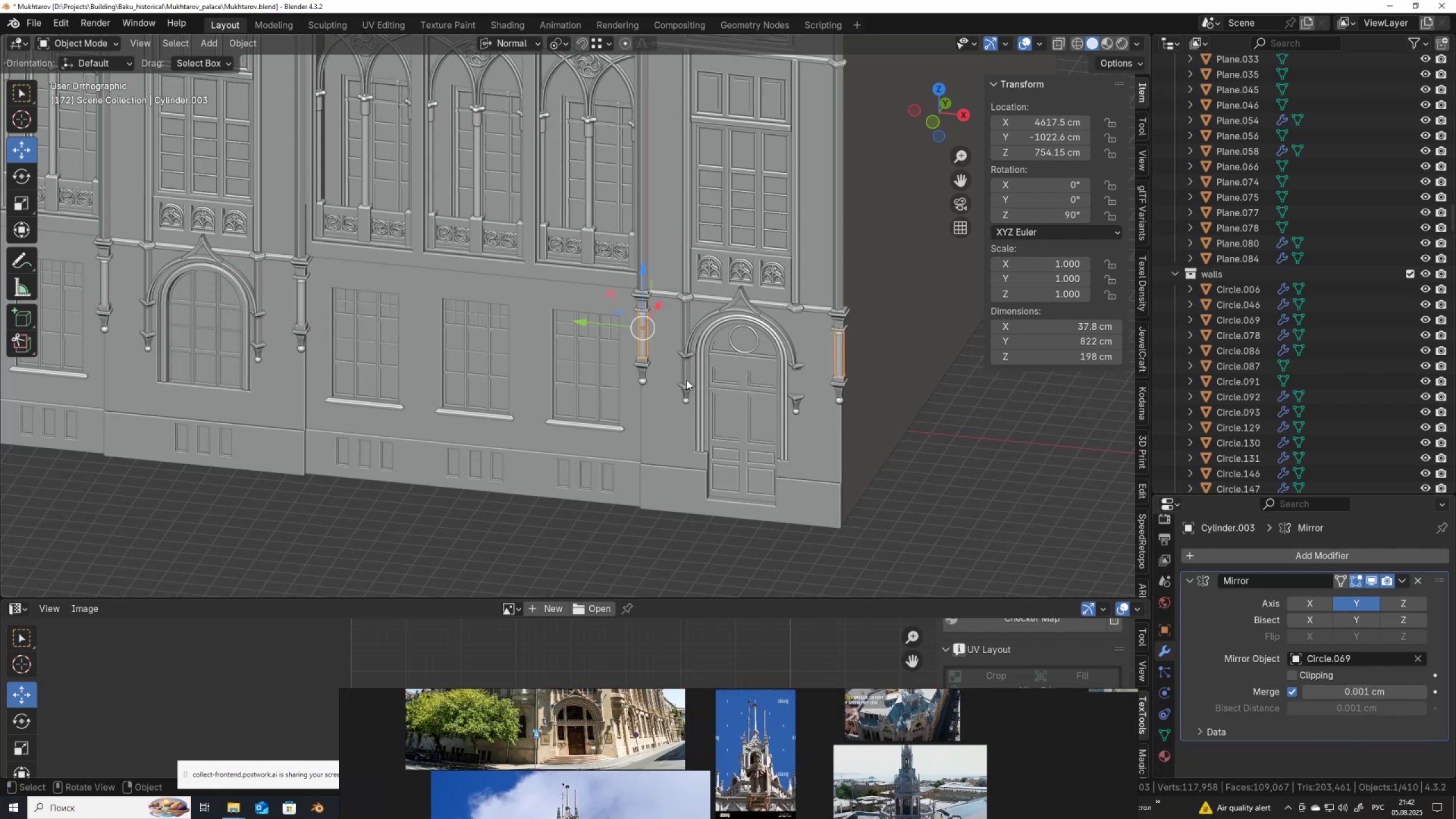 
left_click([685, 375])
 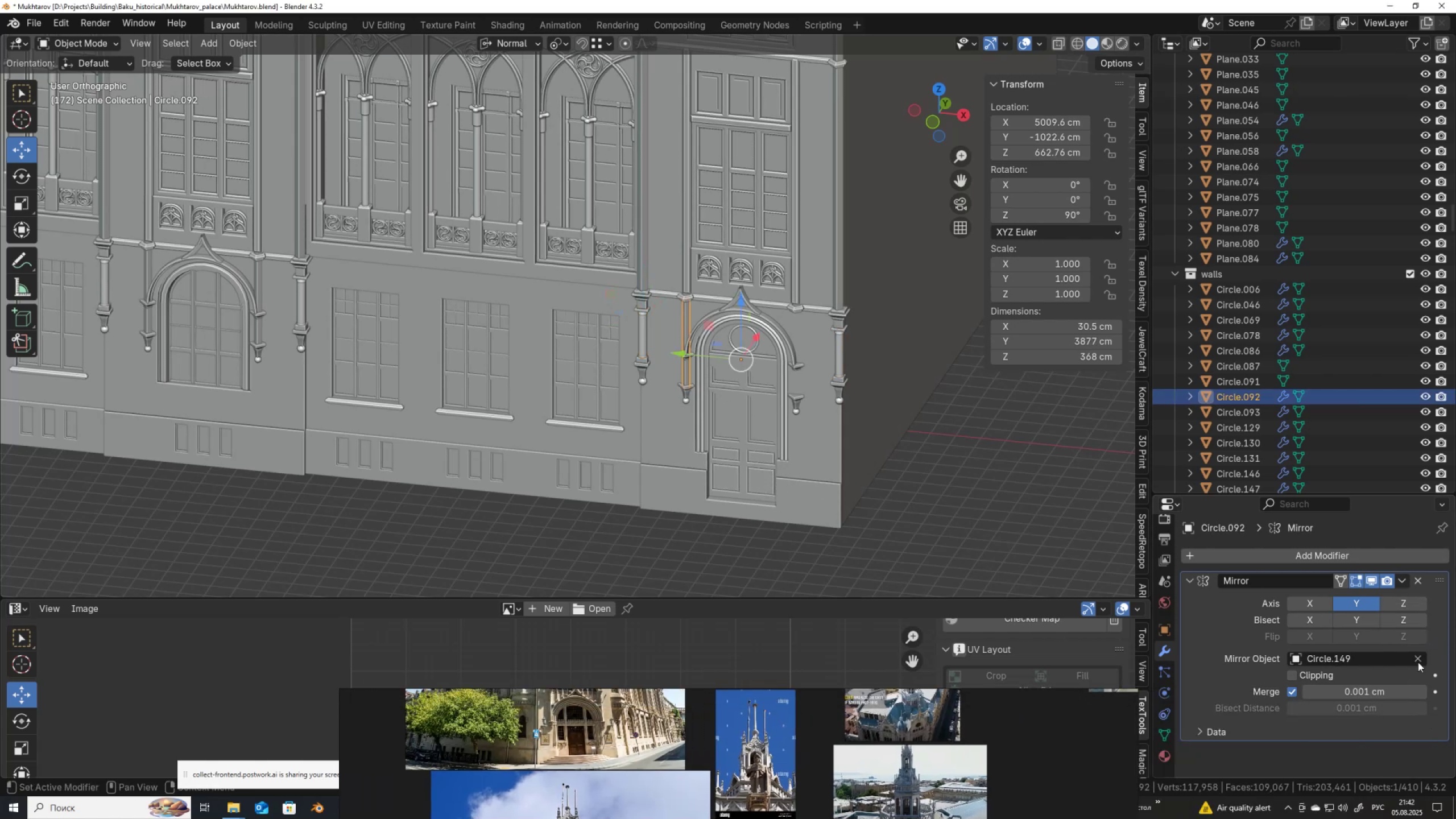 
left_click([1420, 657])
 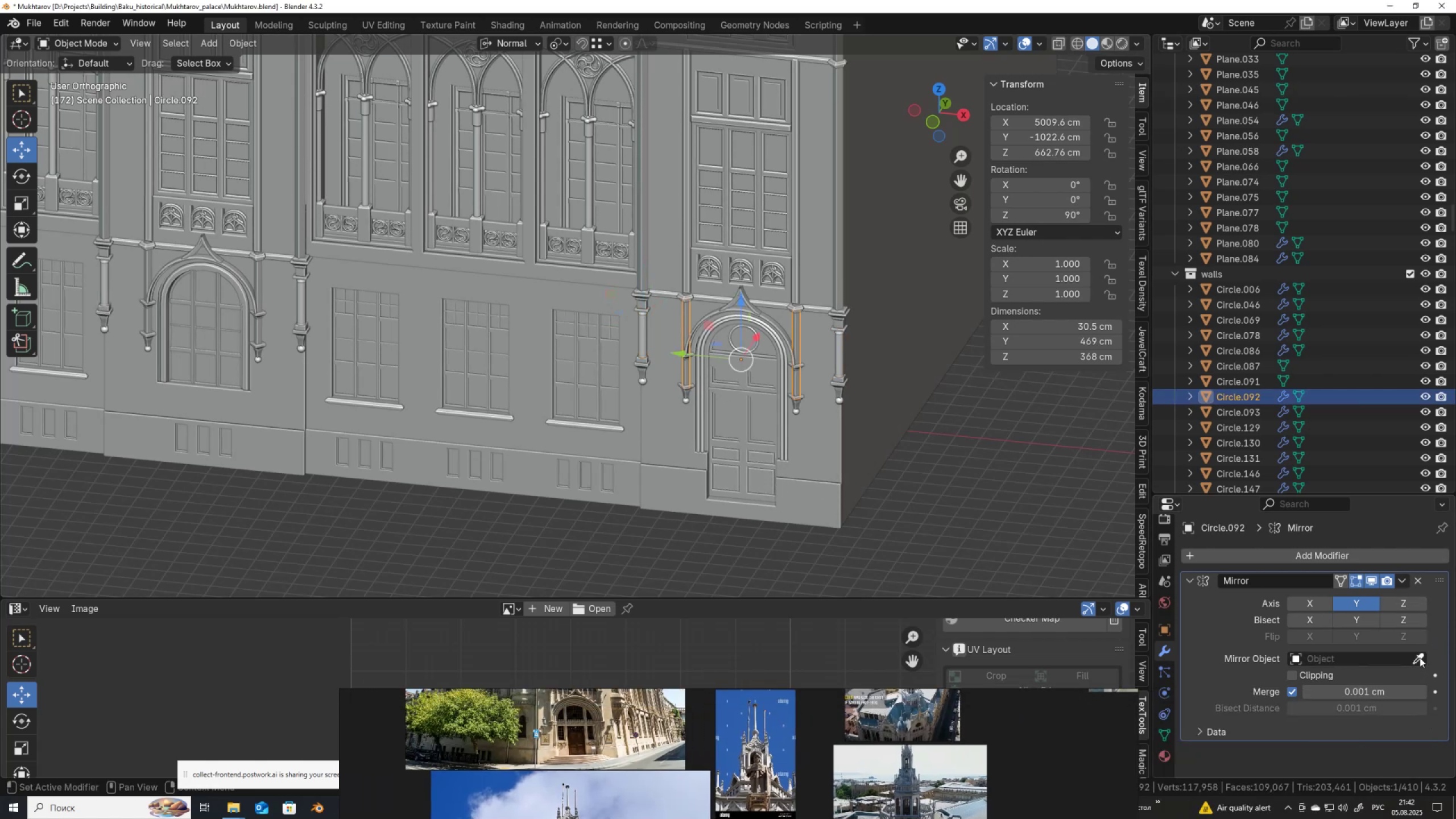 
left_click([1420, 657])
 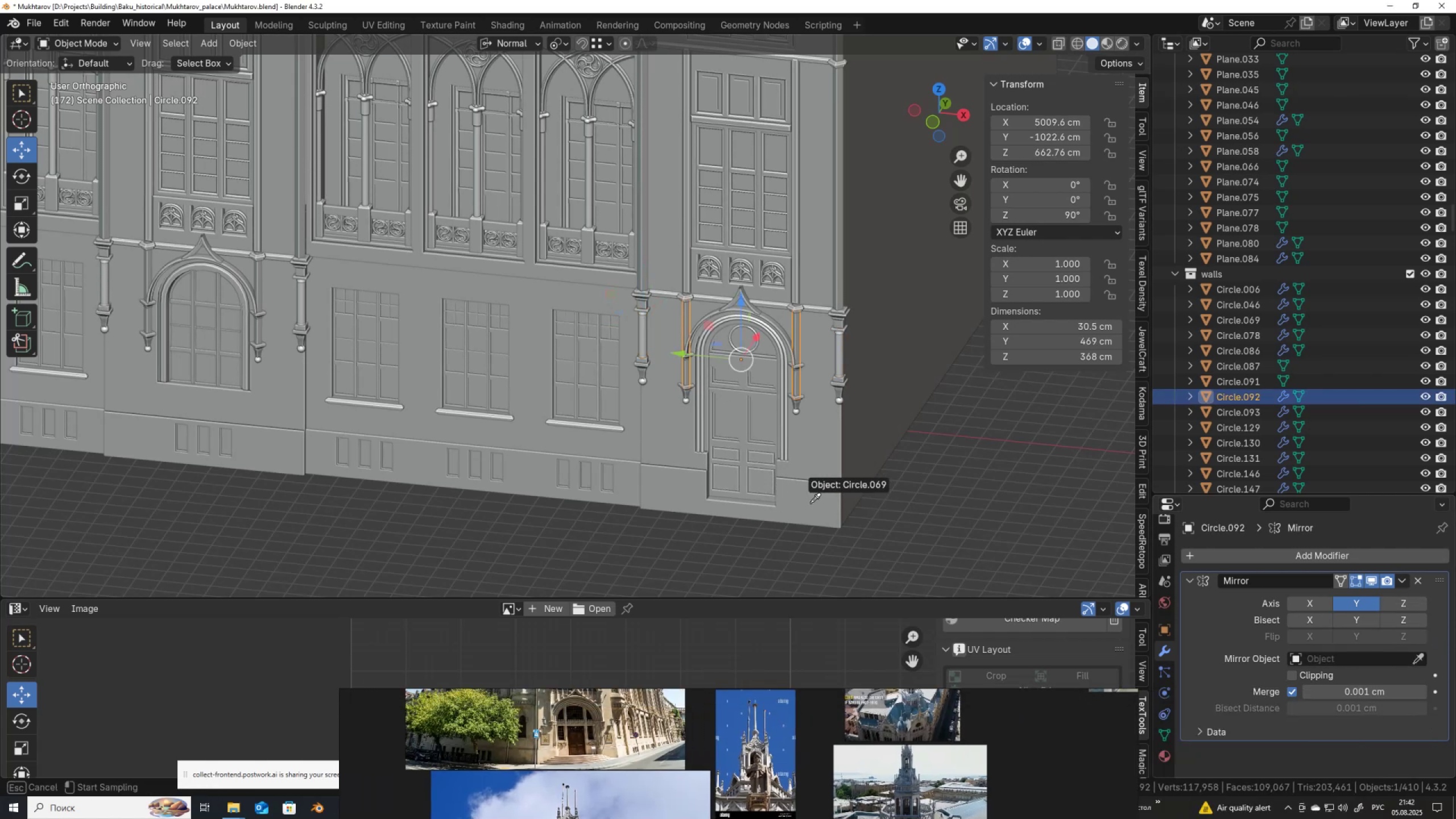 
left_click([810, 502])
 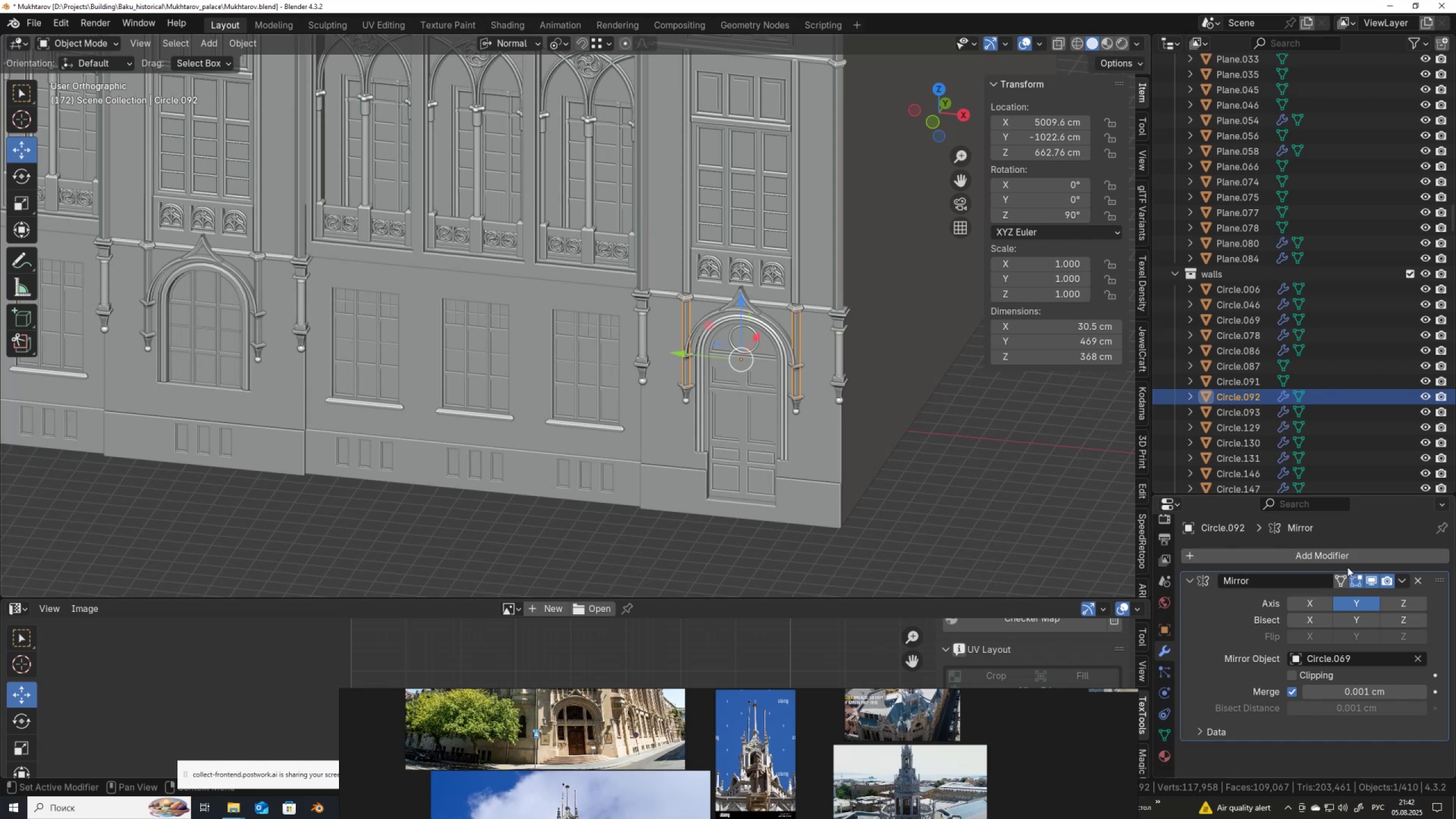 
left_click([1371, 574])
 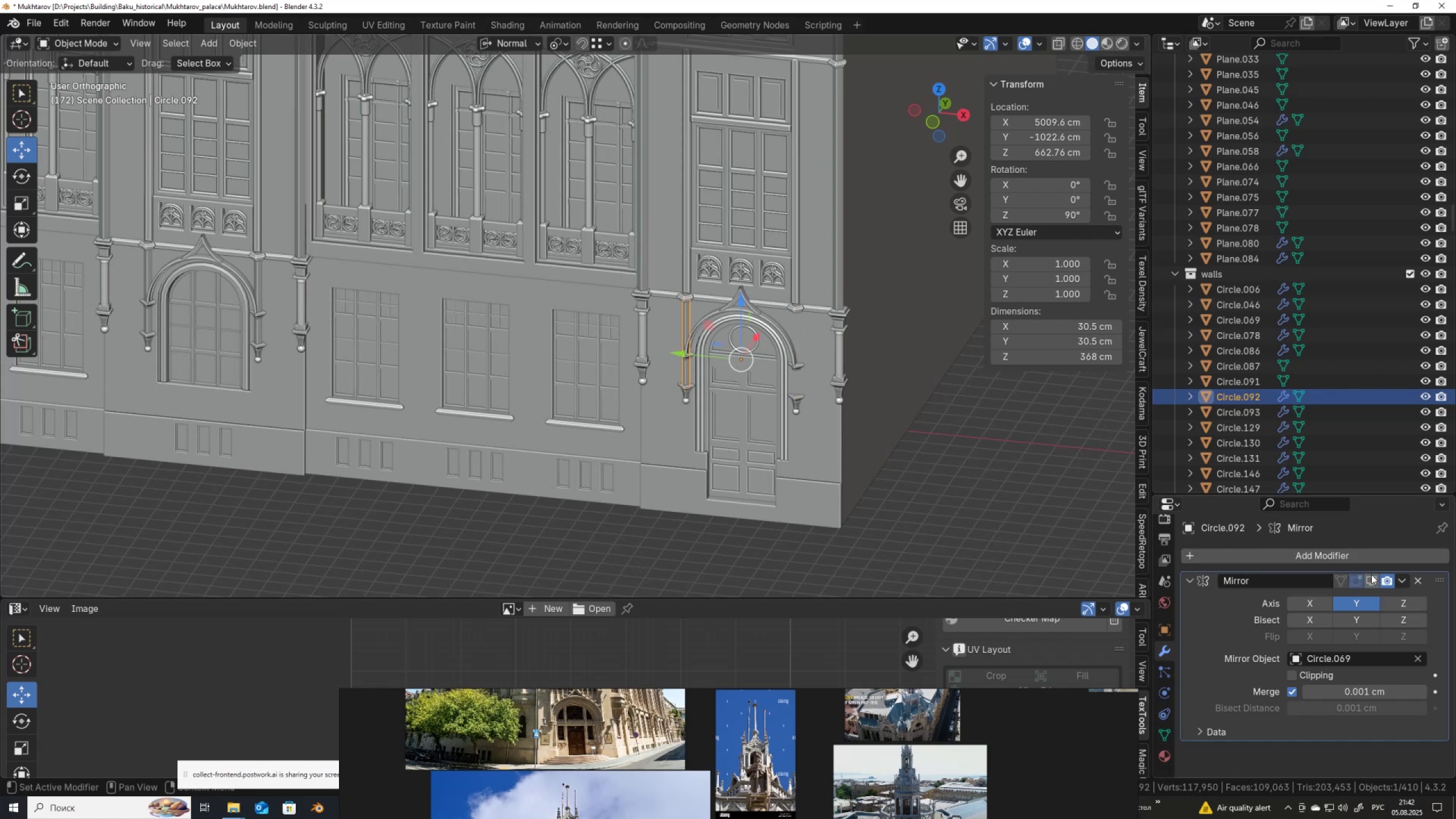 
left_click([1371, 574])
 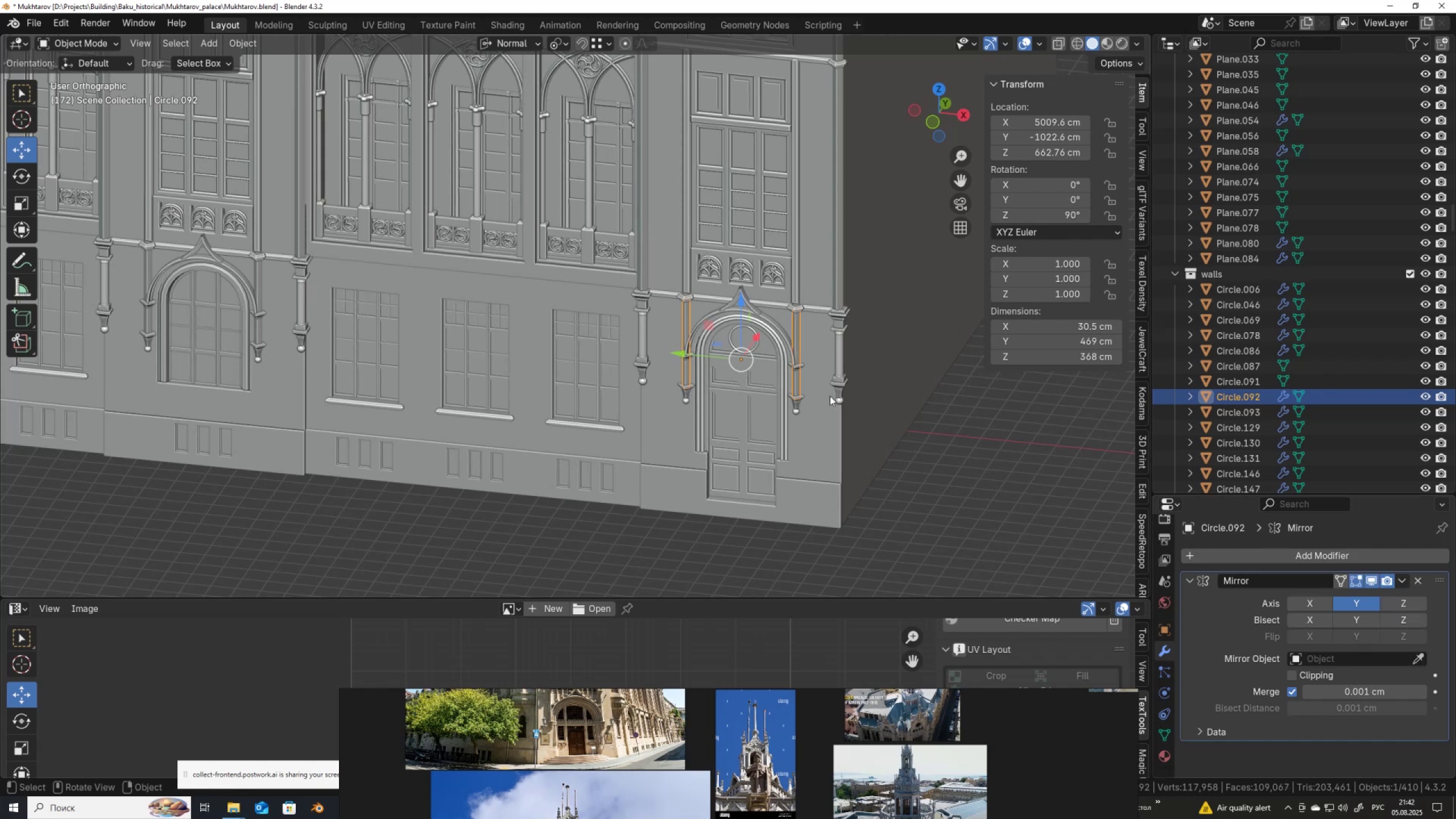 
scroll: coordinate [841, 367], scroll_direction: down, amount: 3.0
 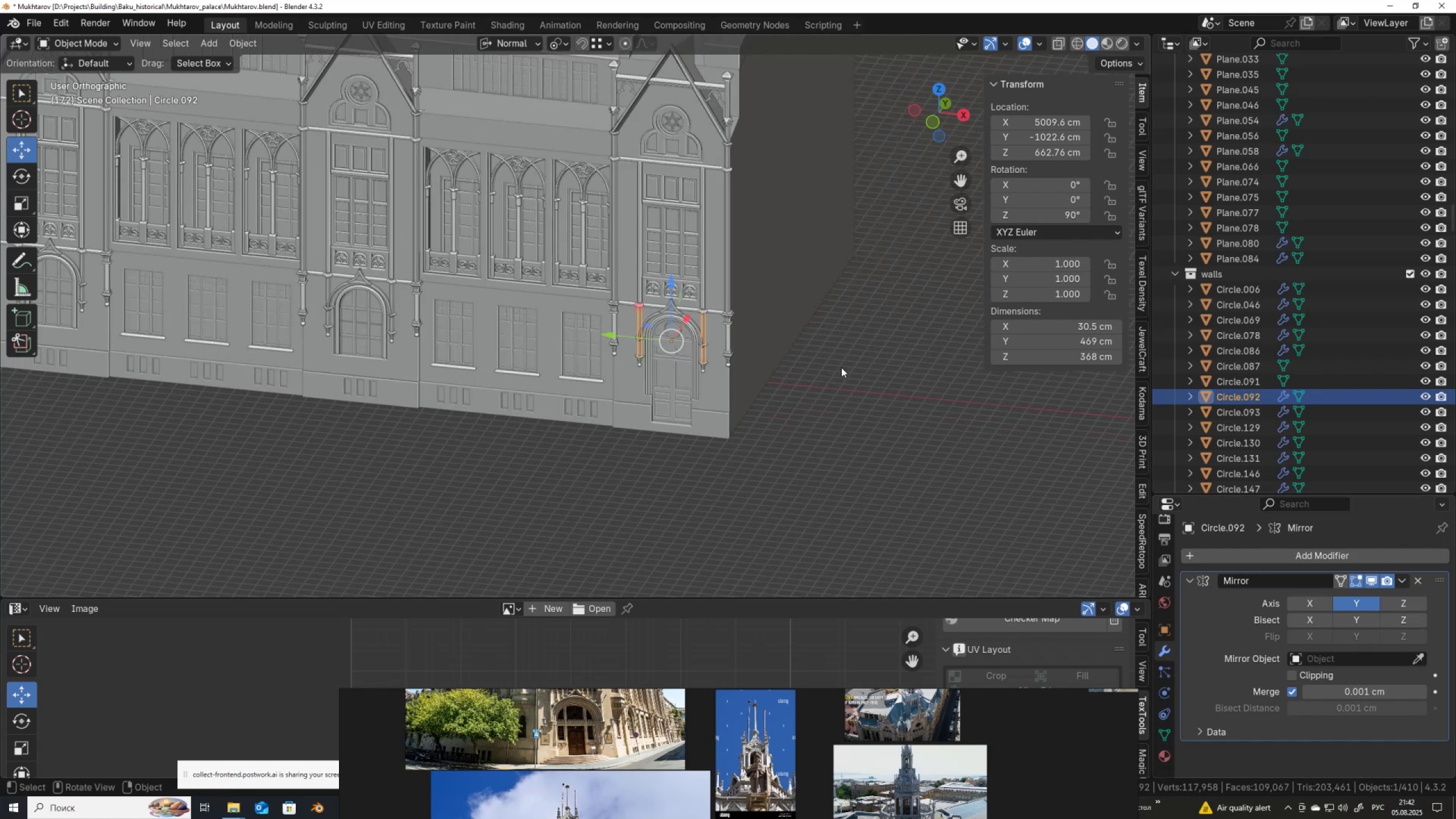 
hold_key(key=ShiftLeft, duration=0.48)
 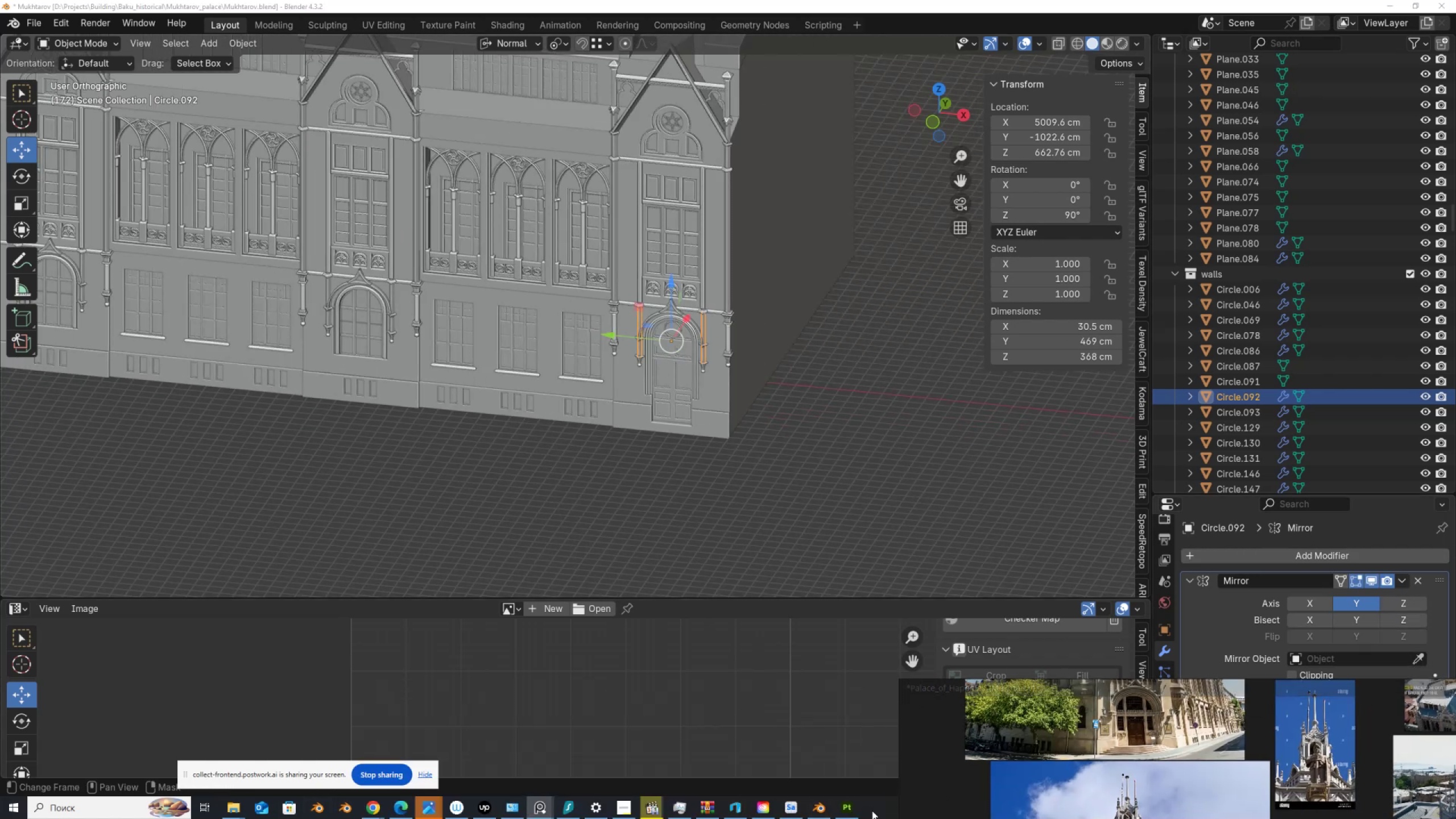 
left_click([851, 806])
 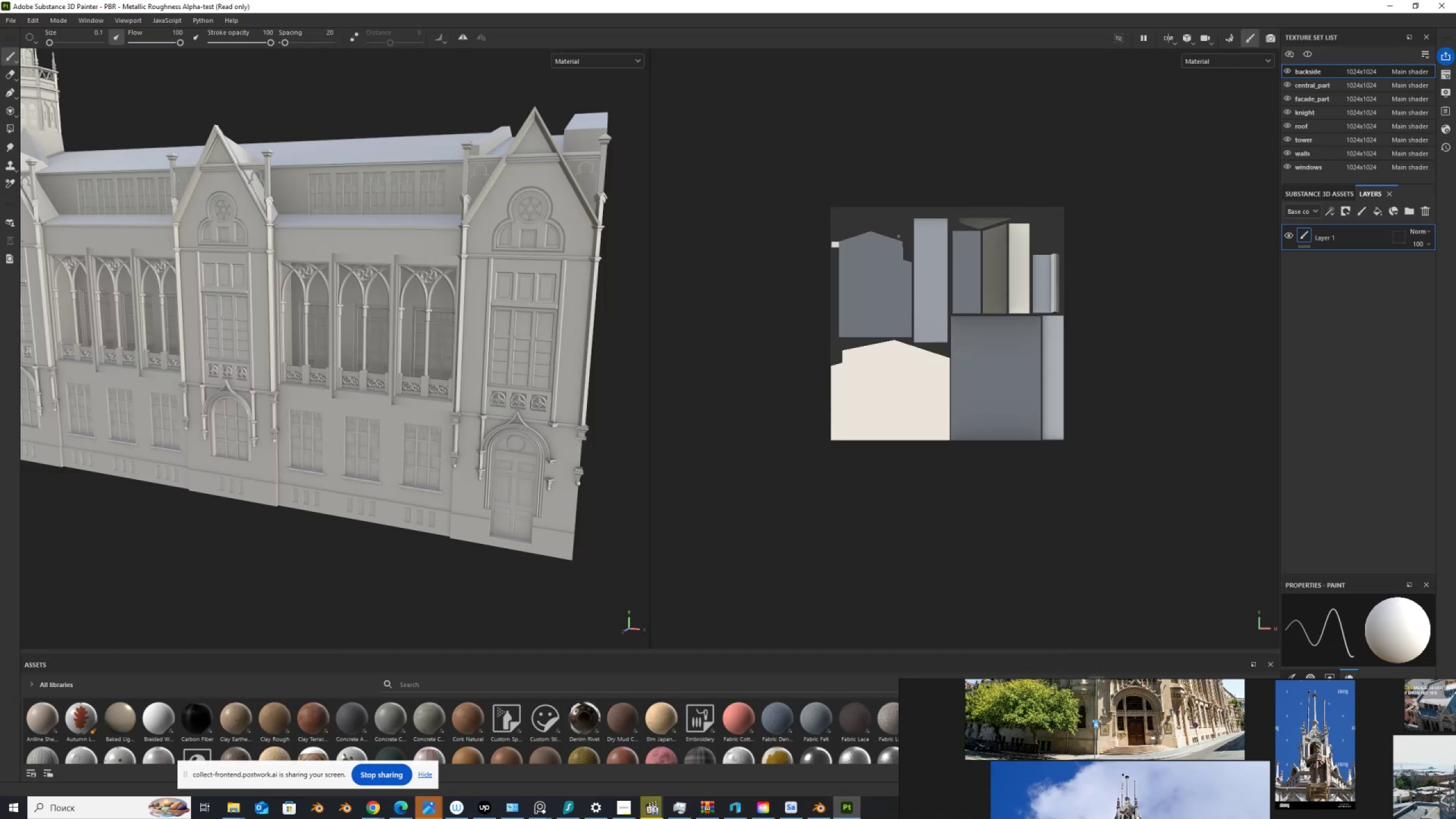 
scroll: coordinate [530, 263], scroll_direction: up, amount: 1.0
 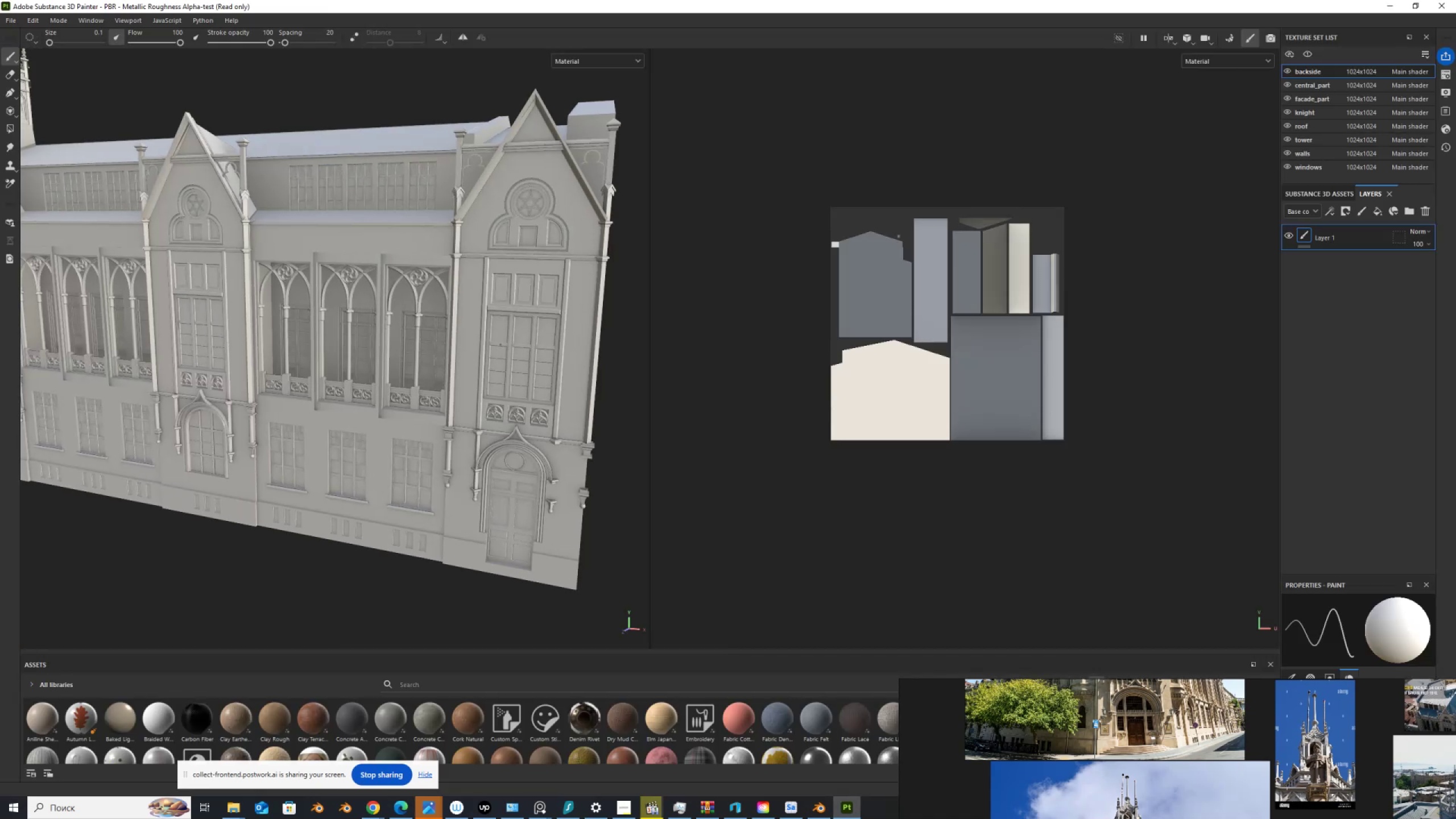 
hold_key(key=AltLeft, duration=1.53)
left_click_drag(start_coordinate=[510, 361], to_coordinate=[502, 377])
 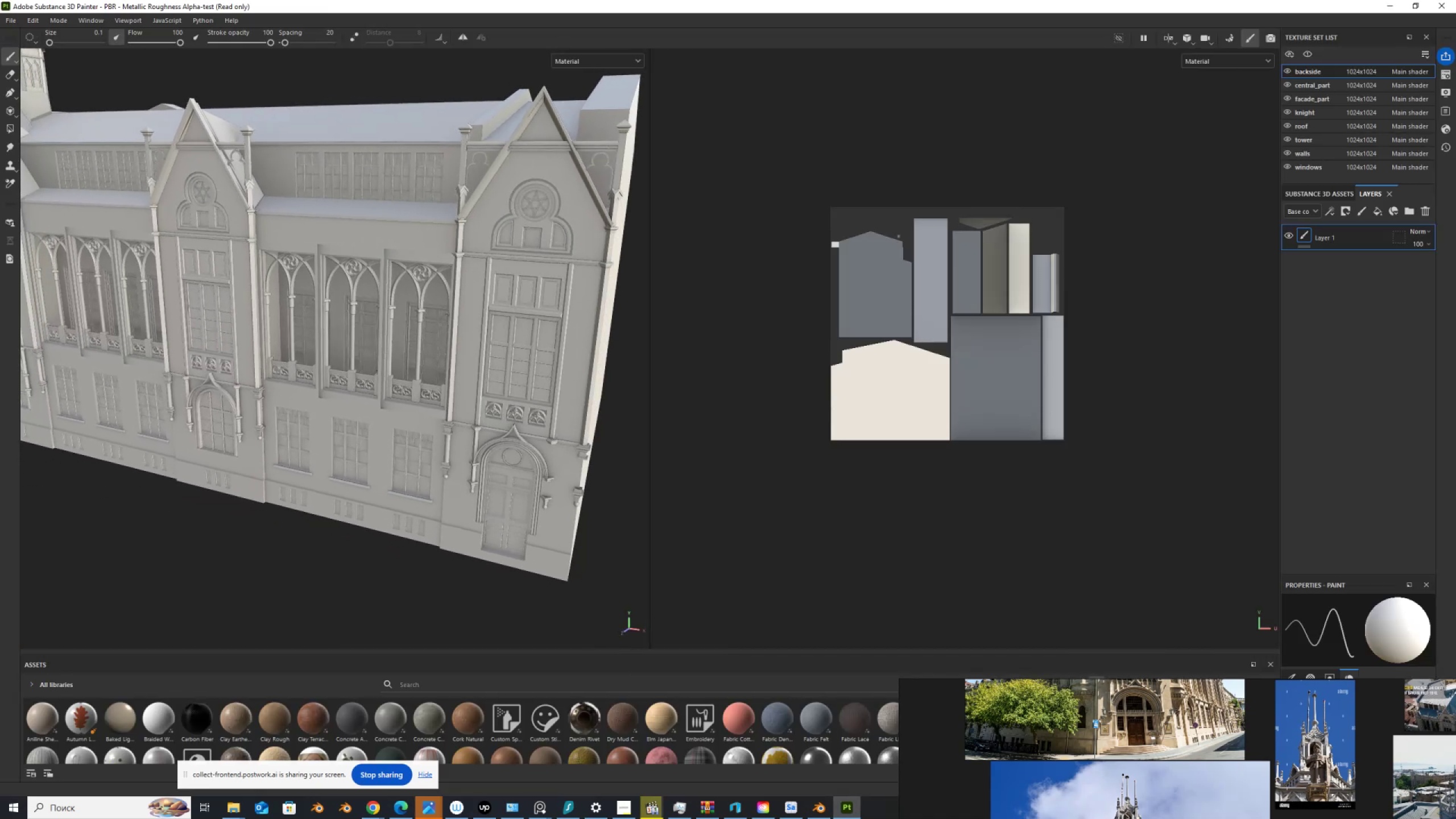 
hold_key(key=AltLeft, duration=1.52)
left_click_drag(start_coordinate=[500, 393], to_coordinate=[635, 397])
 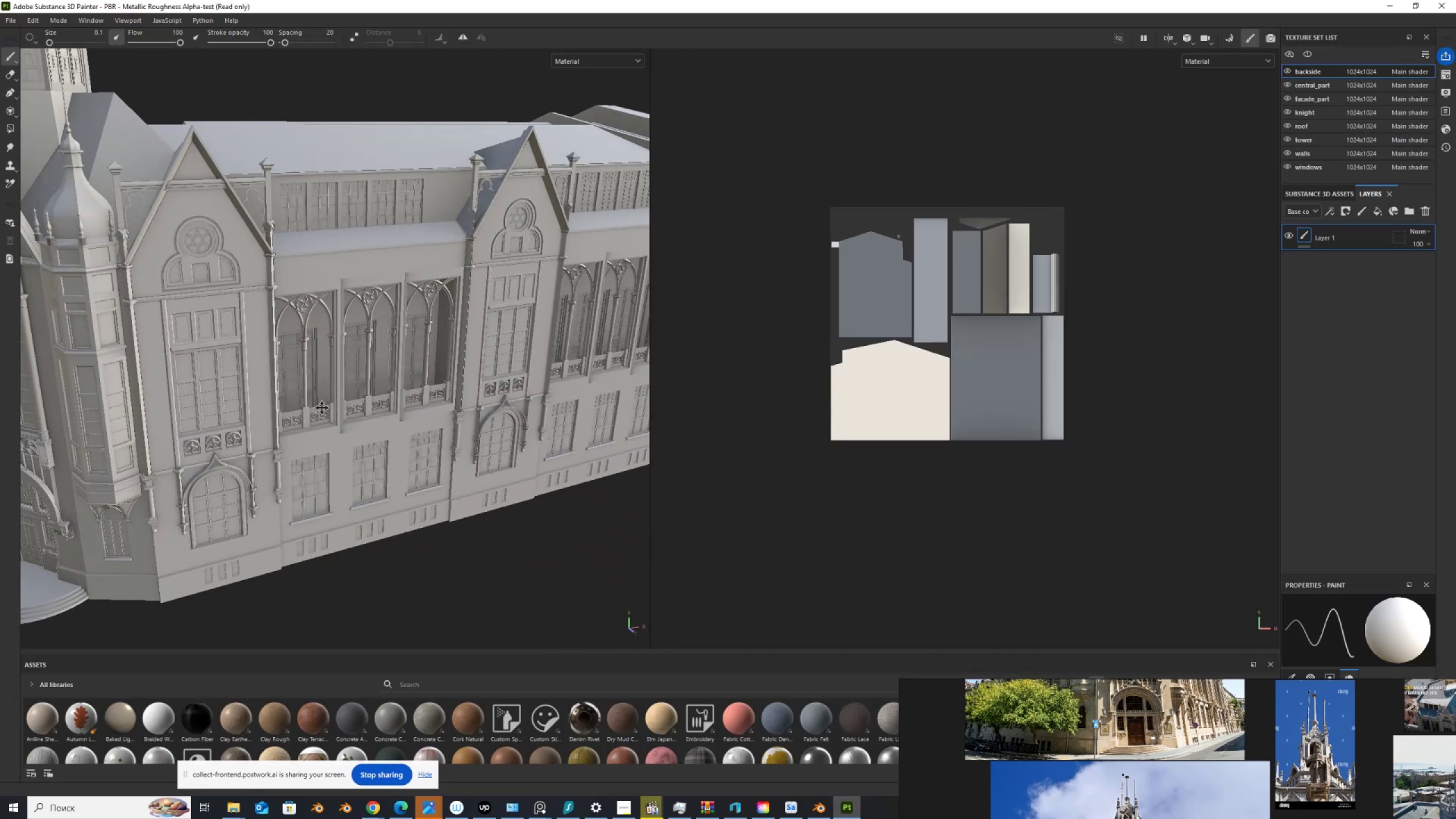 
hold_key(key=AltLeft, duration=1.51)
left_click_drag(start_coordinate=[400, 395], to_coordinate=[436, 380])
 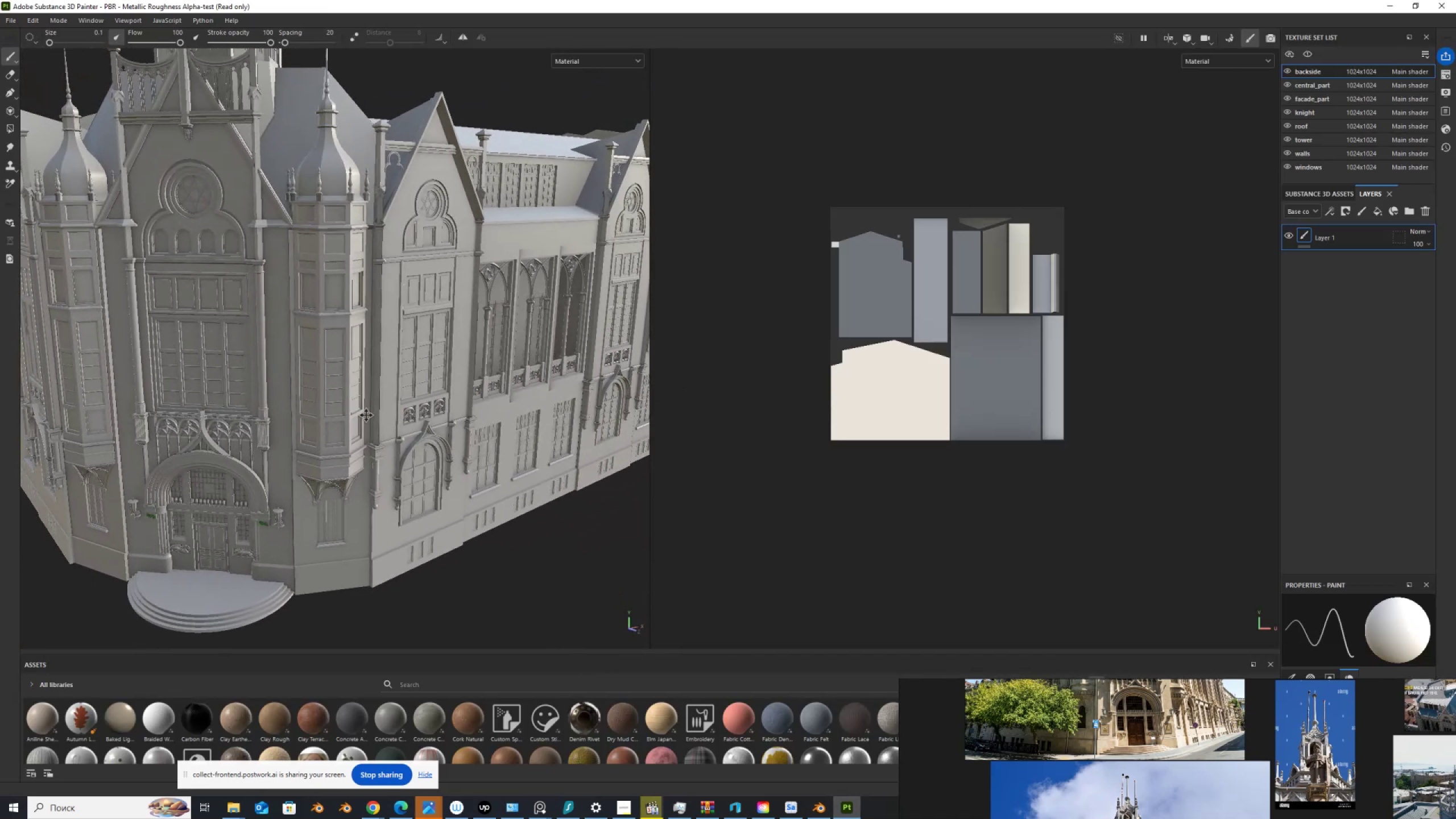 
hold_key(key=AltLeft, duration=1.51)
 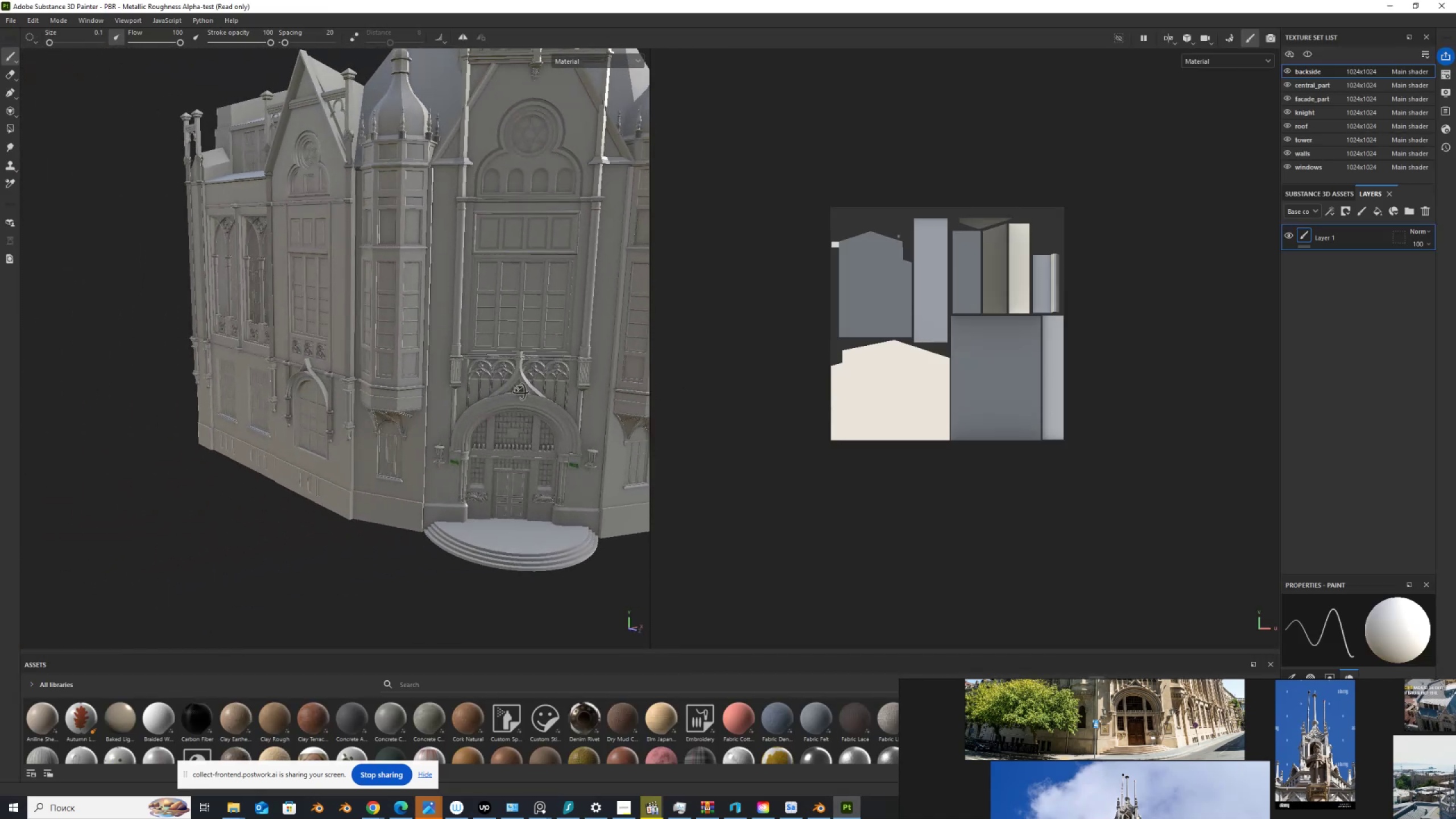 
hold_key(key=AltLeft, duration=1.52)
left_click_drag(start_coordinate=[488, 409], to_coordinate=[592, 399])
 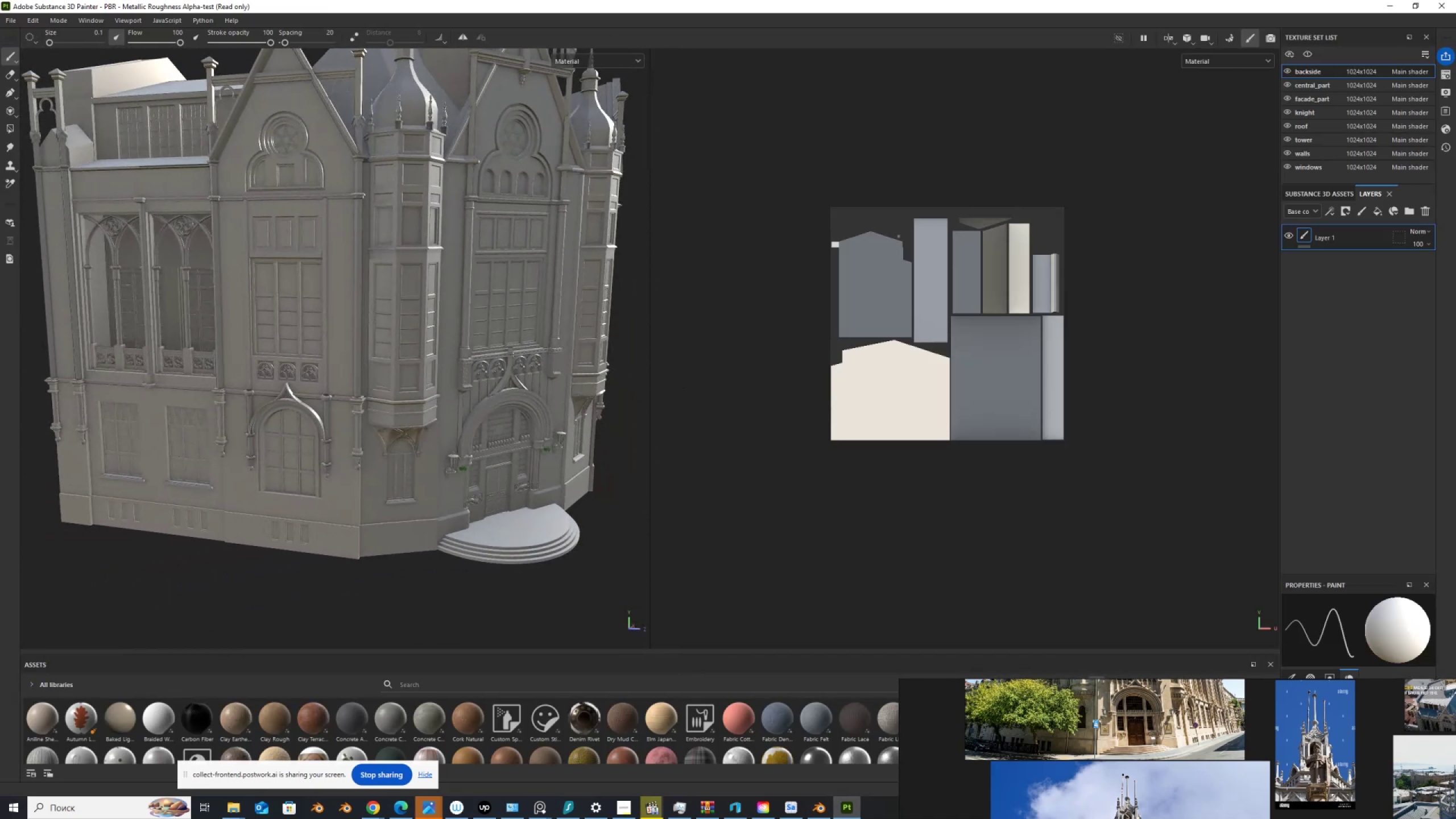 
hold_key(key=AltLeft, duration=1.52)
left_click_drag(start_coordinate=[417, 380], to_coordinate=[413, 429])
 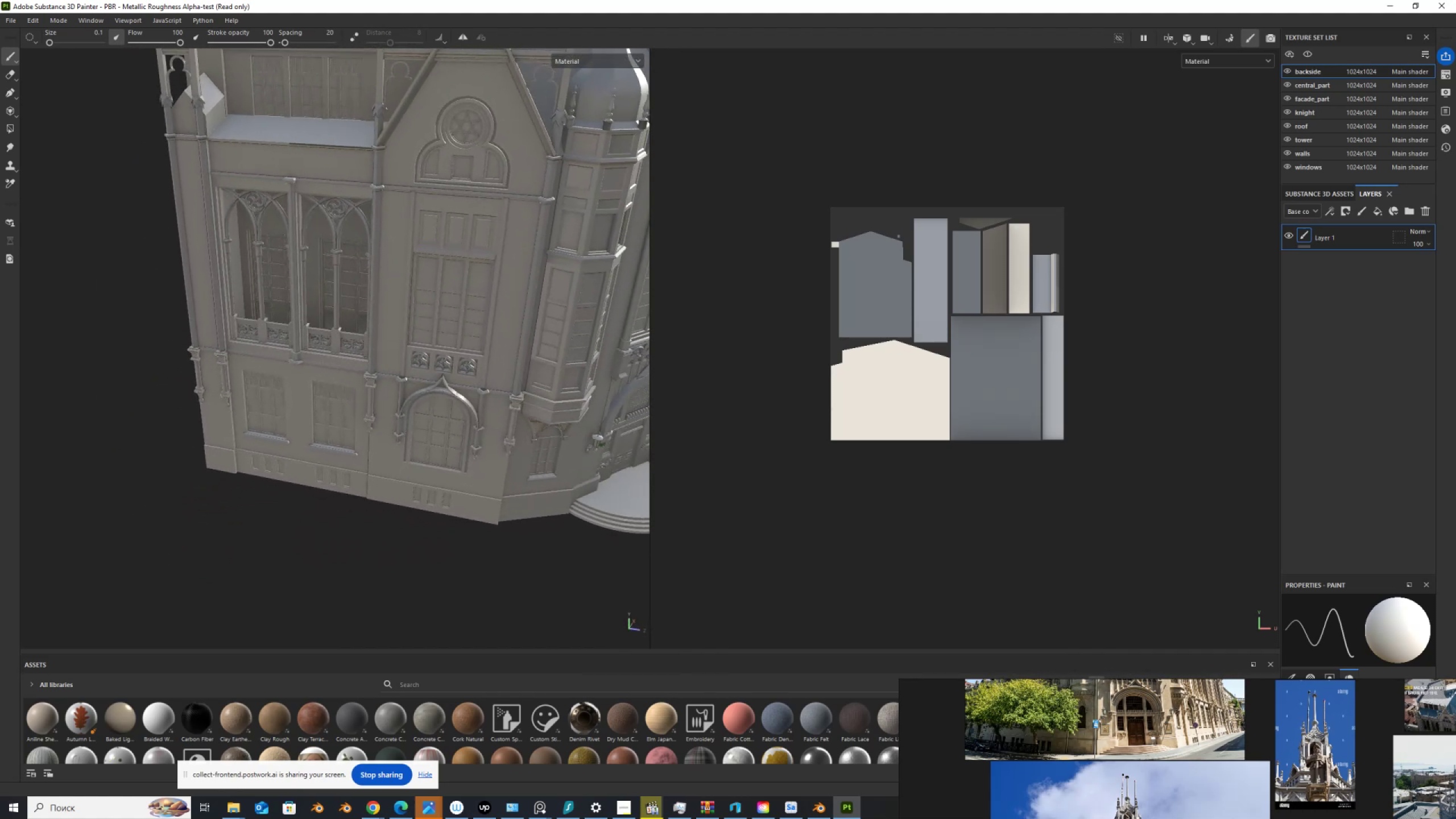 
hold_key(key=AltLeft, duration=1.52)
 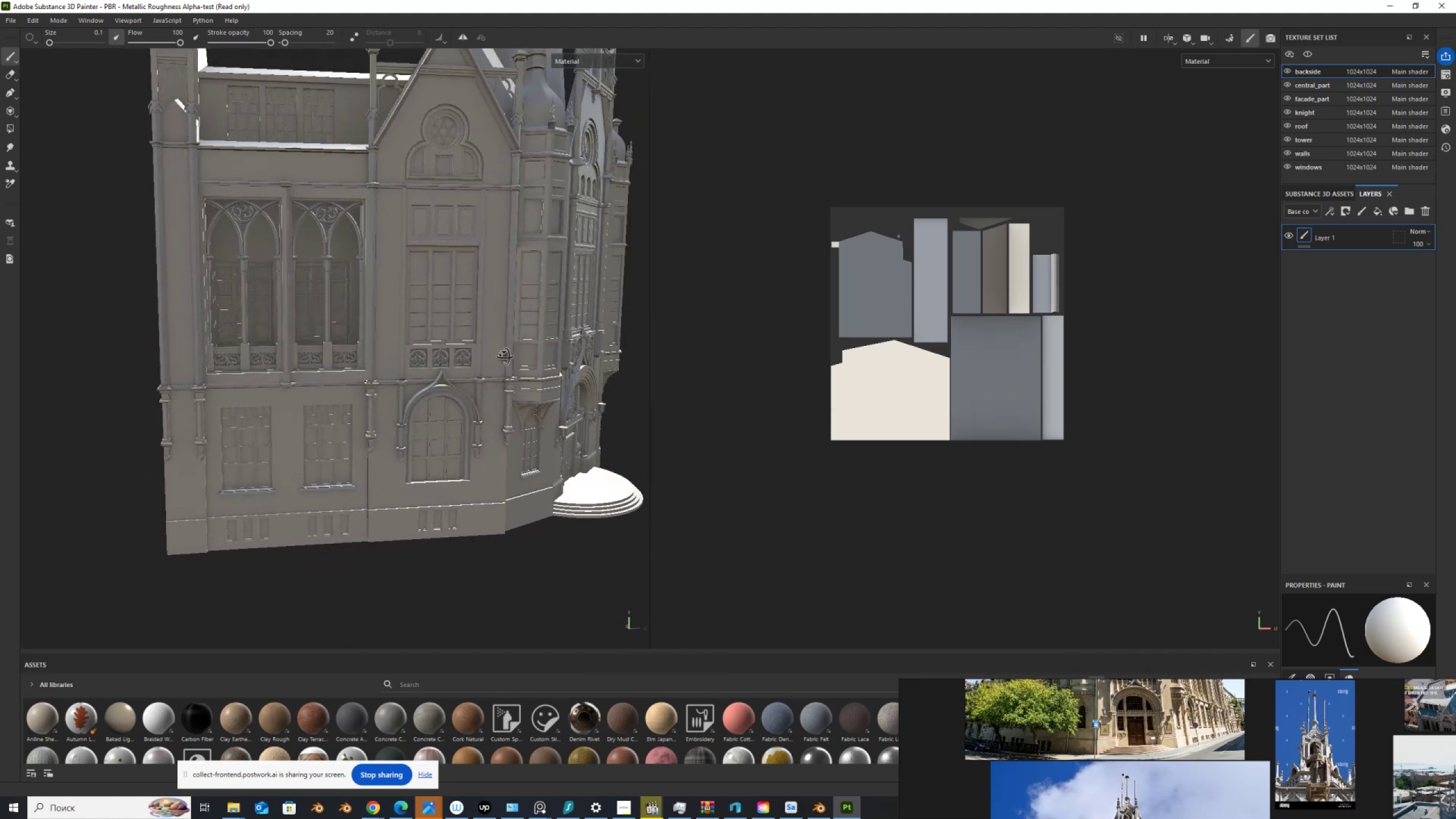 
hold_key(key=AltLeft, duration=1.51)
 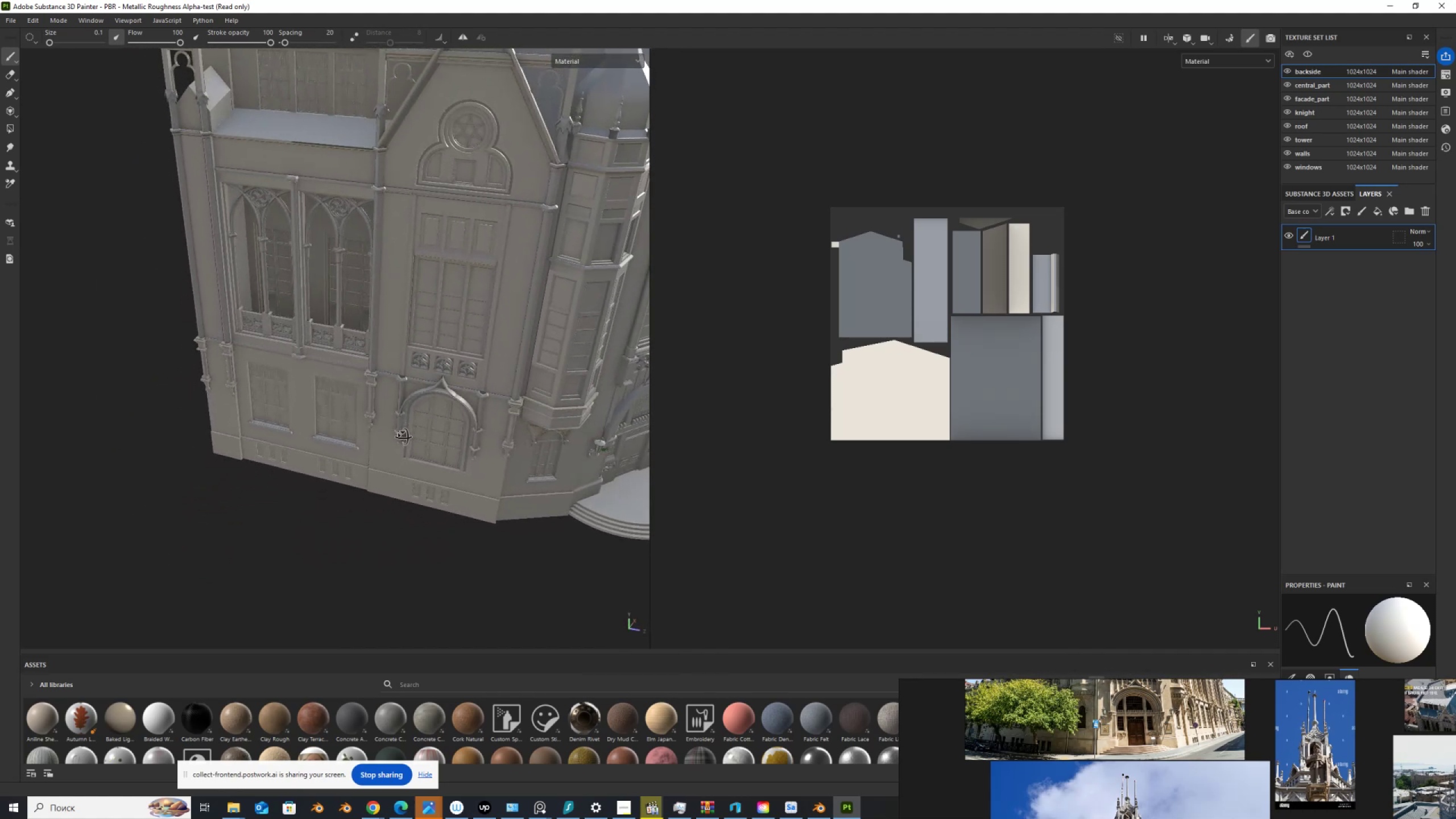 
hold_key(key=AltLeft, duration=1.52)
 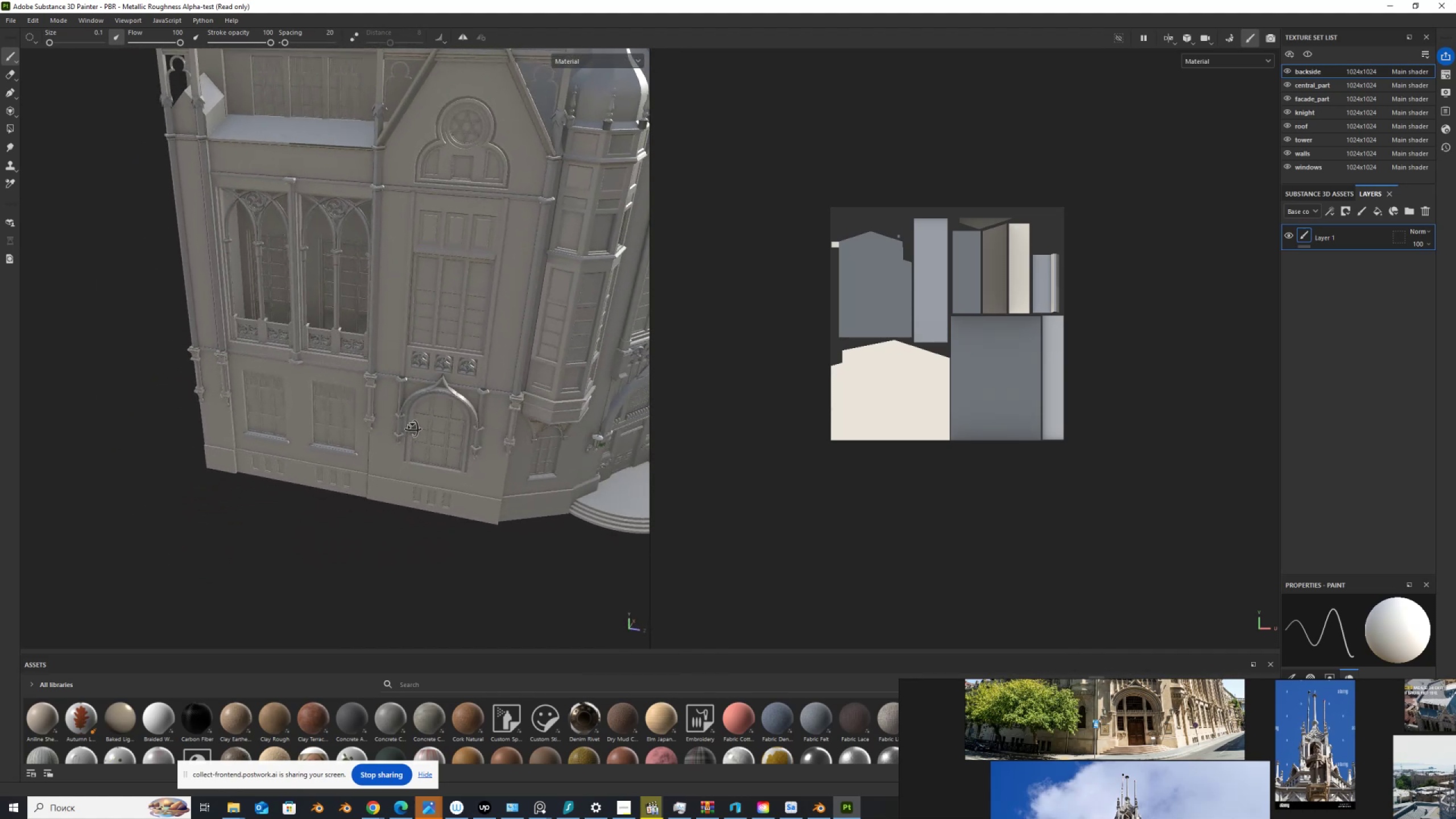 
hold_key(key=AltLeft, duration=0.6)
 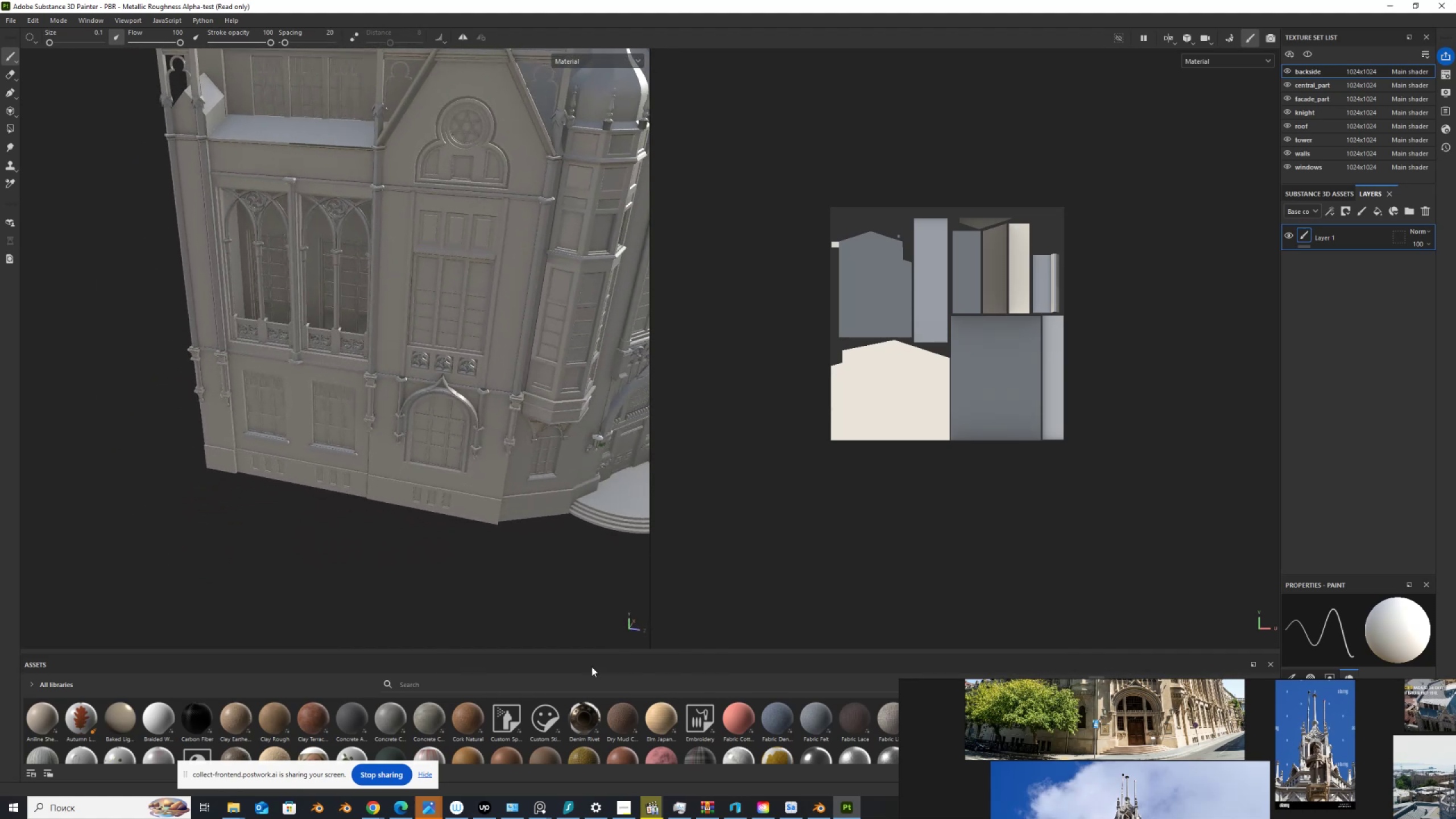 
hold_key(key=AltLeft, duration=0.34)
 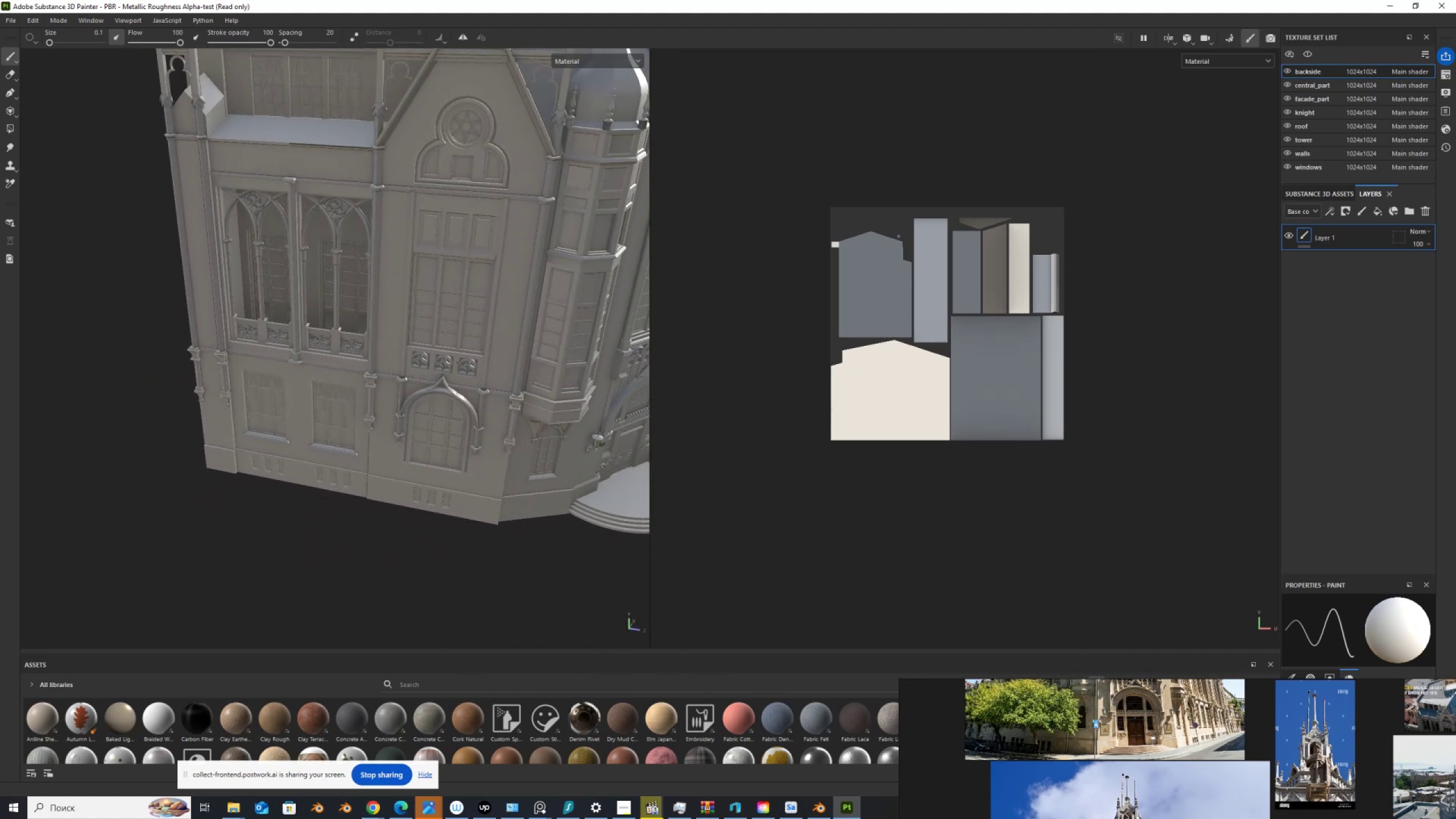 
scroll: coordinate [437, 321], scroll_direction: down, amount: 3.0
 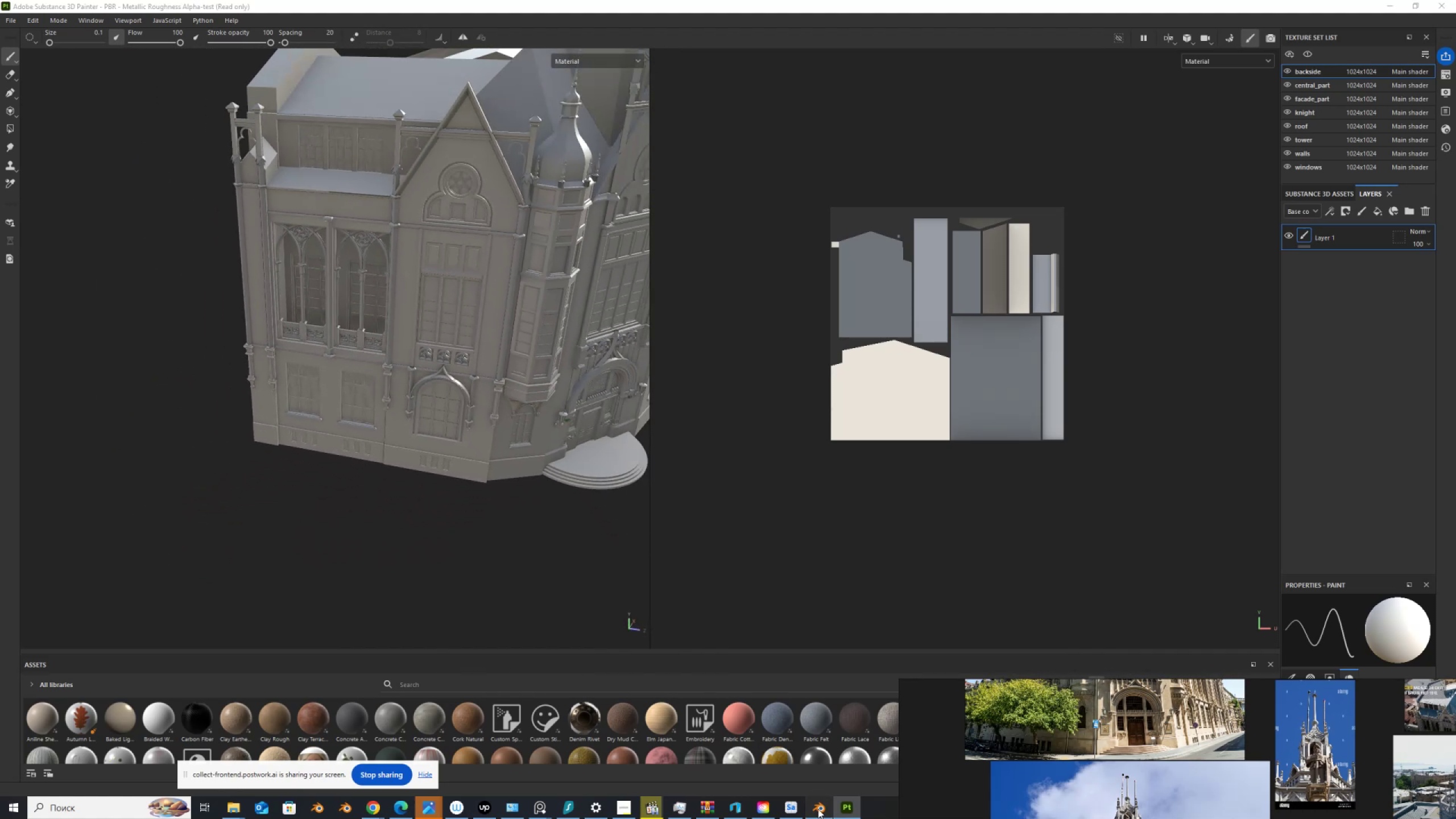 
scroll: coordinate [719, 301], scroll_direction: up, amount: 6.0
 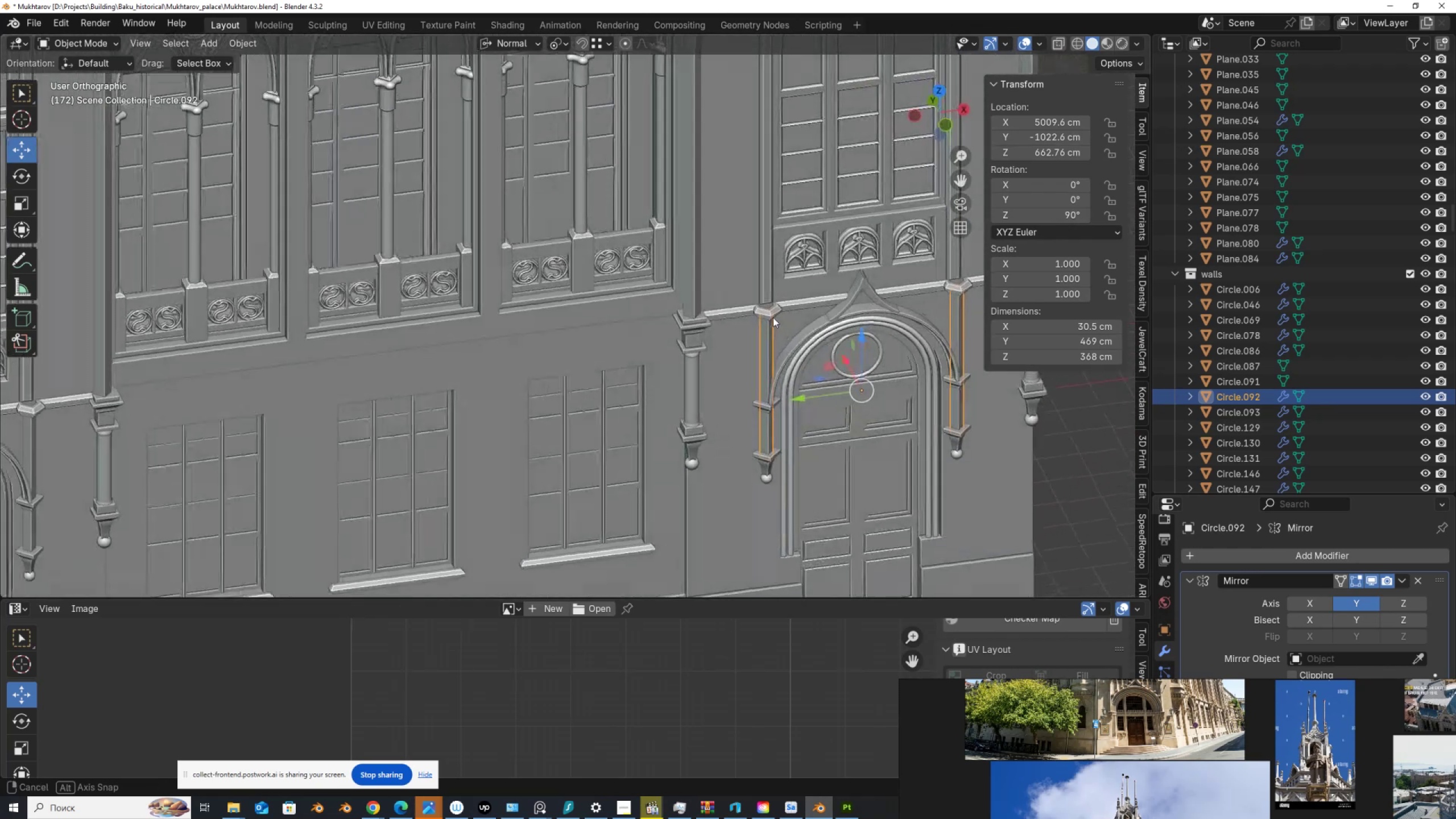 
wait(6.96)
 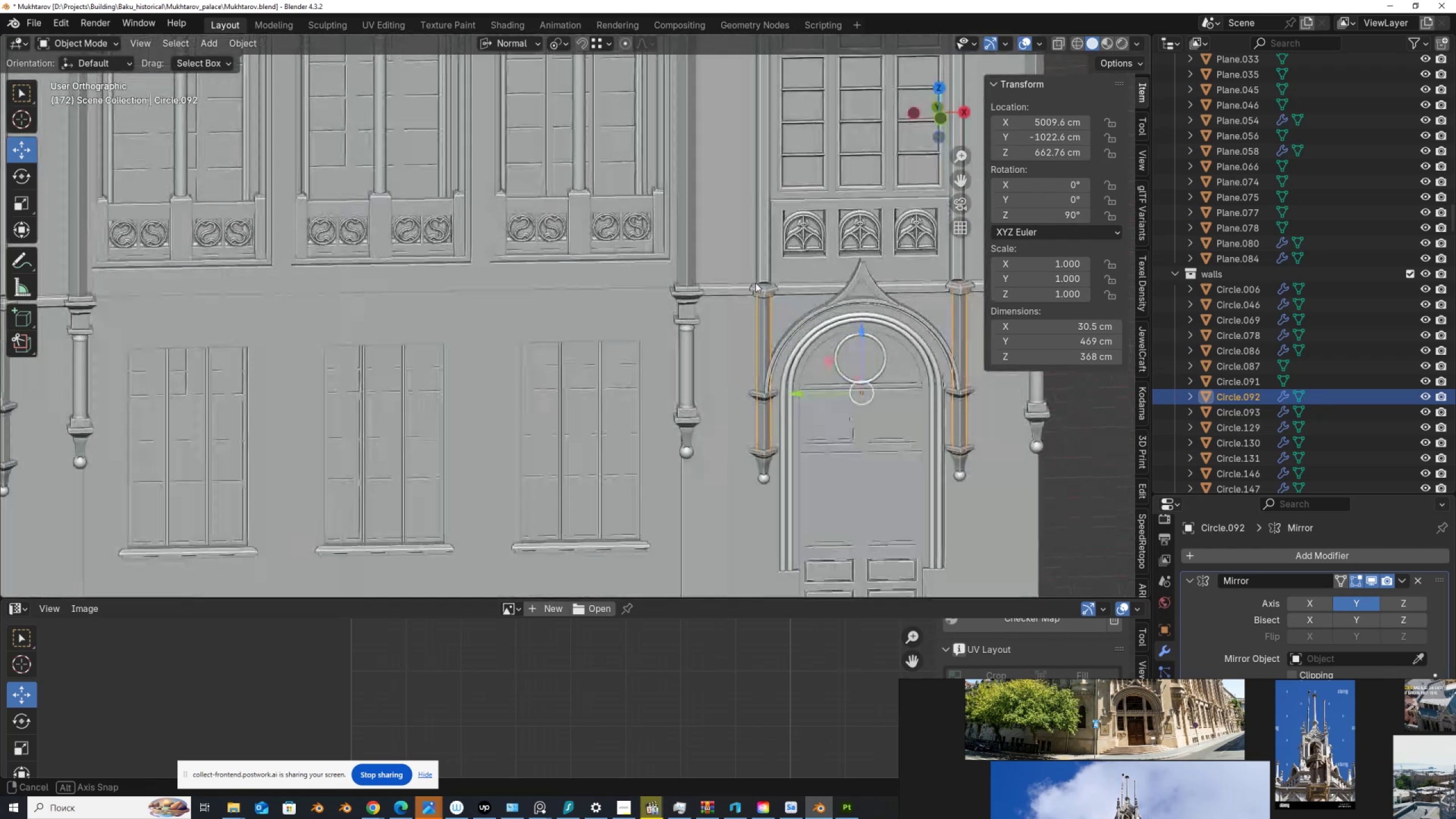 
scroll: coordinate [1074, 513], scroll_direction: down, amount: 7.0
 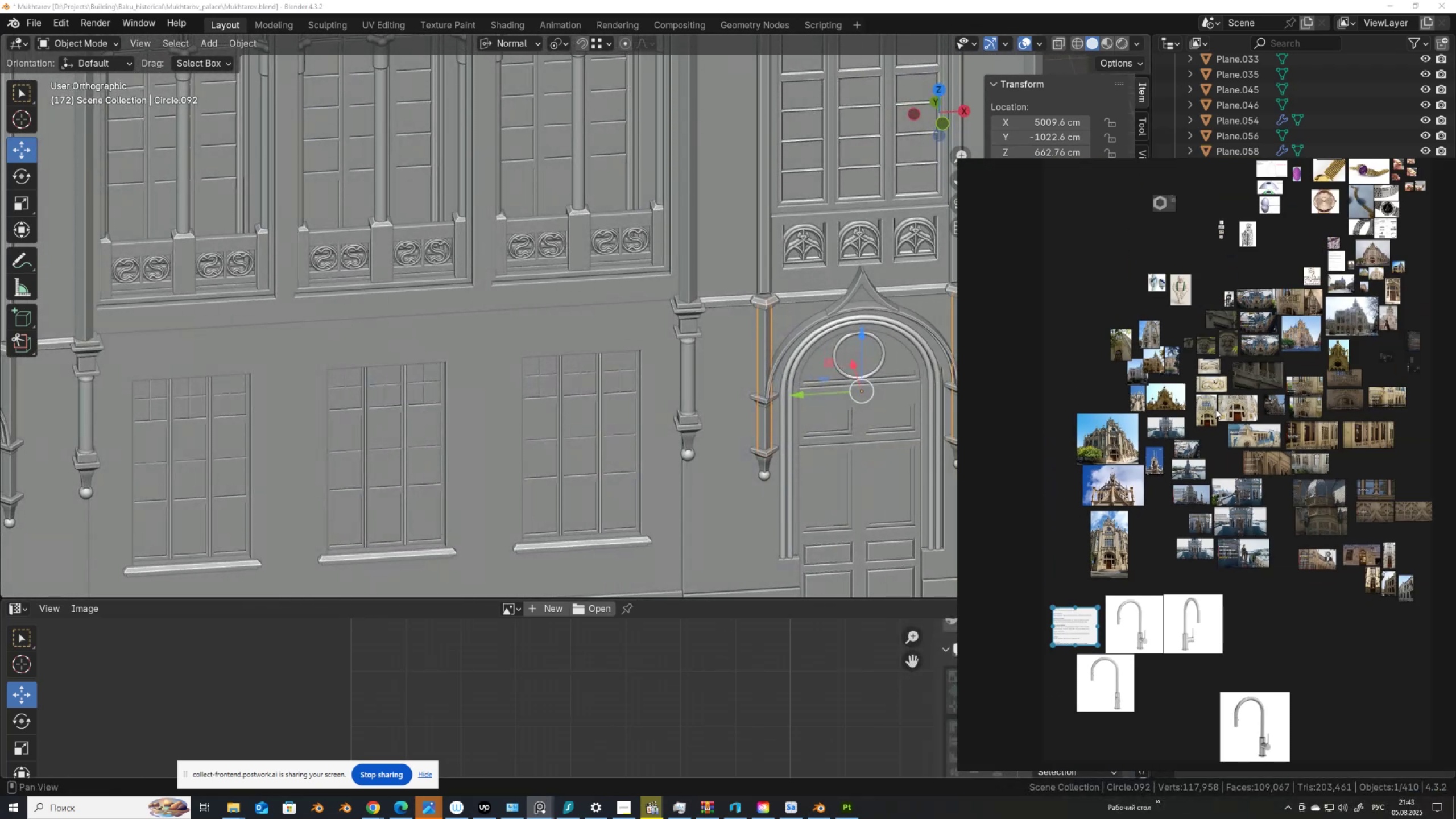 
scroll: coordinate [1225, 431], scroll_direction: up, amount: 6.0
 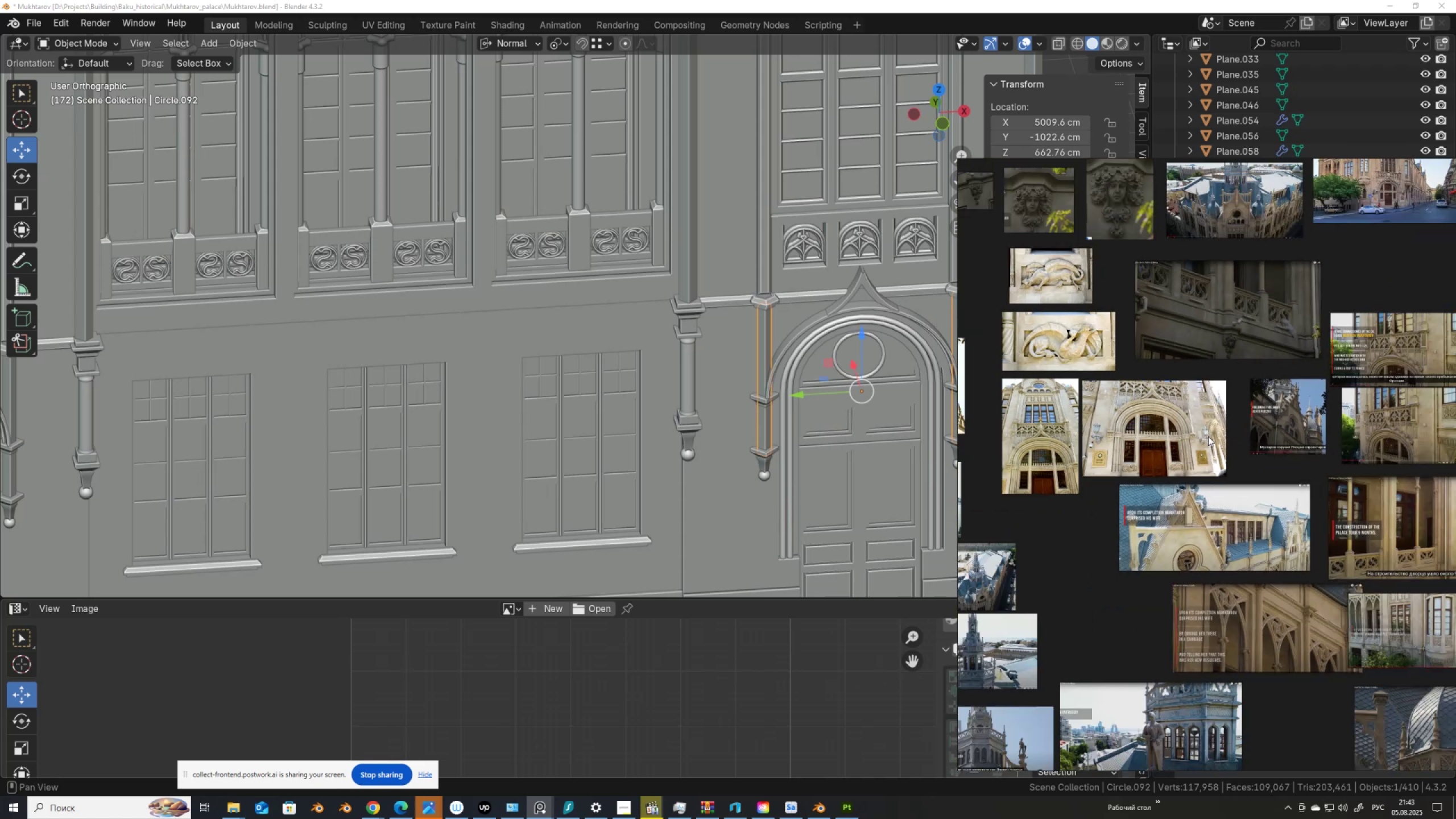 
scroll: coordinate [1139, 431], scroll_direction: down, amount: 5.0
 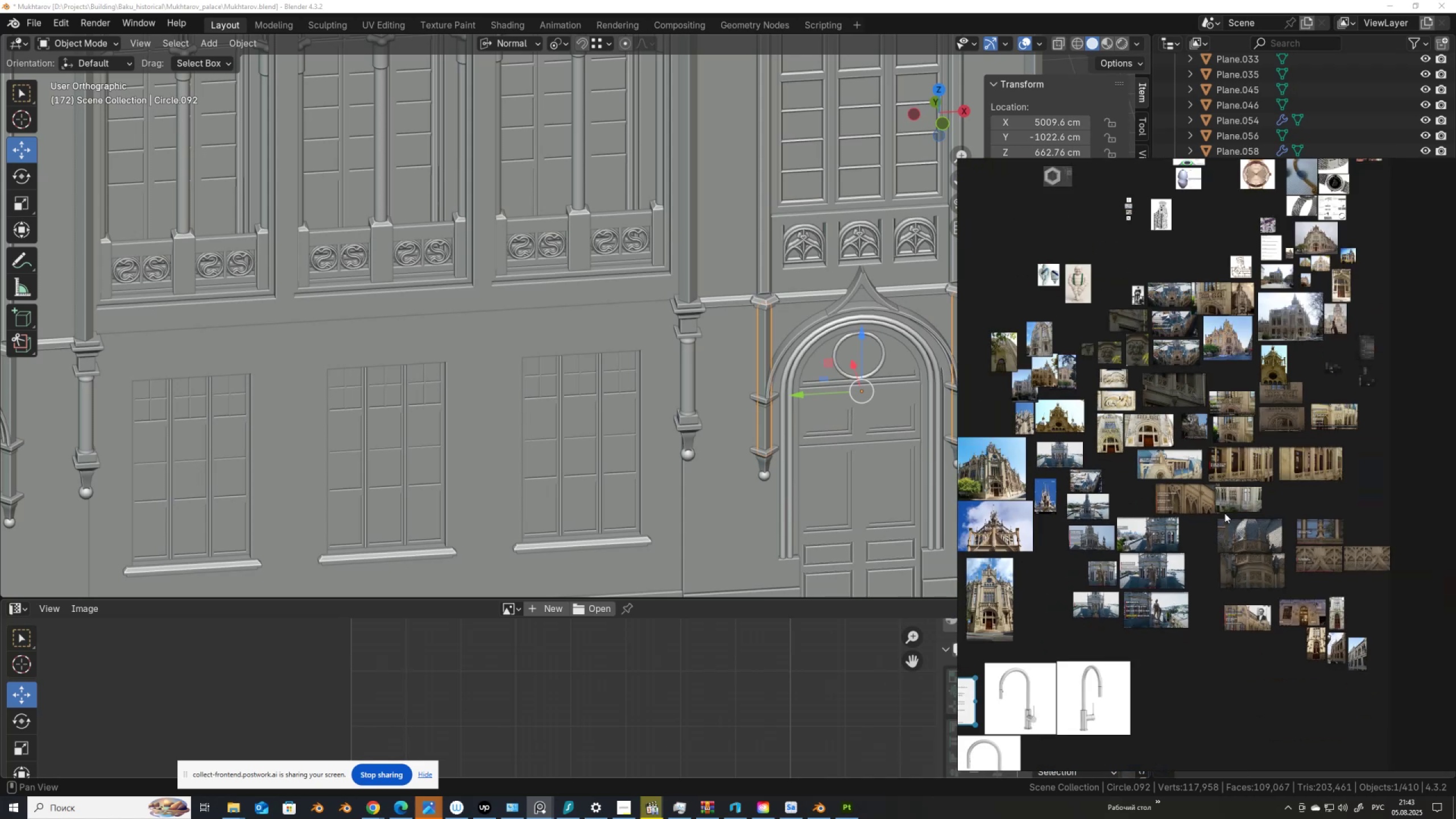 
scroll: coordinate [1321, 286], scroll_direction: up, amount: 5.0
 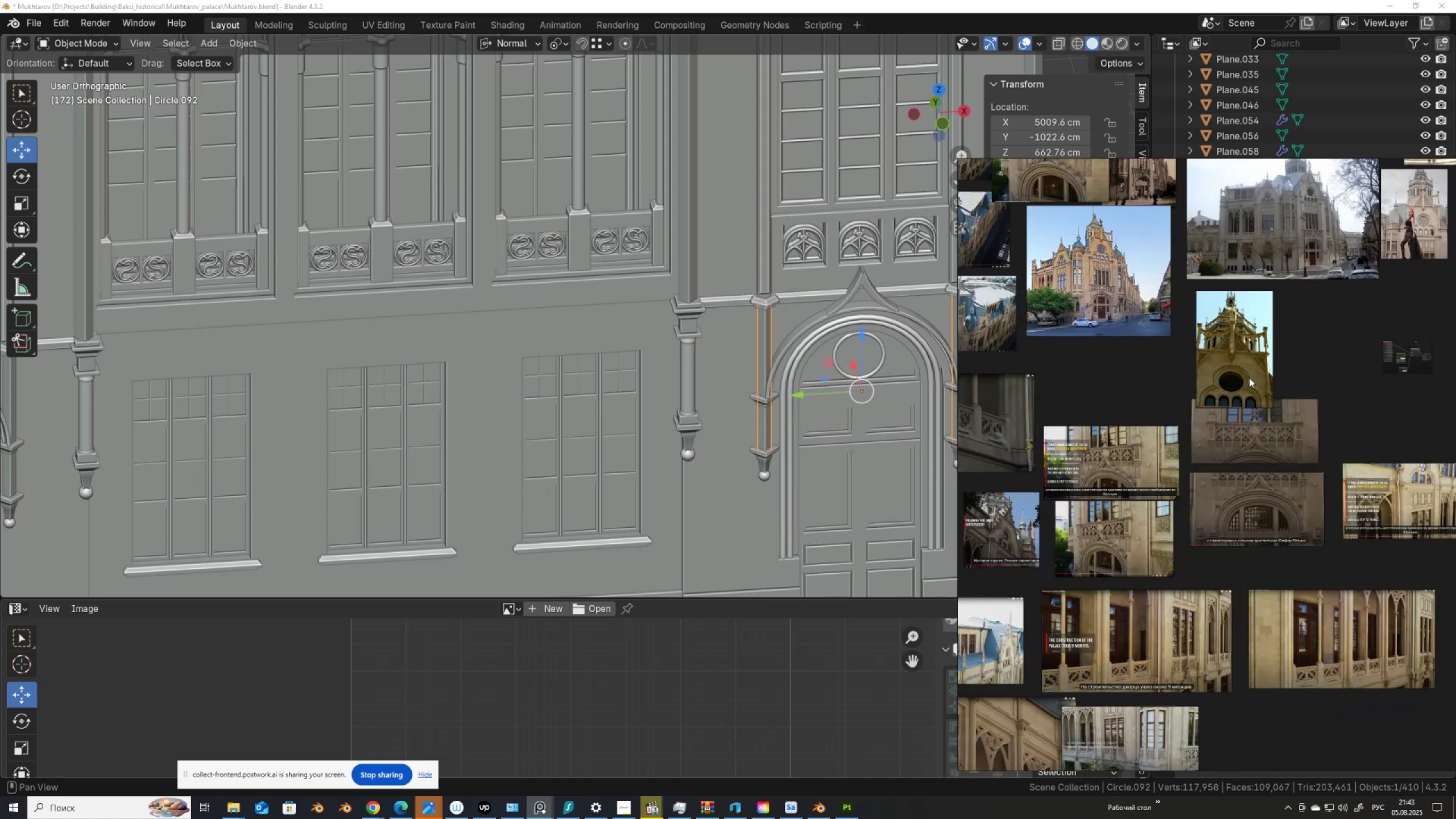 
left_click_drag(start_coordinate=[1248, 378], to_coordinate=[1374, 419])
 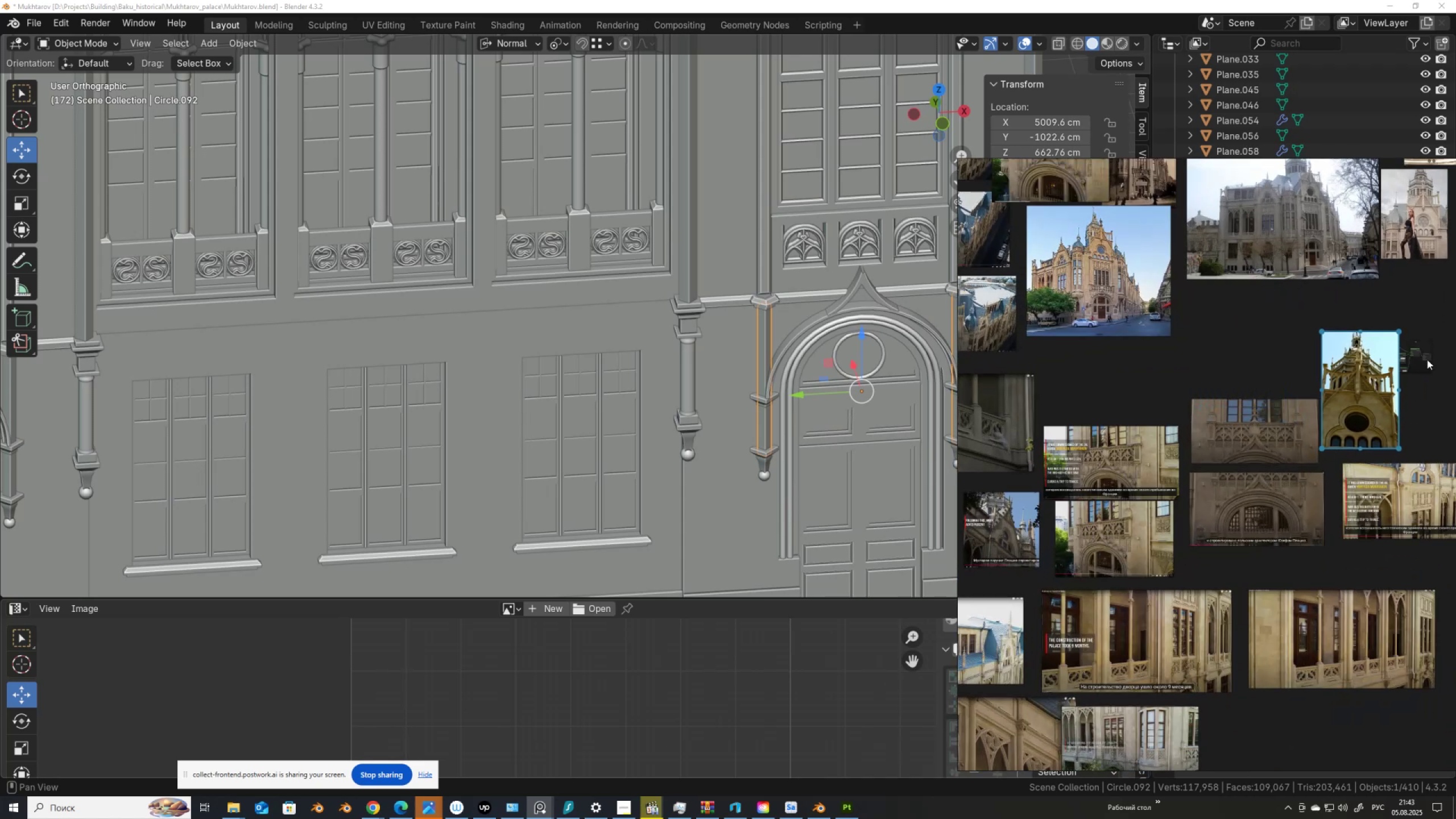 
left_click_drag(start_coordinate=[1425, 358], to_coordinate=[1455, 311])
 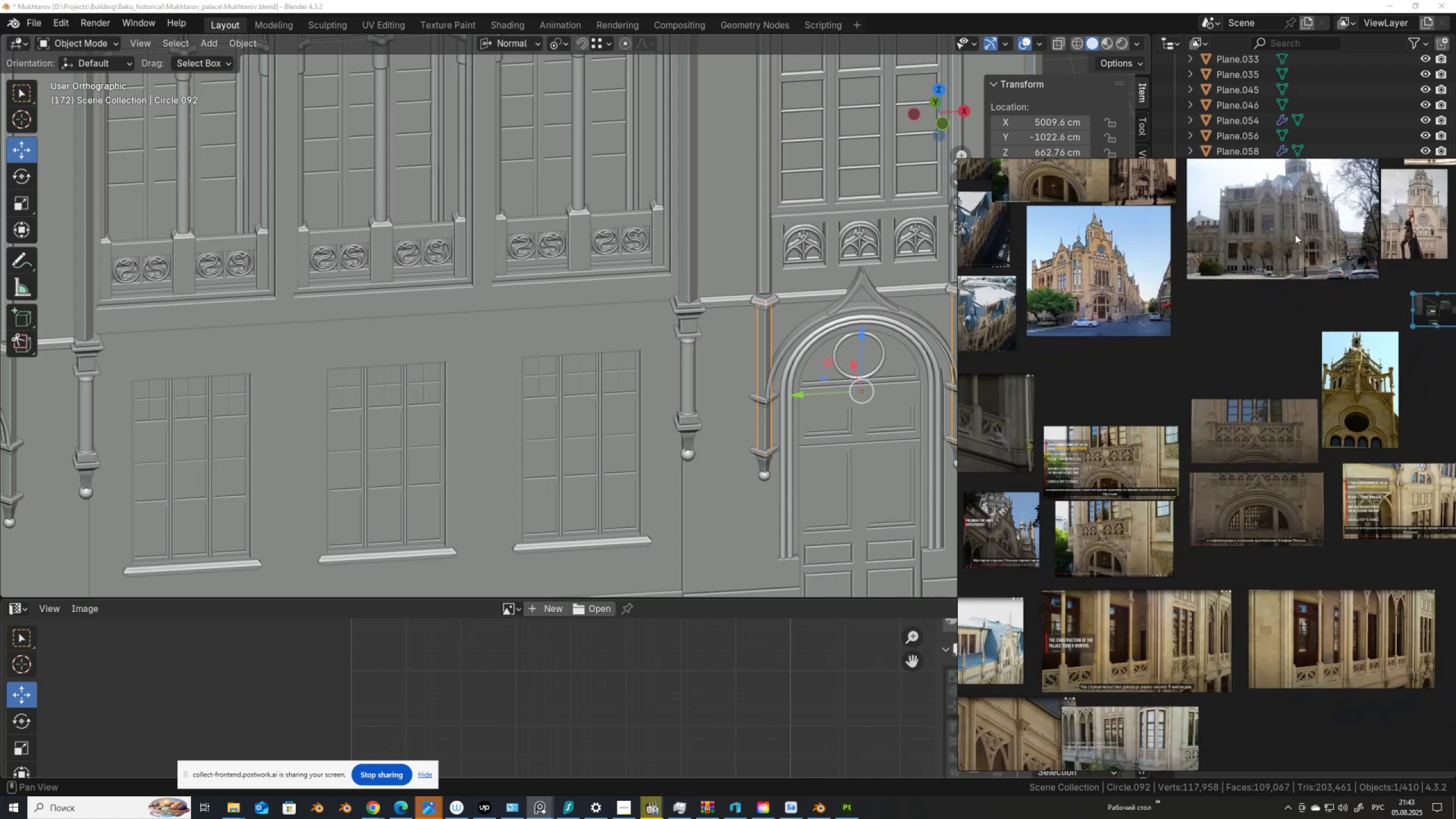 
scroll: coordinate [1355, 228], scroll_direction: up, amount: 9.0
 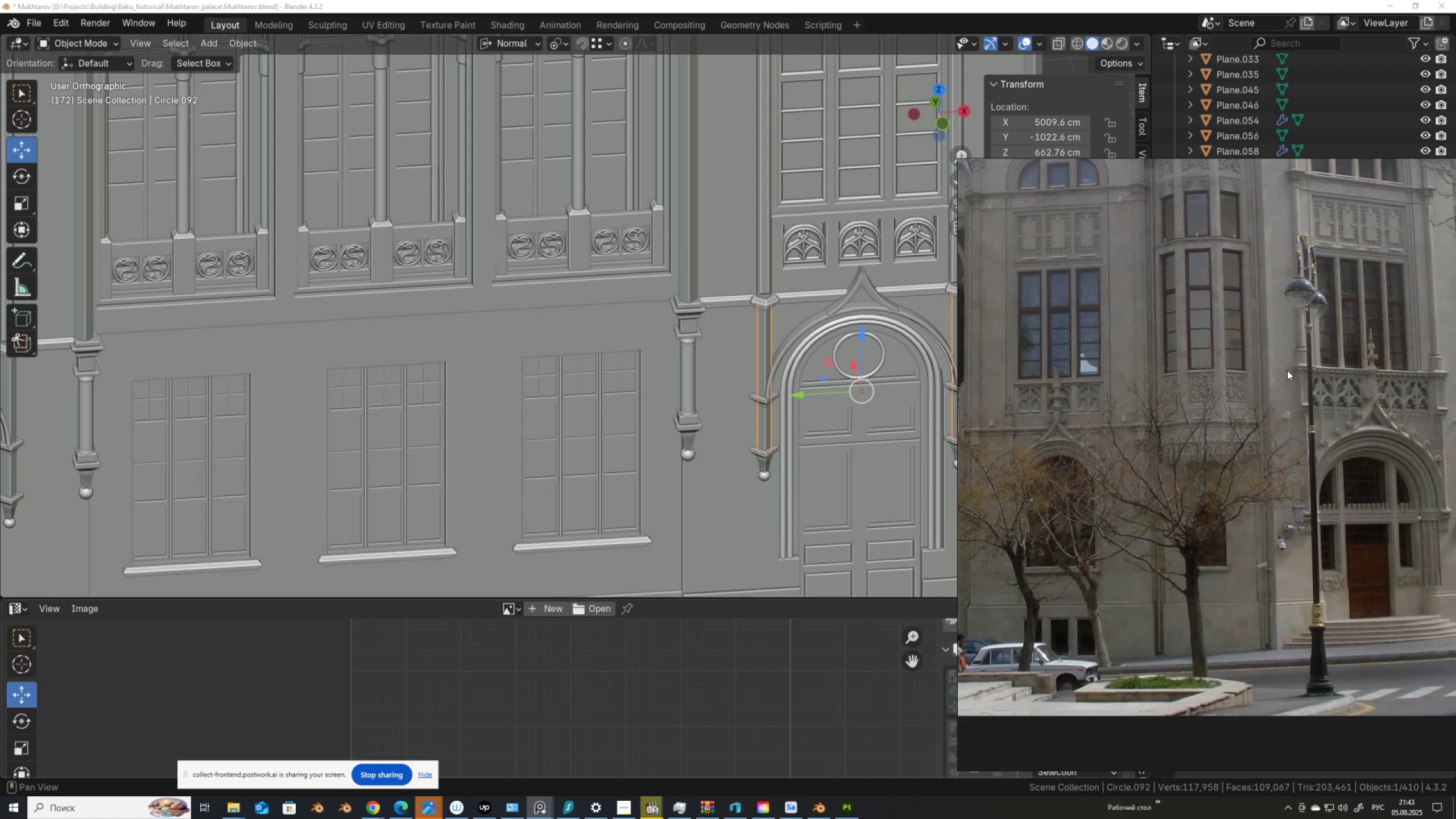 
scroll: coordinate [1287, 372], scroll_direction: down, amount: 1.0
 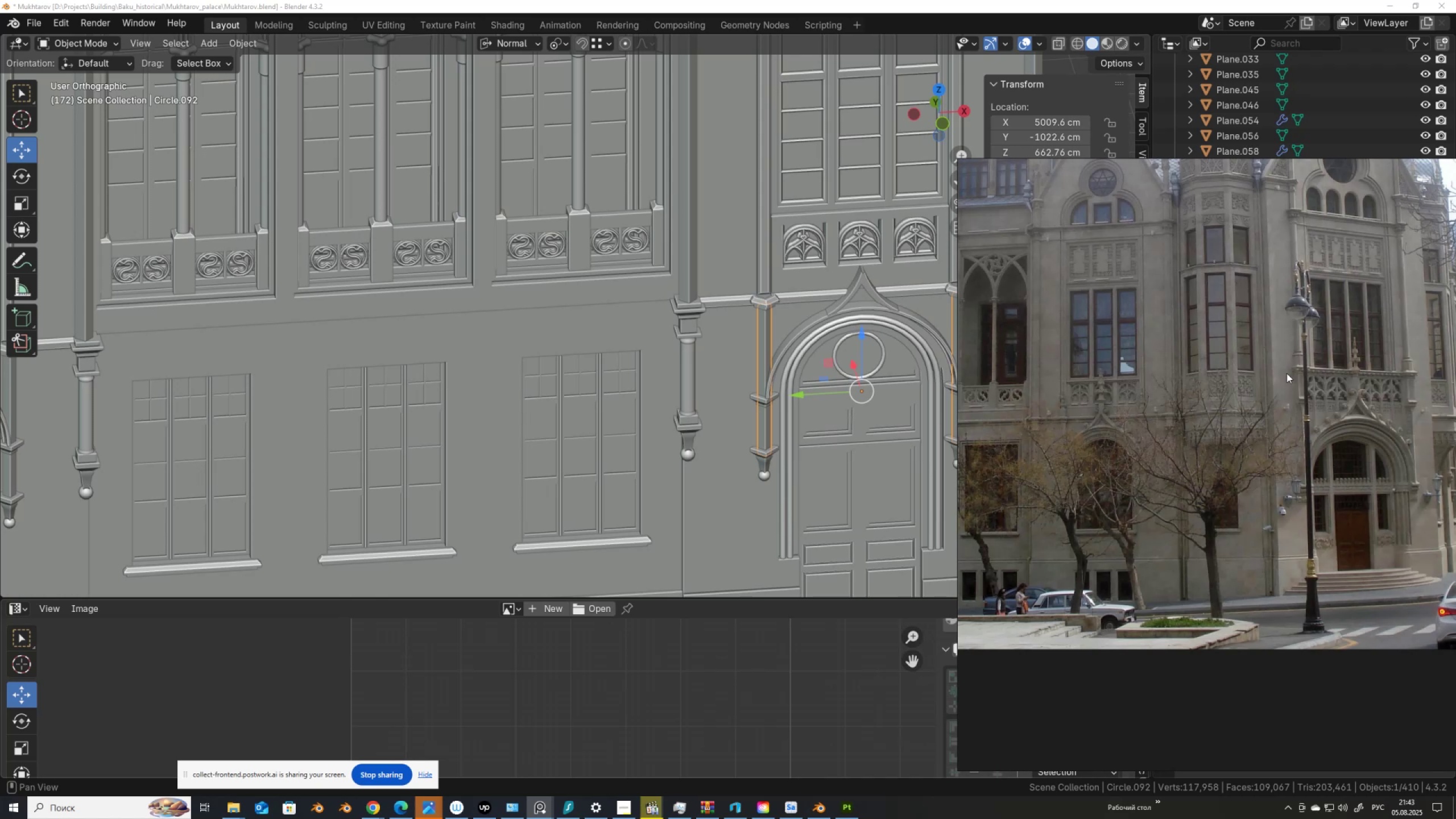 
wait(23.14)
 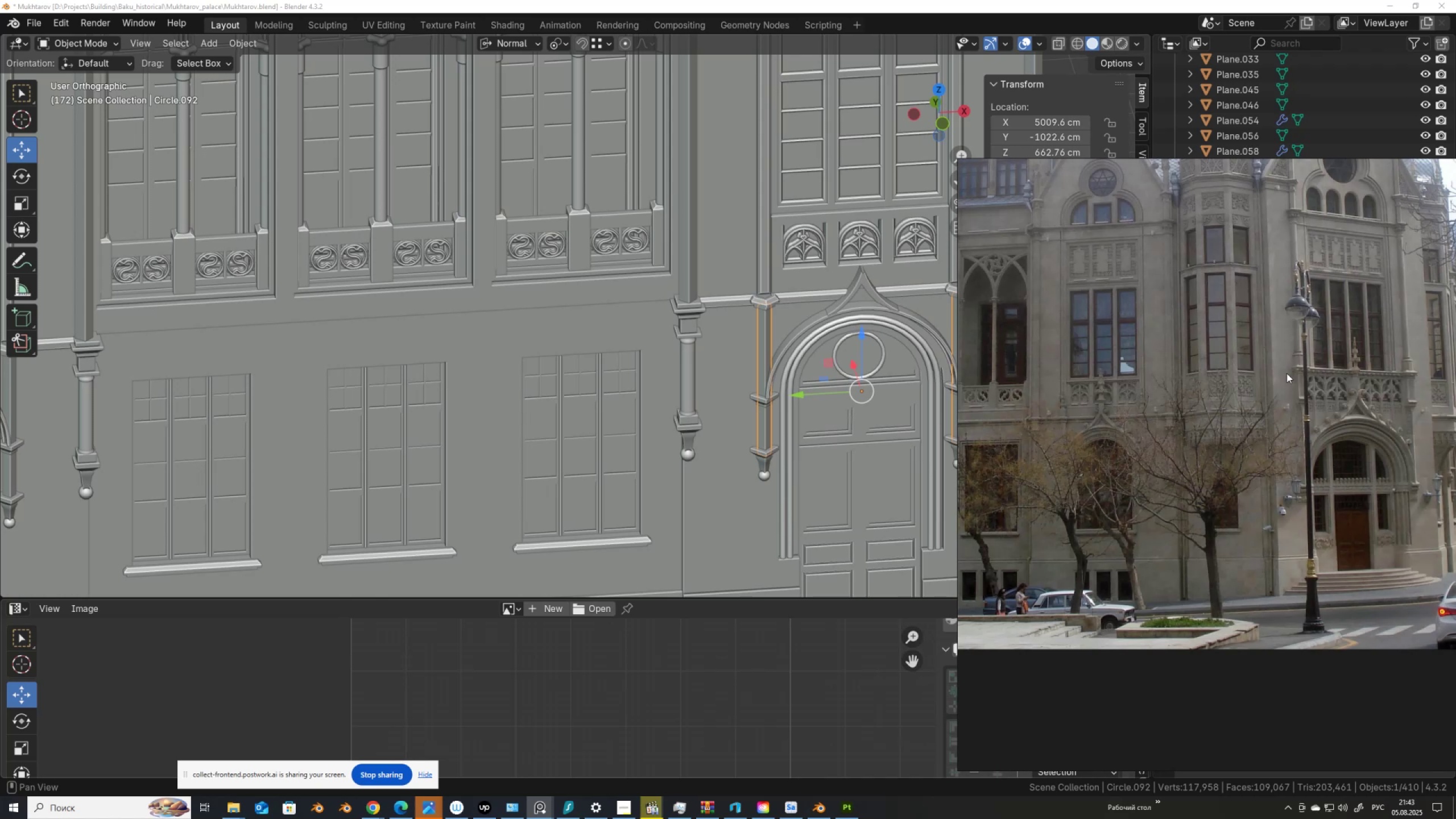 
scroll: coordinate [1240, 435], scroll_direction: down, amount: 1.0
 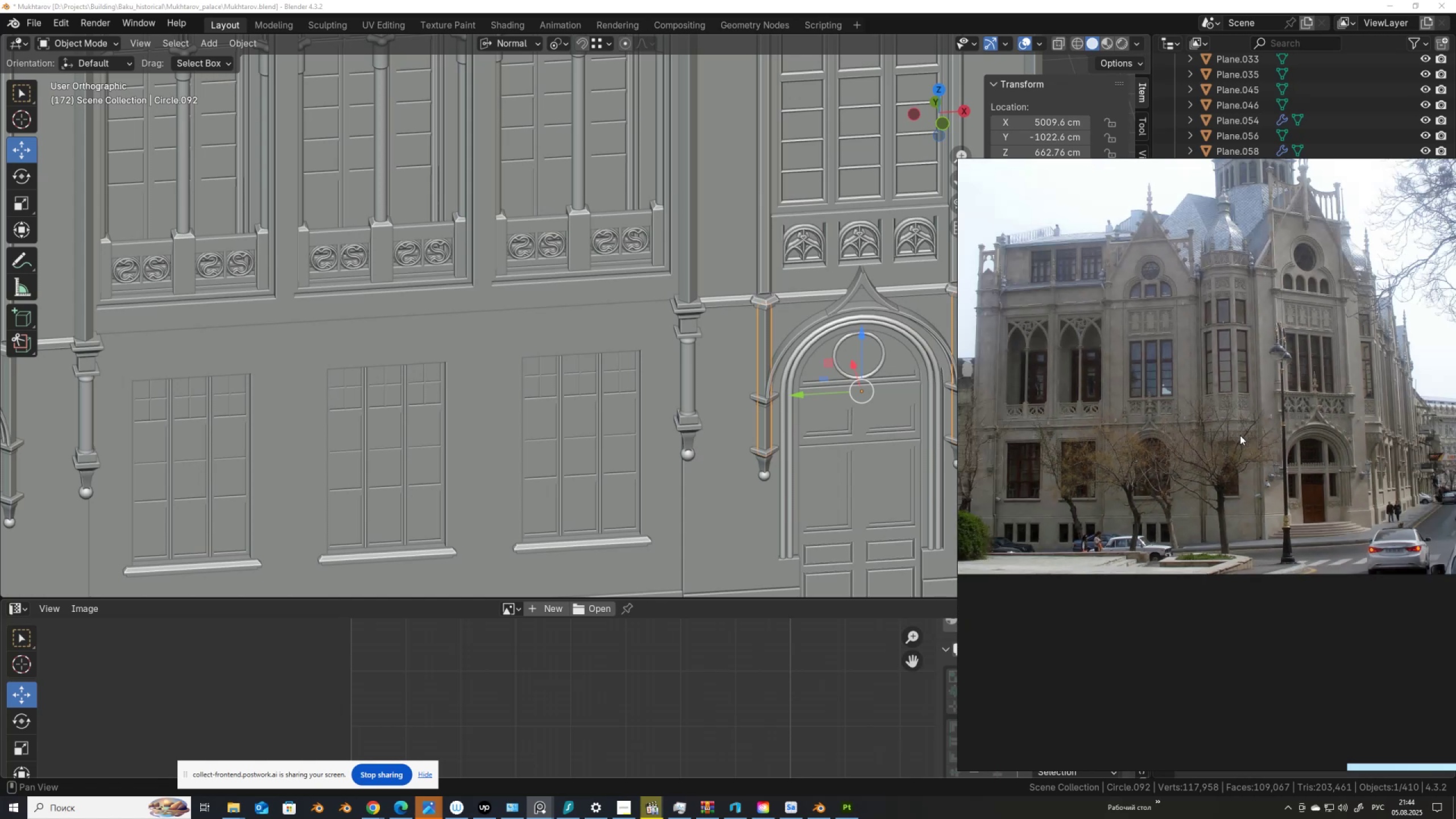 
wait(5.47)
 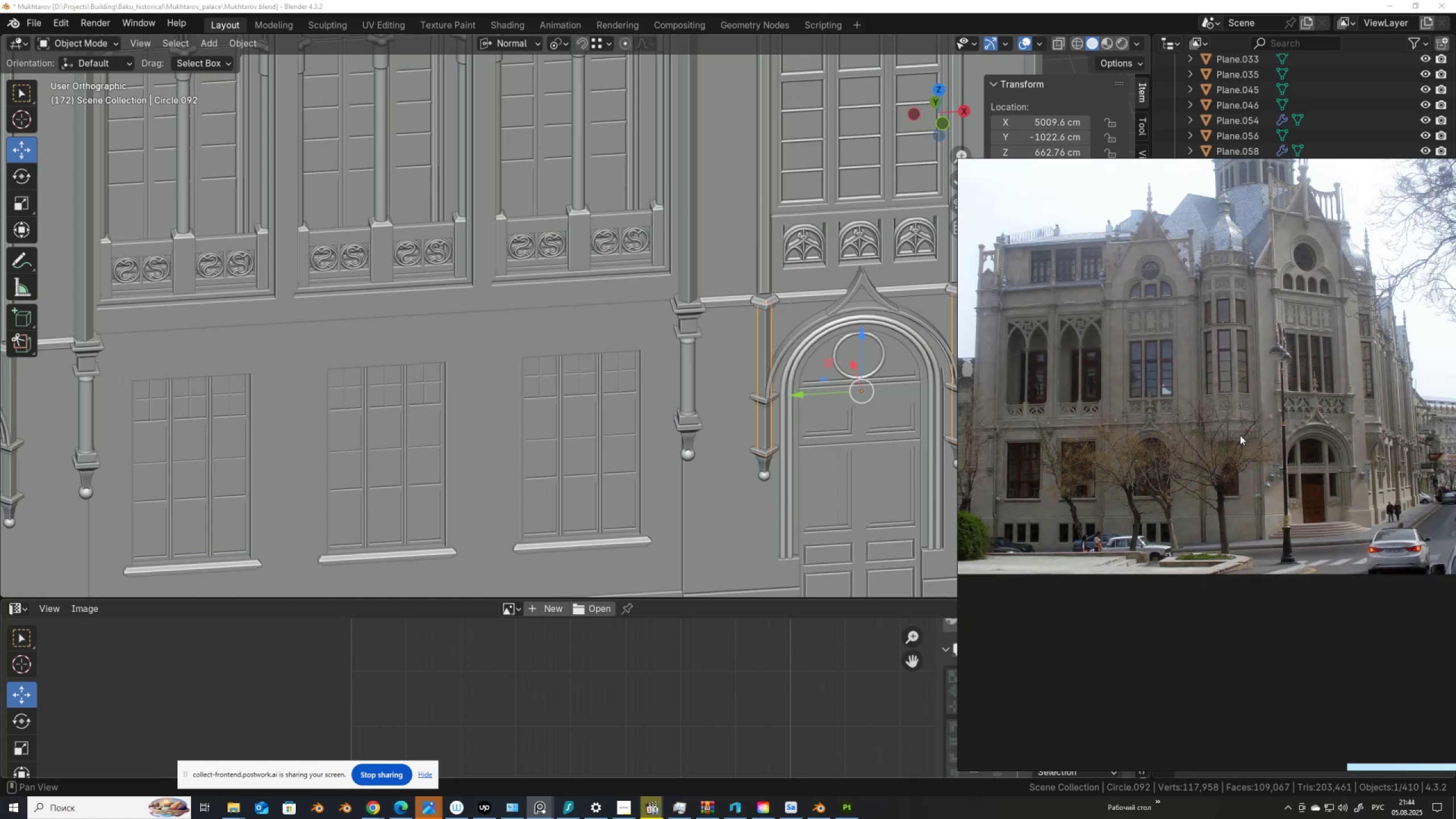 
scroll: coordinate [1107, 384], scroll_direction: up, amount: 4.0
 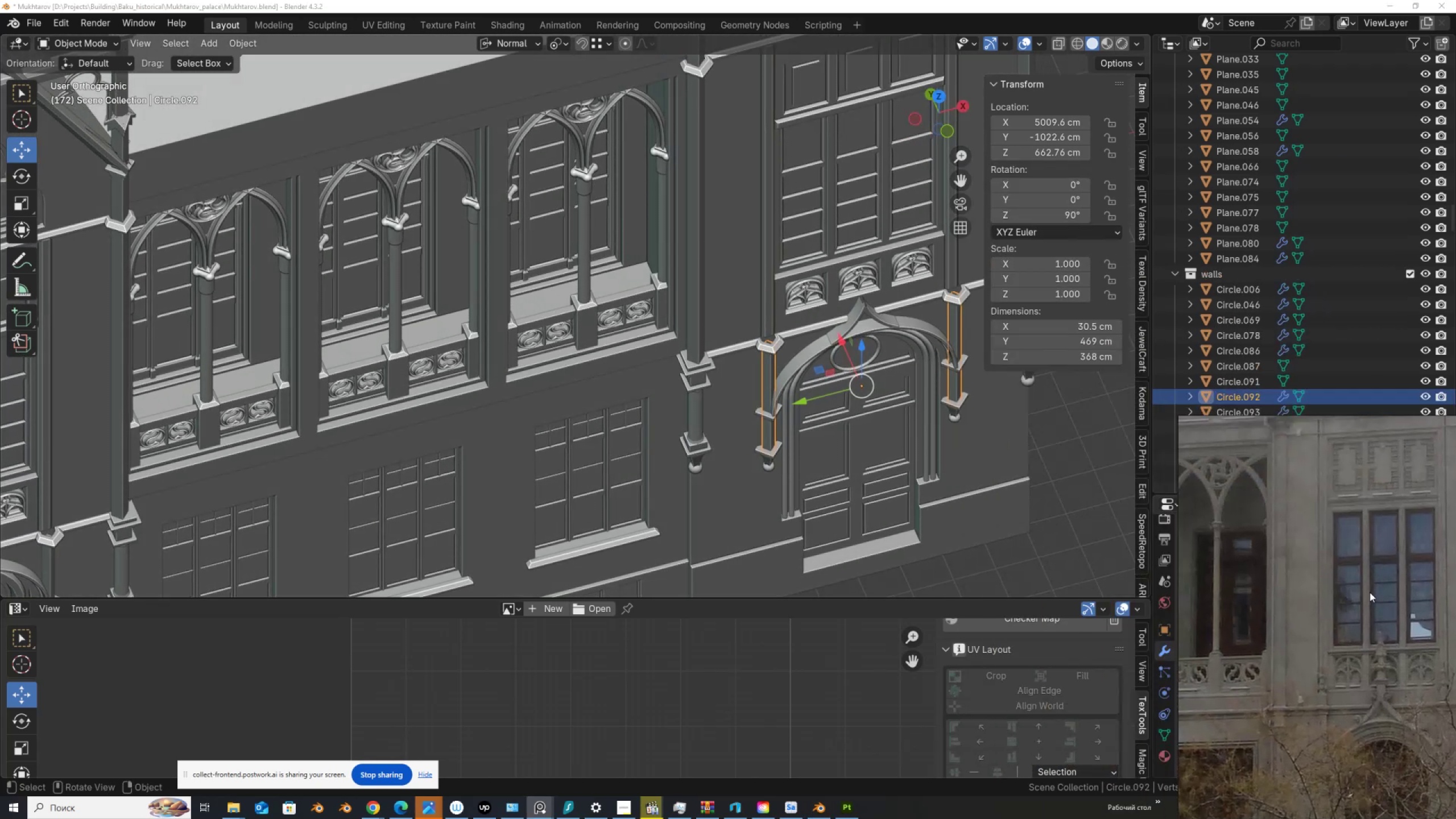 
left_click([770, 350])
 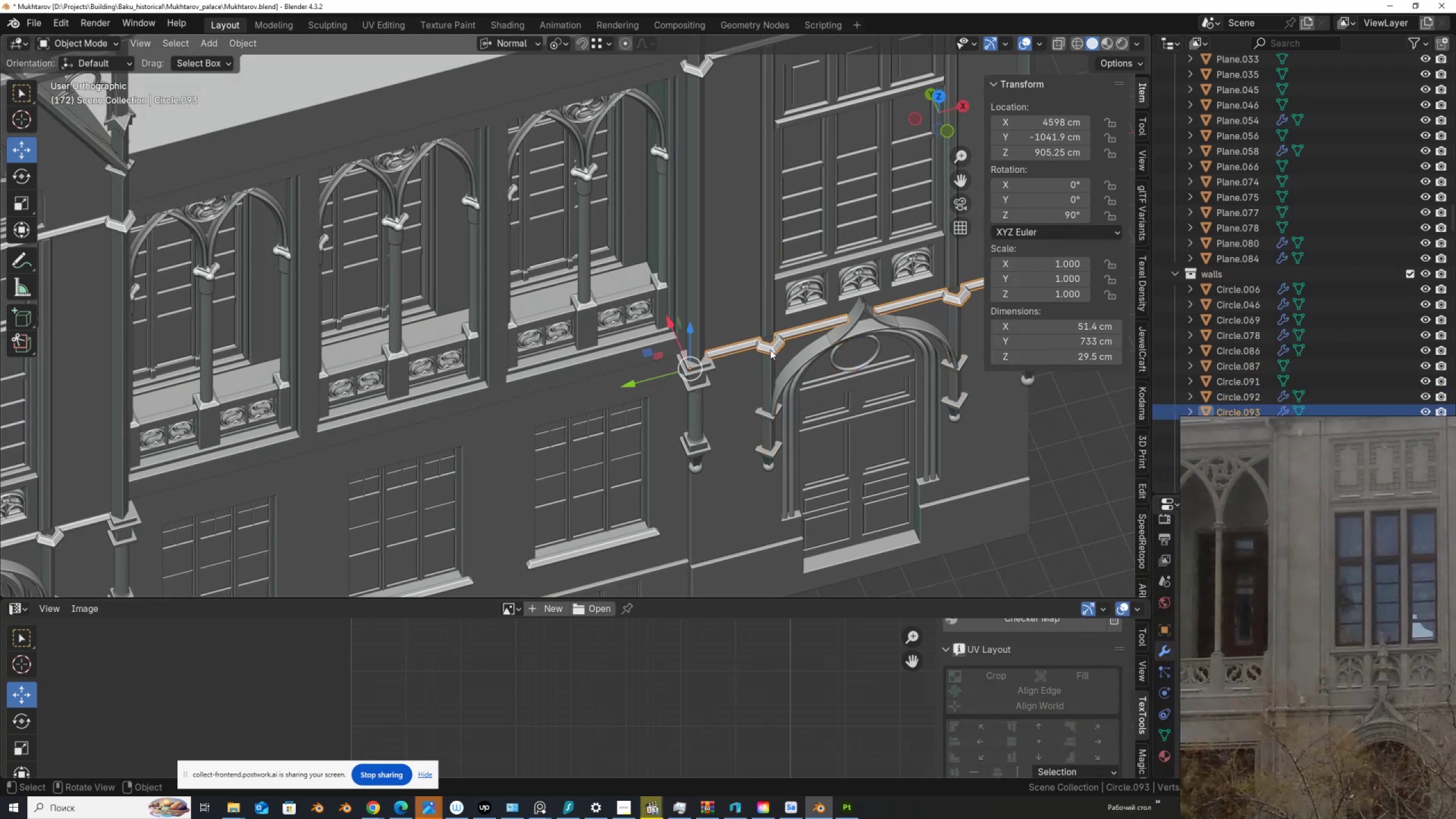 
scroll: coordinate [770, 350], scroll_direction: none, amount: 0.0
 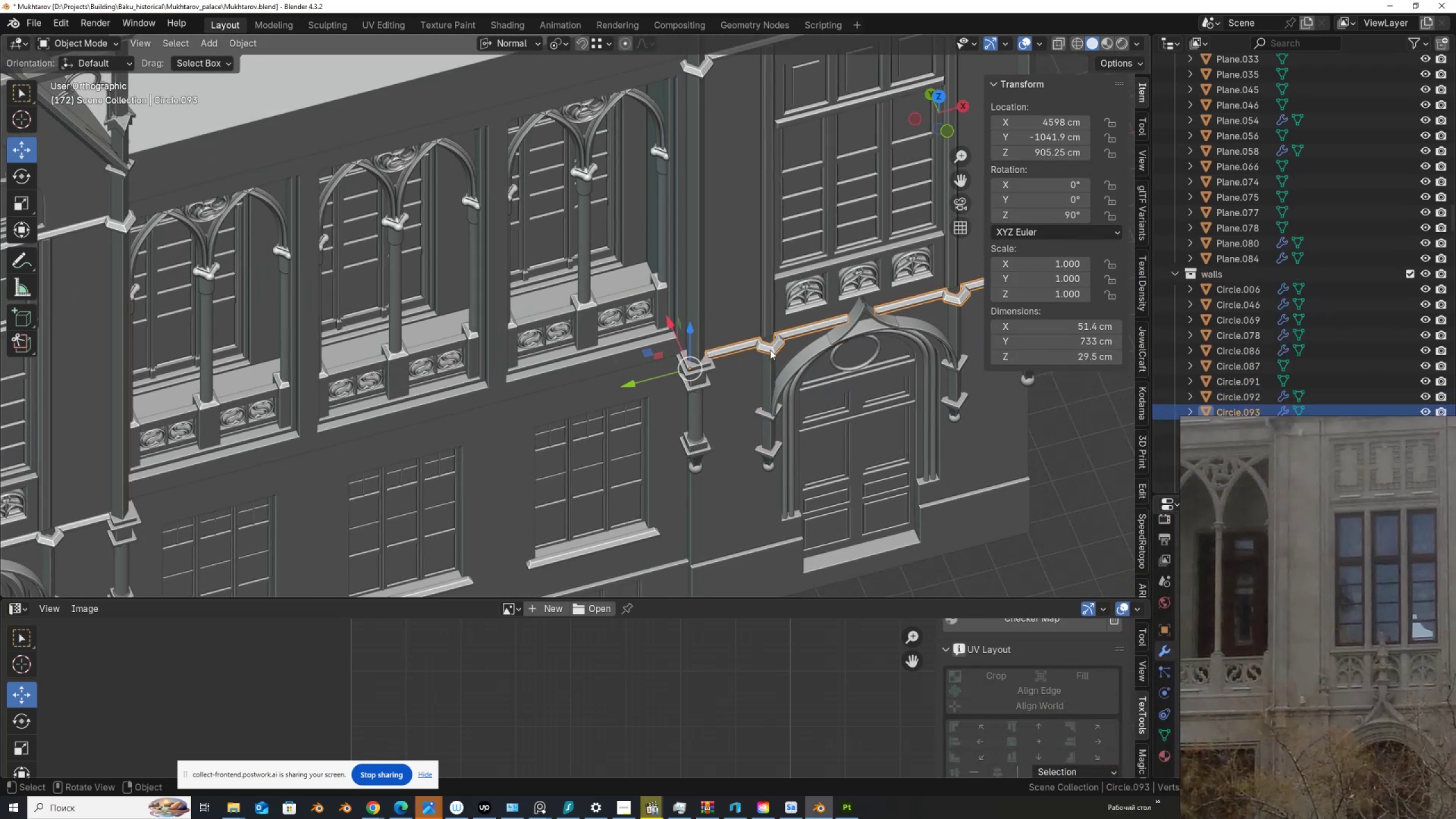 
key(Tab)
 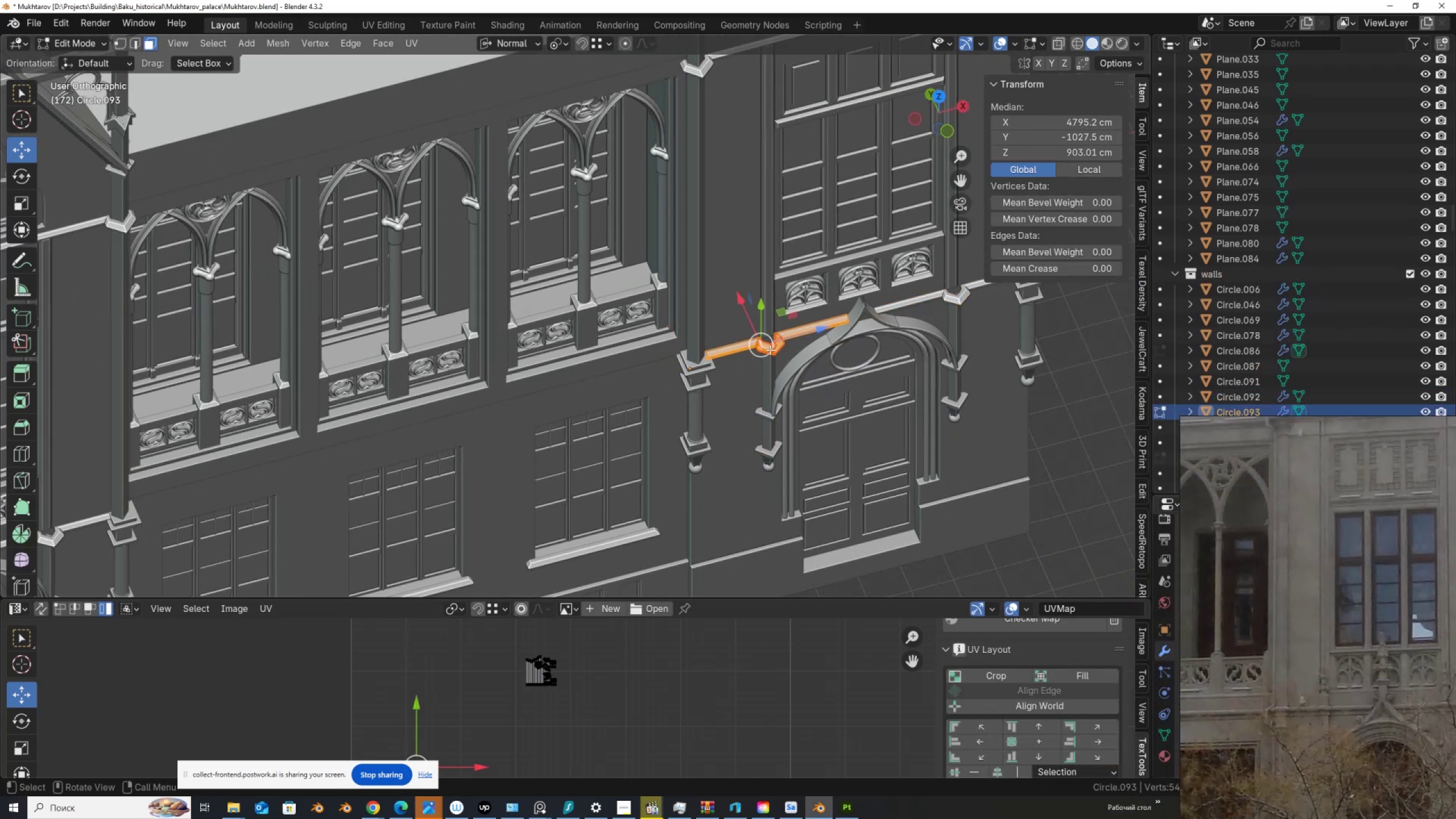 
scroll: coordinate [770, 350], scroll_direction: up, amount: 4.0
 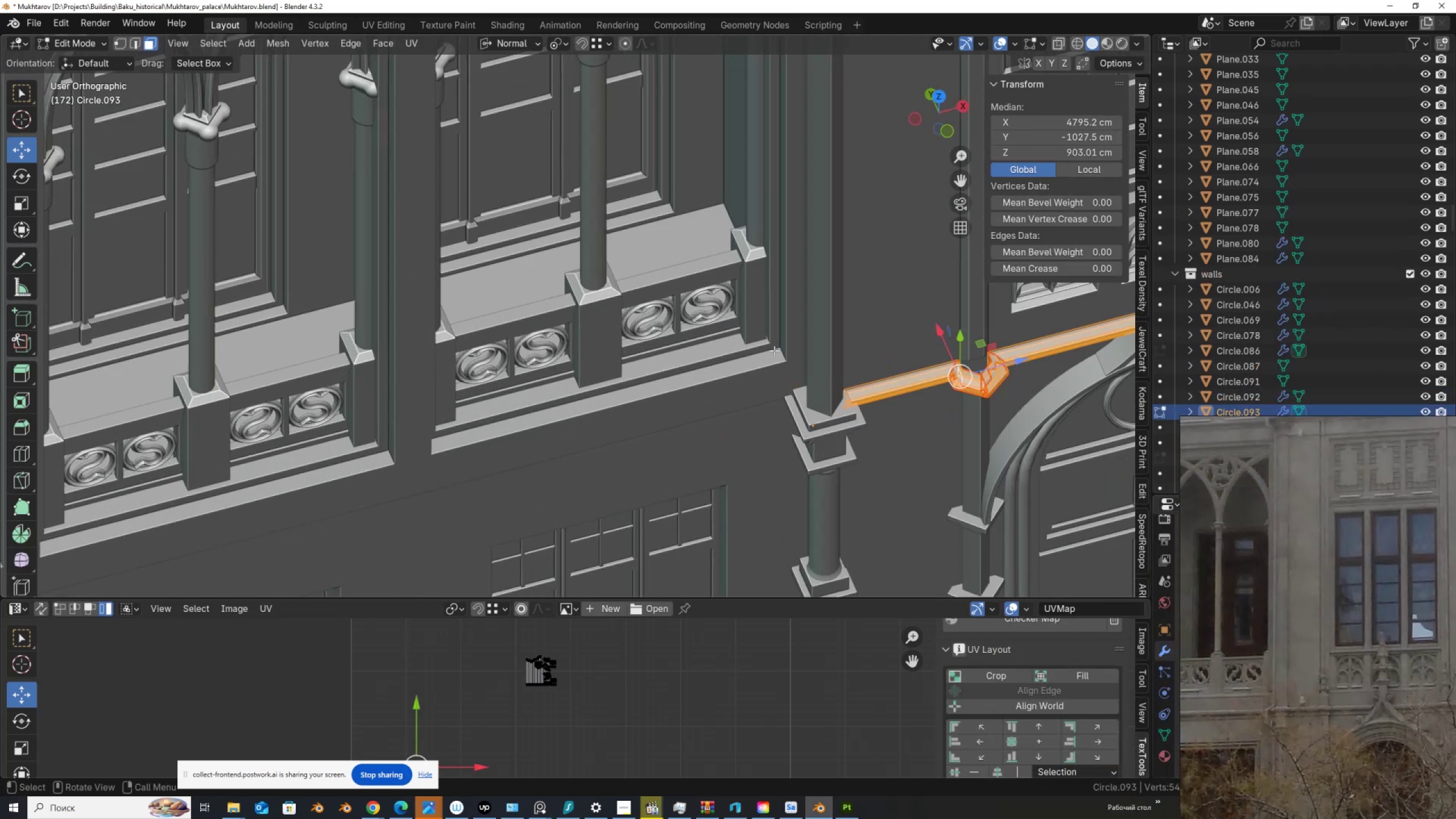 
hold_key(key=ShiftLeft, duration=0.78)
scroll: coordinate [631, 411], scroll_direction: up, amount: 5.0
 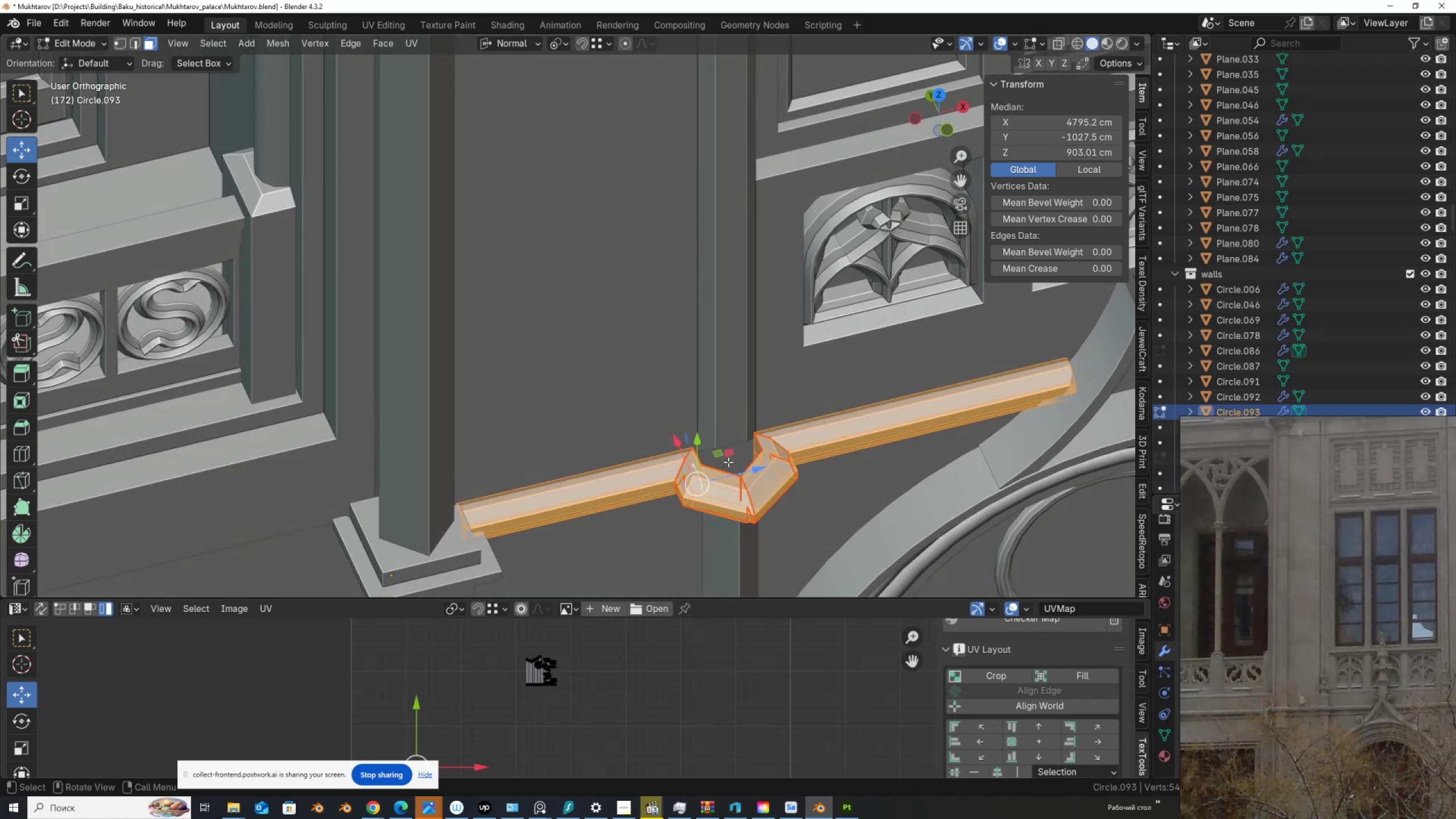 
key(2)
 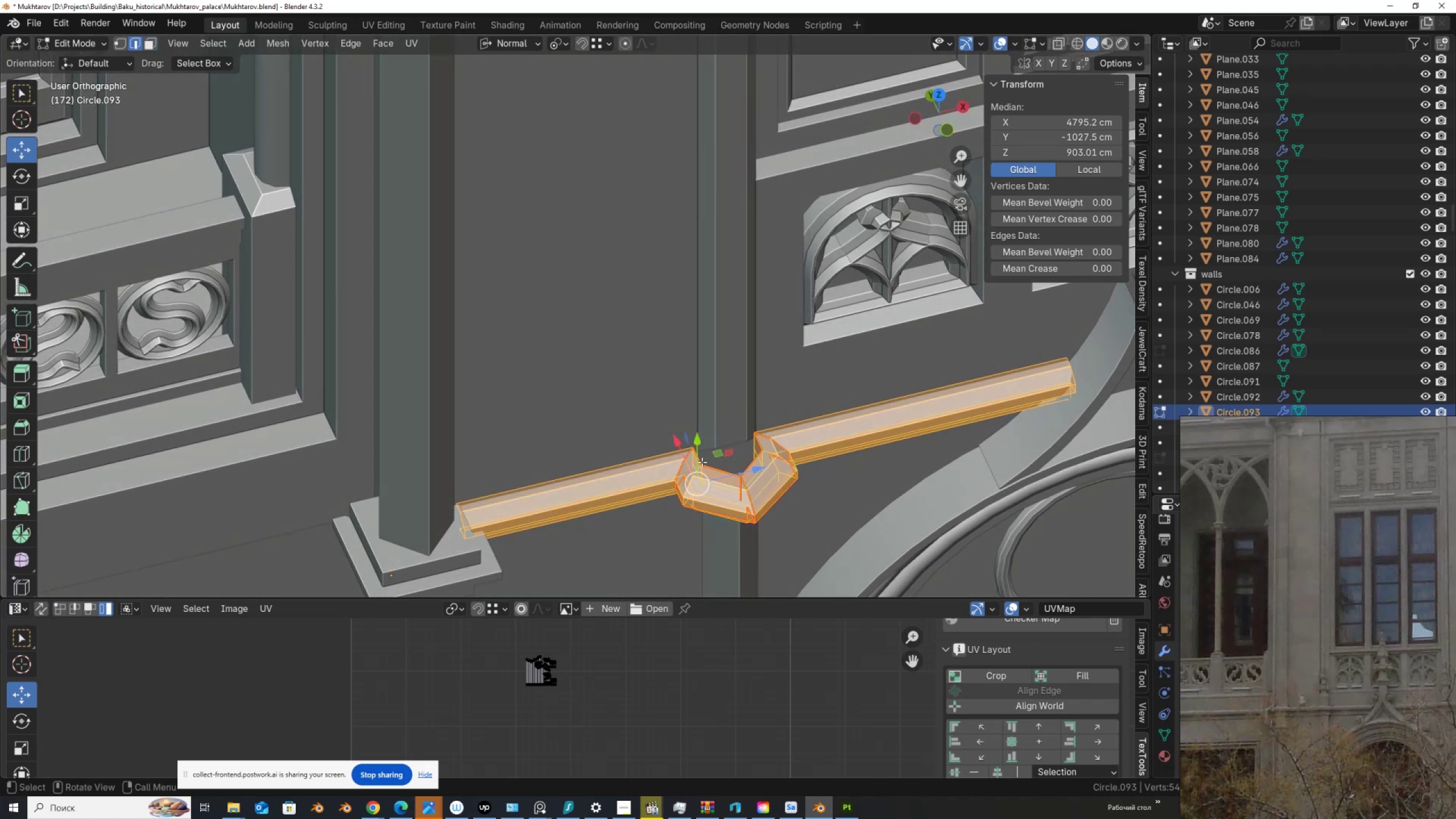 
left_click([702, 462])
 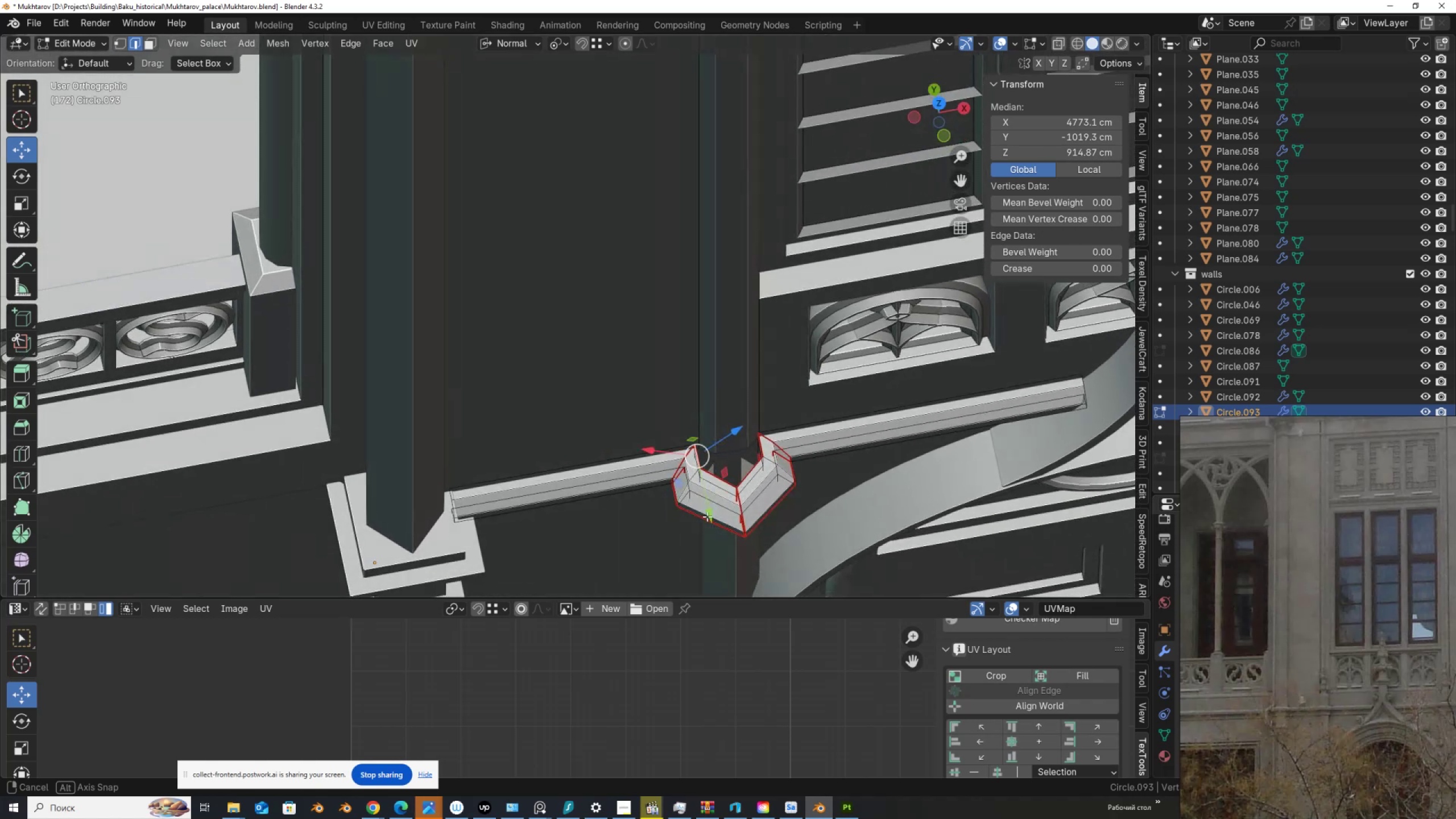 
wait(12.4)
 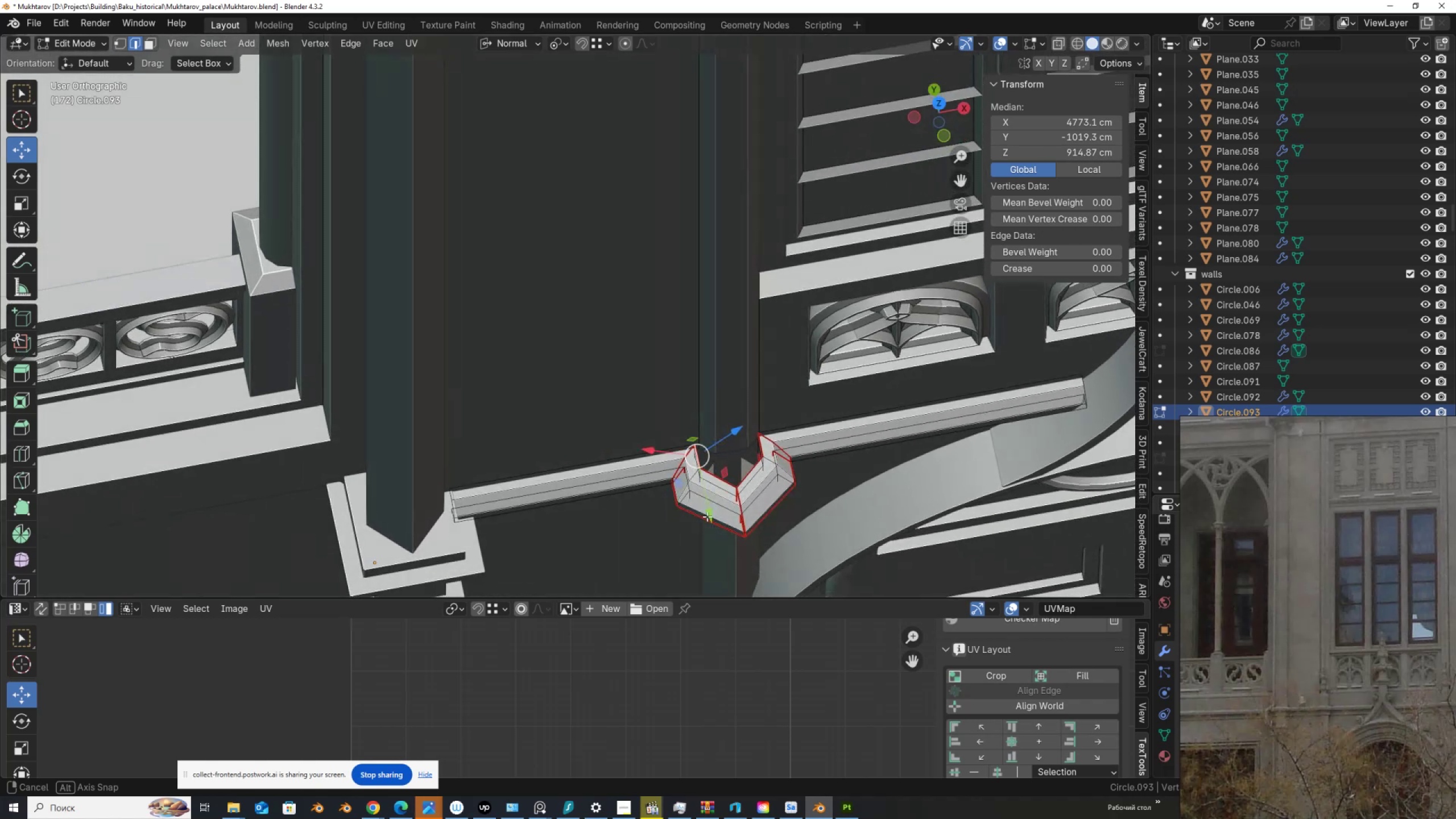 
key(1)
 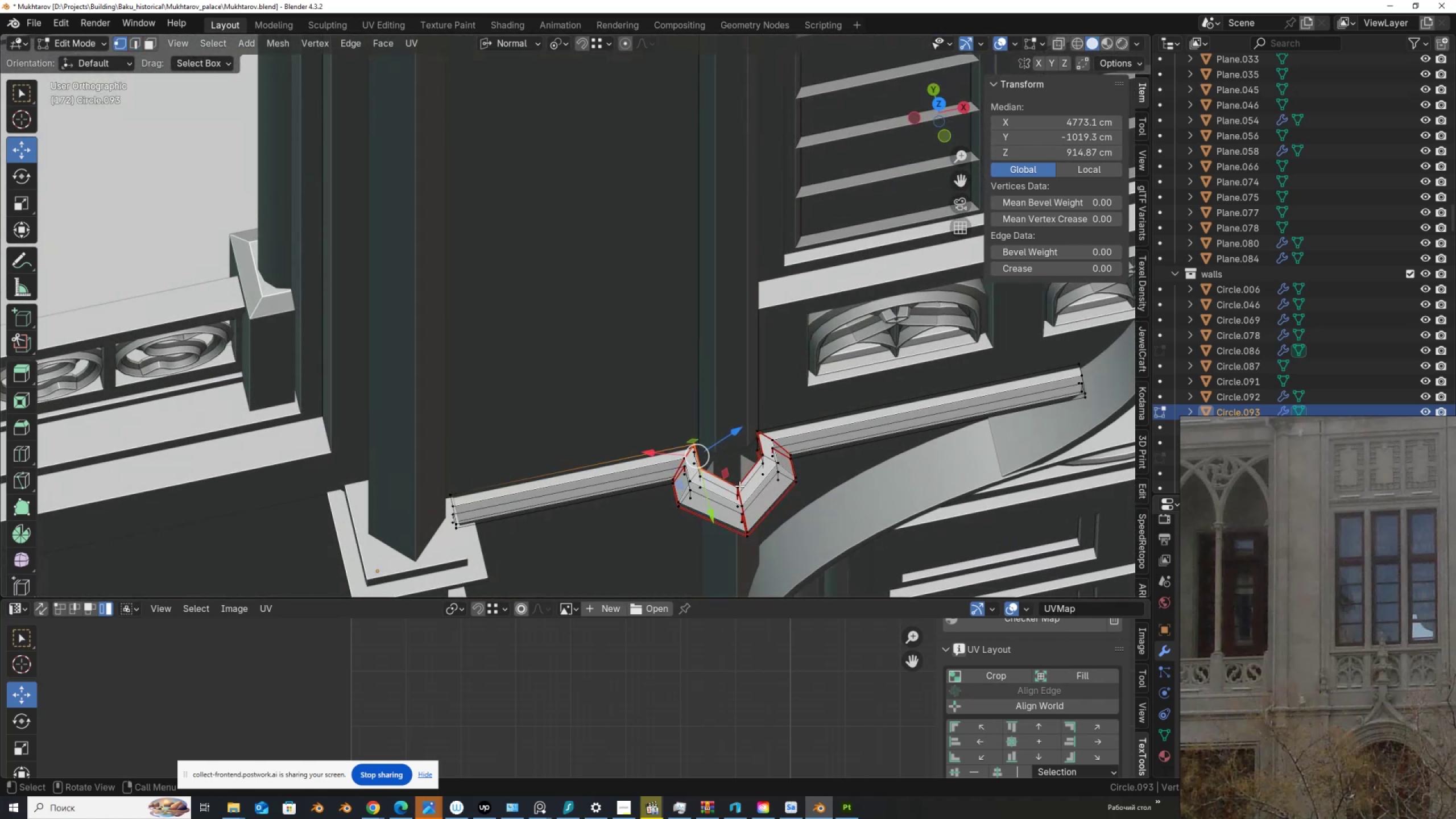 
left_click([739, 486])
 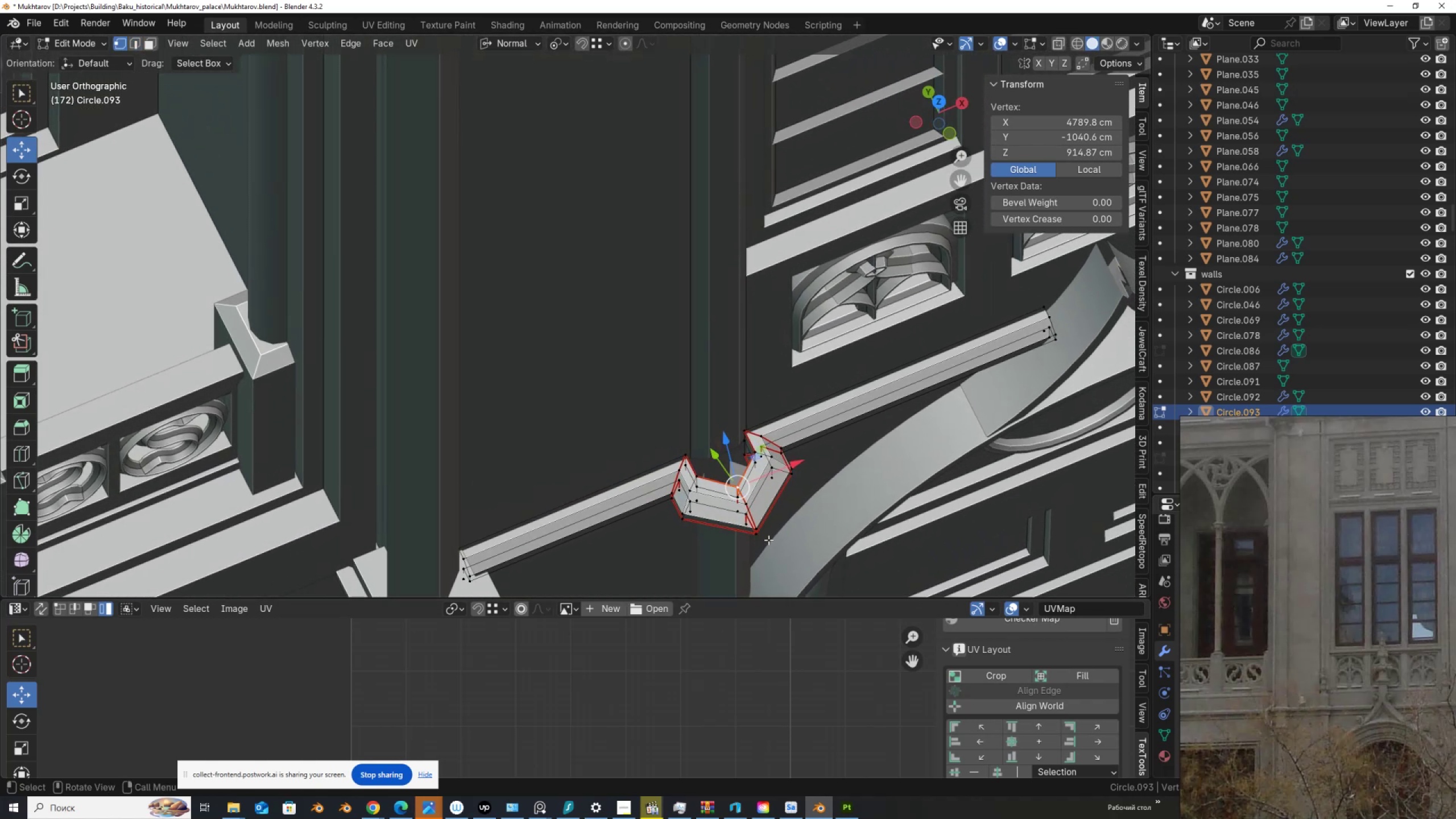 
wait(8.22)
 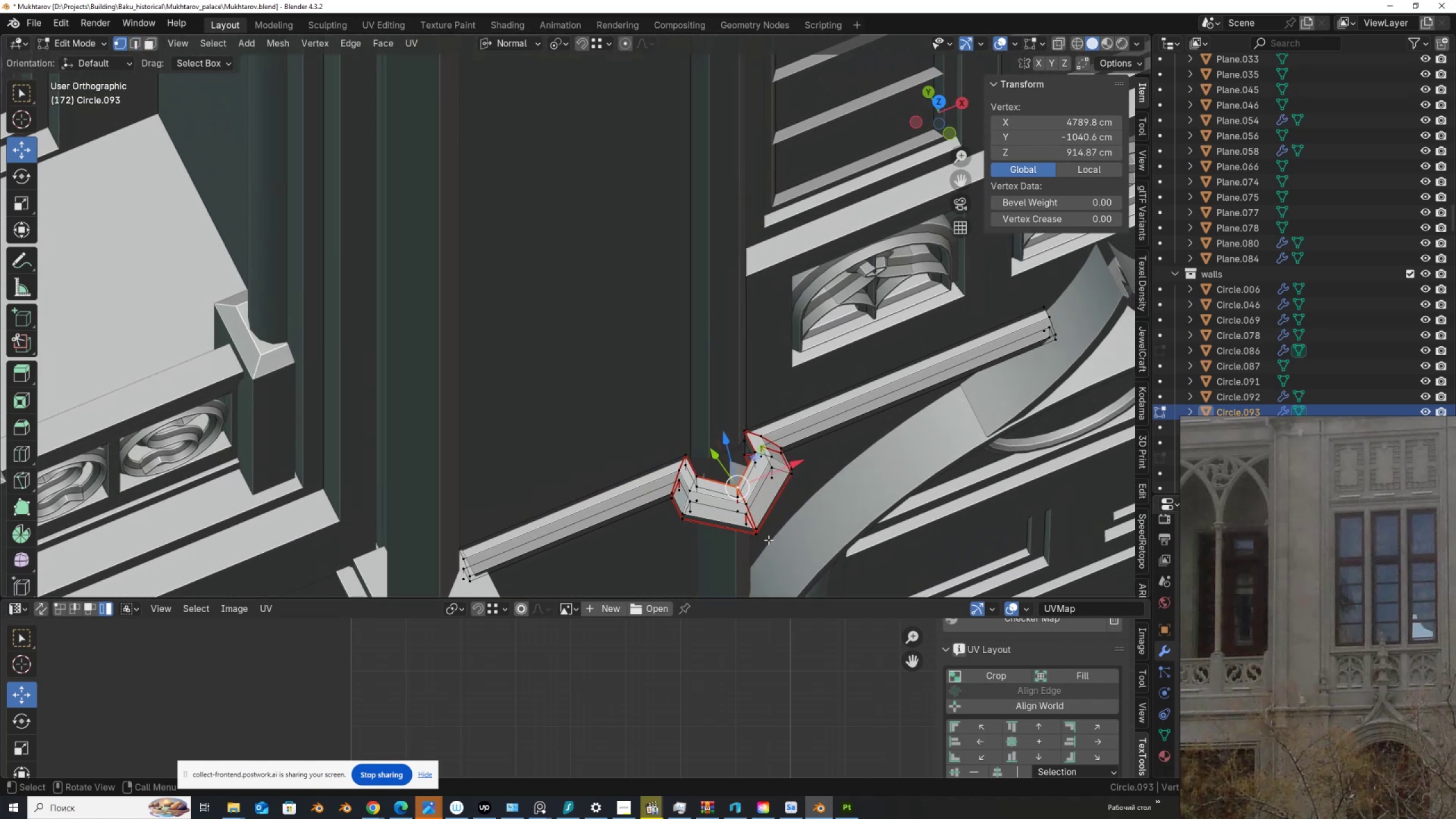 
type(GG)
 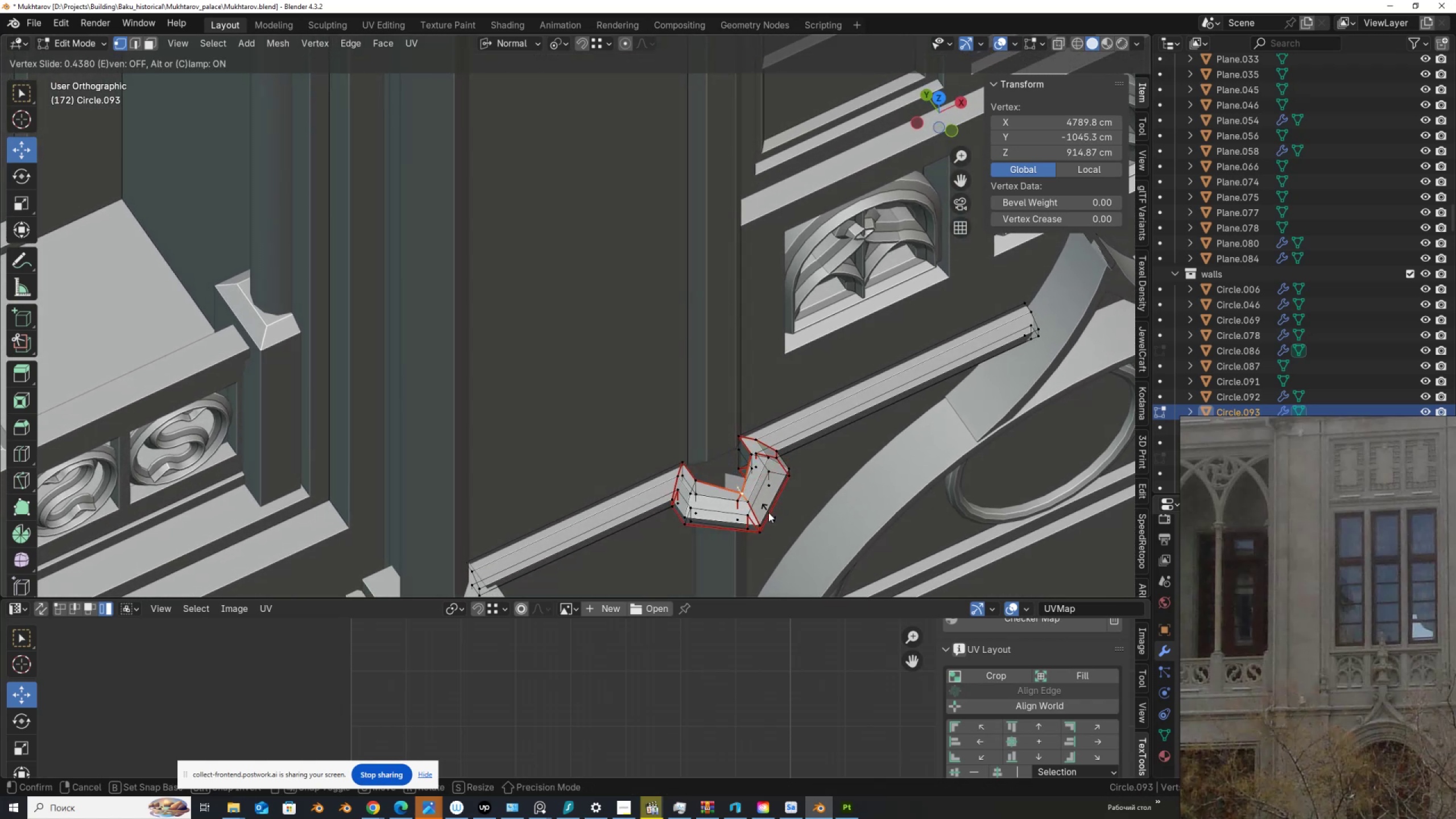 
hold_key(key=AltLeft, duration=1.5)
 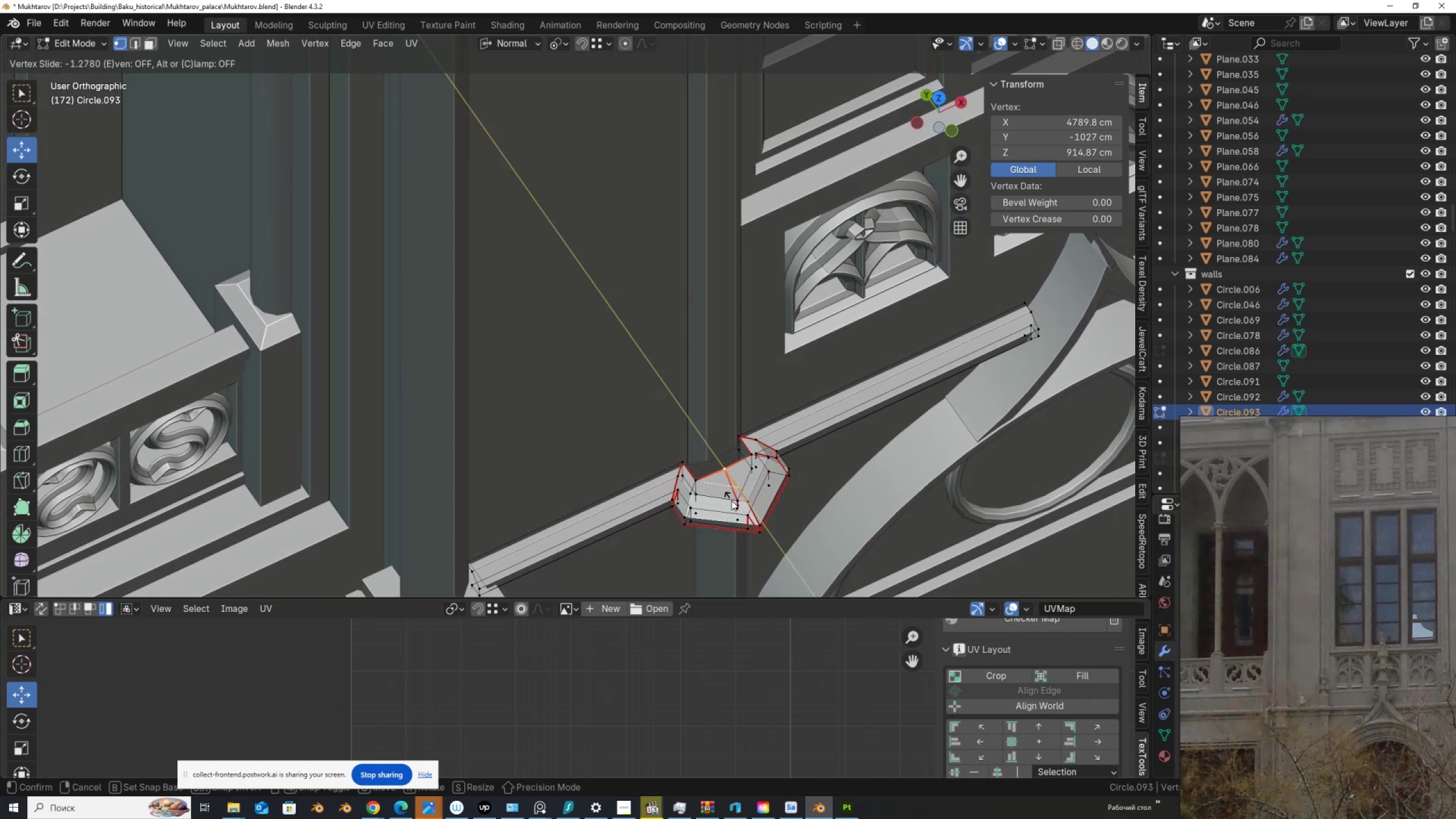 
hold_key(key=AltLeft, duration=1.79)
hold_key(key=ControlLeft, duration=0.79)
left_click([694, 482])
 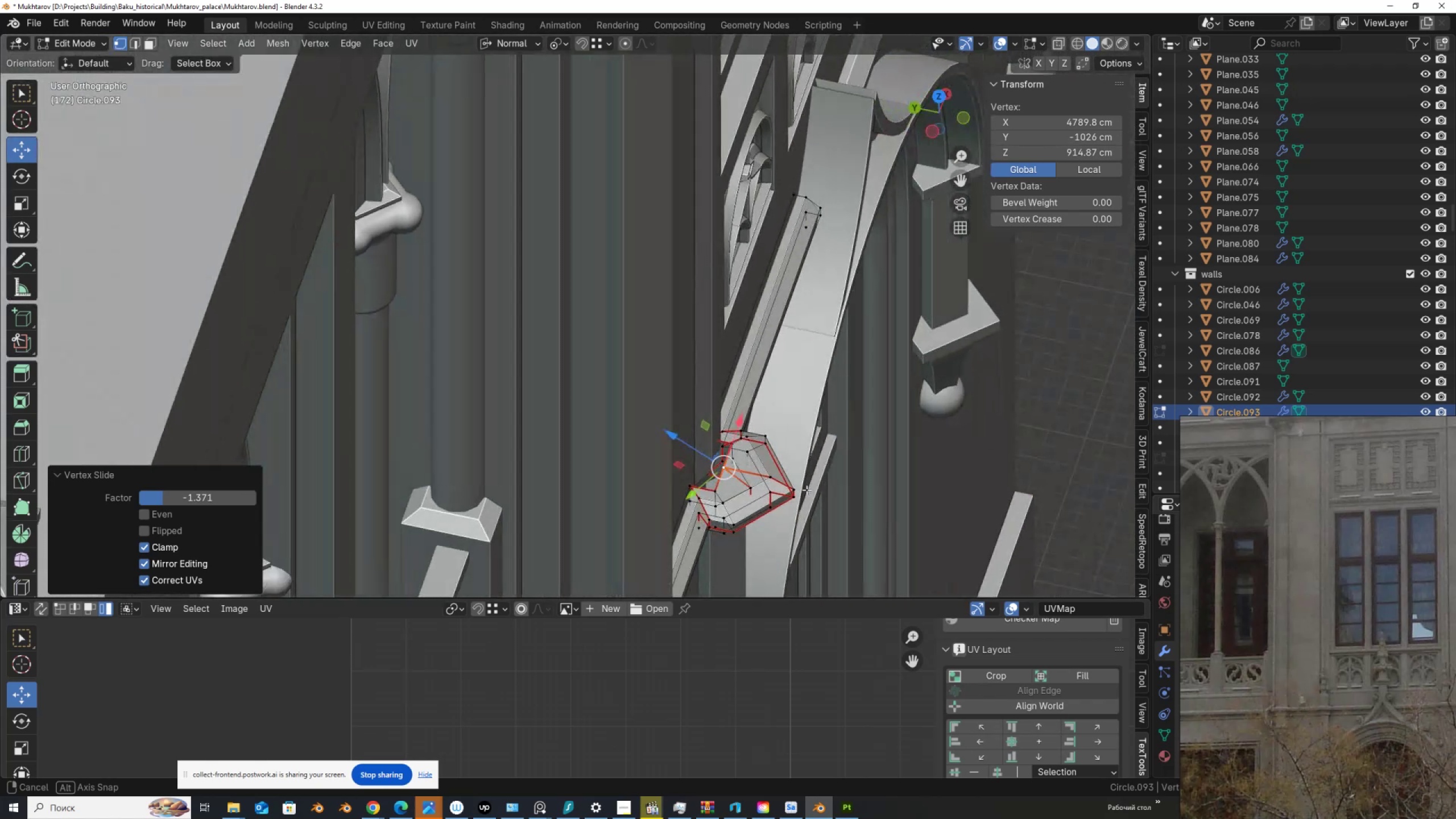 
wait(5.7)
 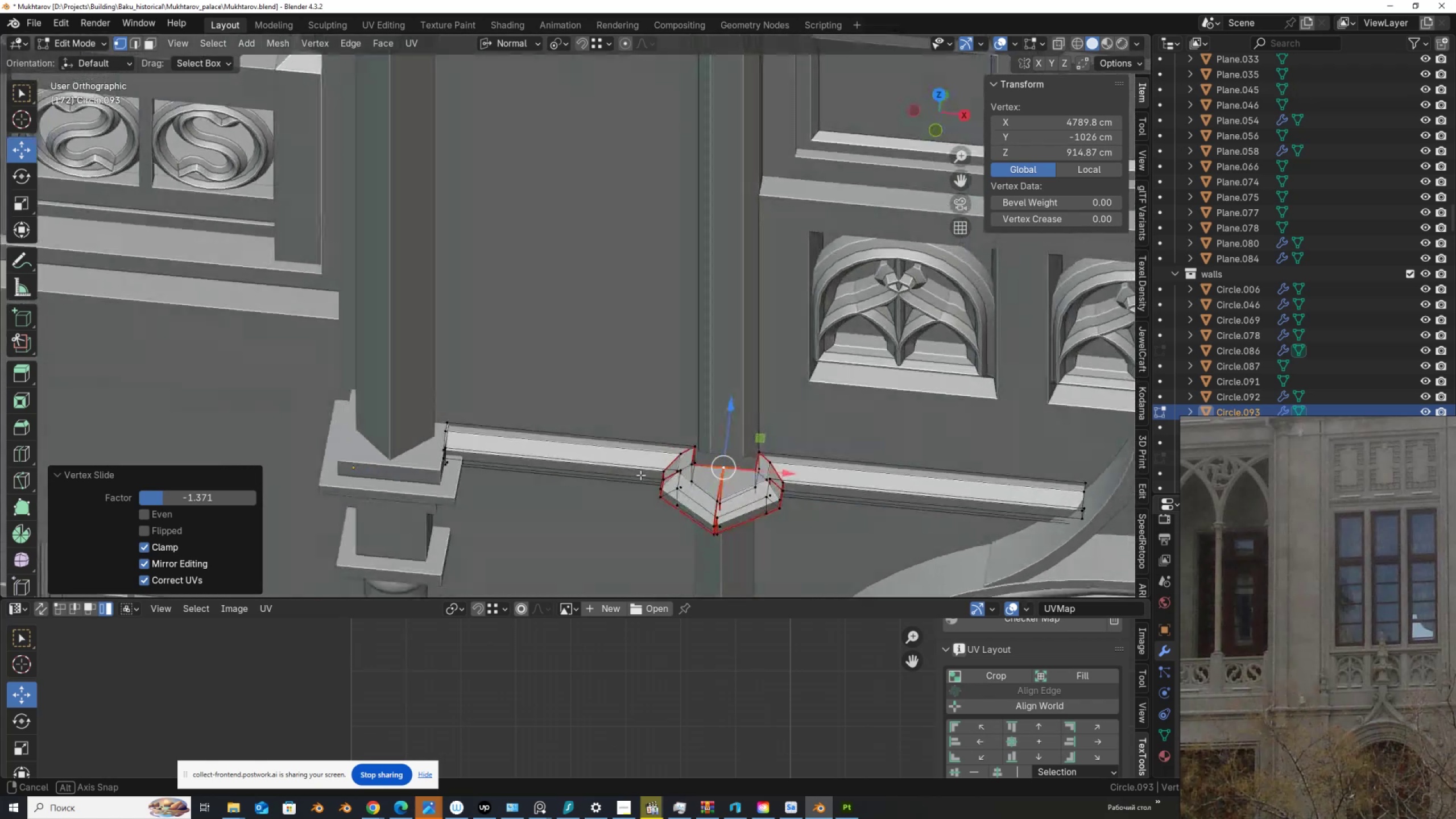 
scroll: coordinate [696, 486], scroll_direction: up, amount: 1.0
 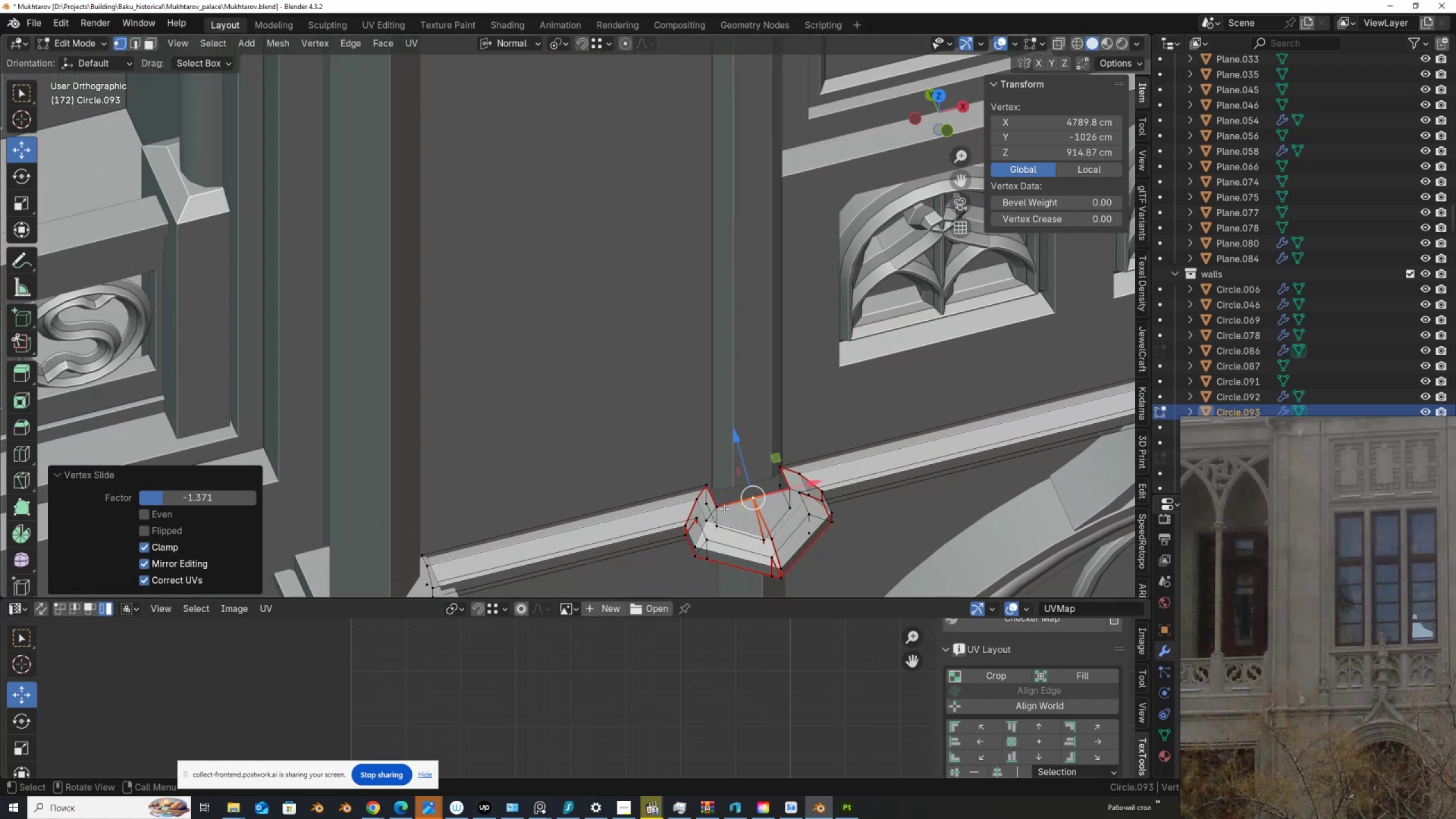 
scroll: coordinate [801, 434], scroll_direction: down, amount: 7.0
 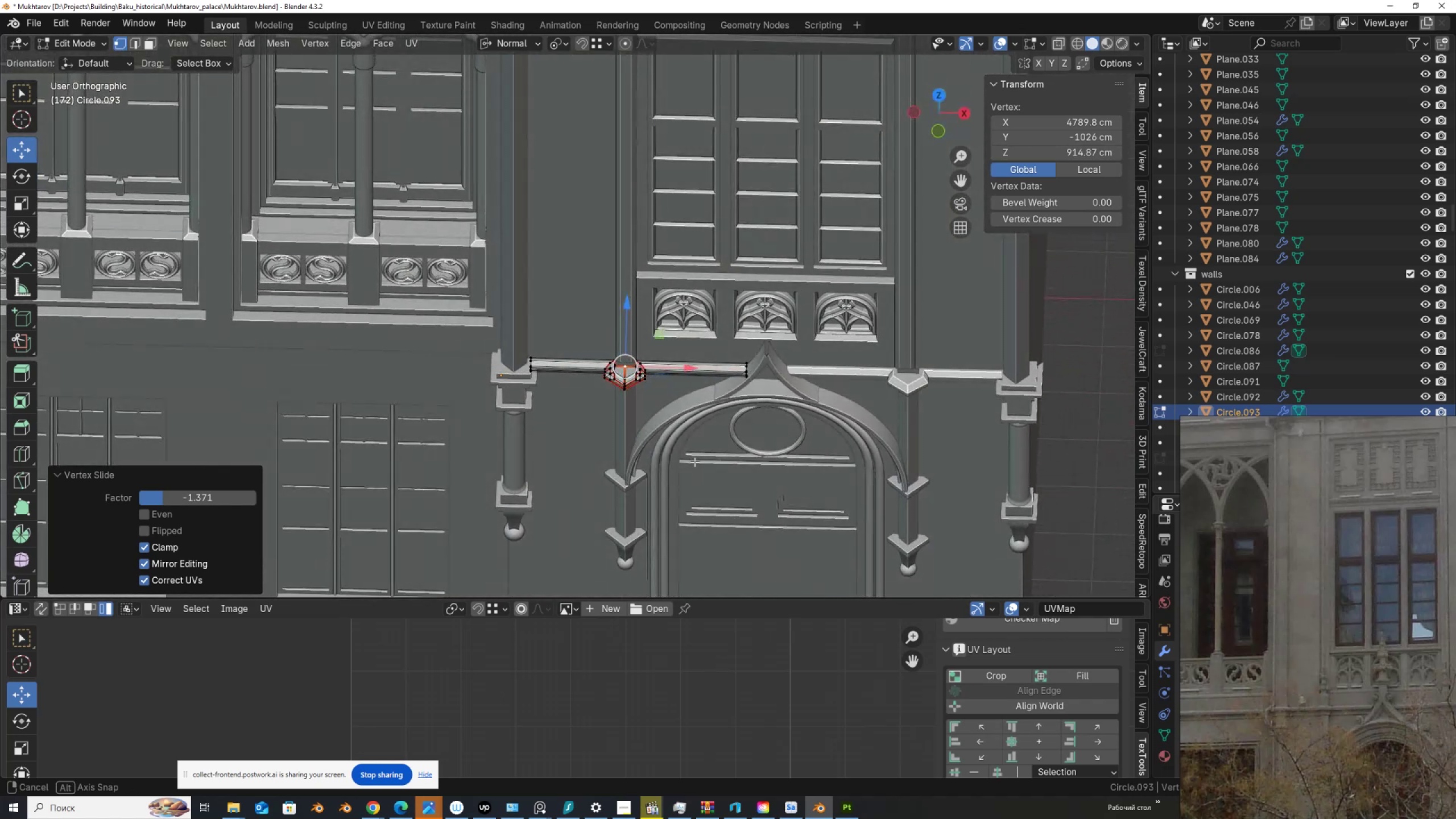 
wait(10.58)
 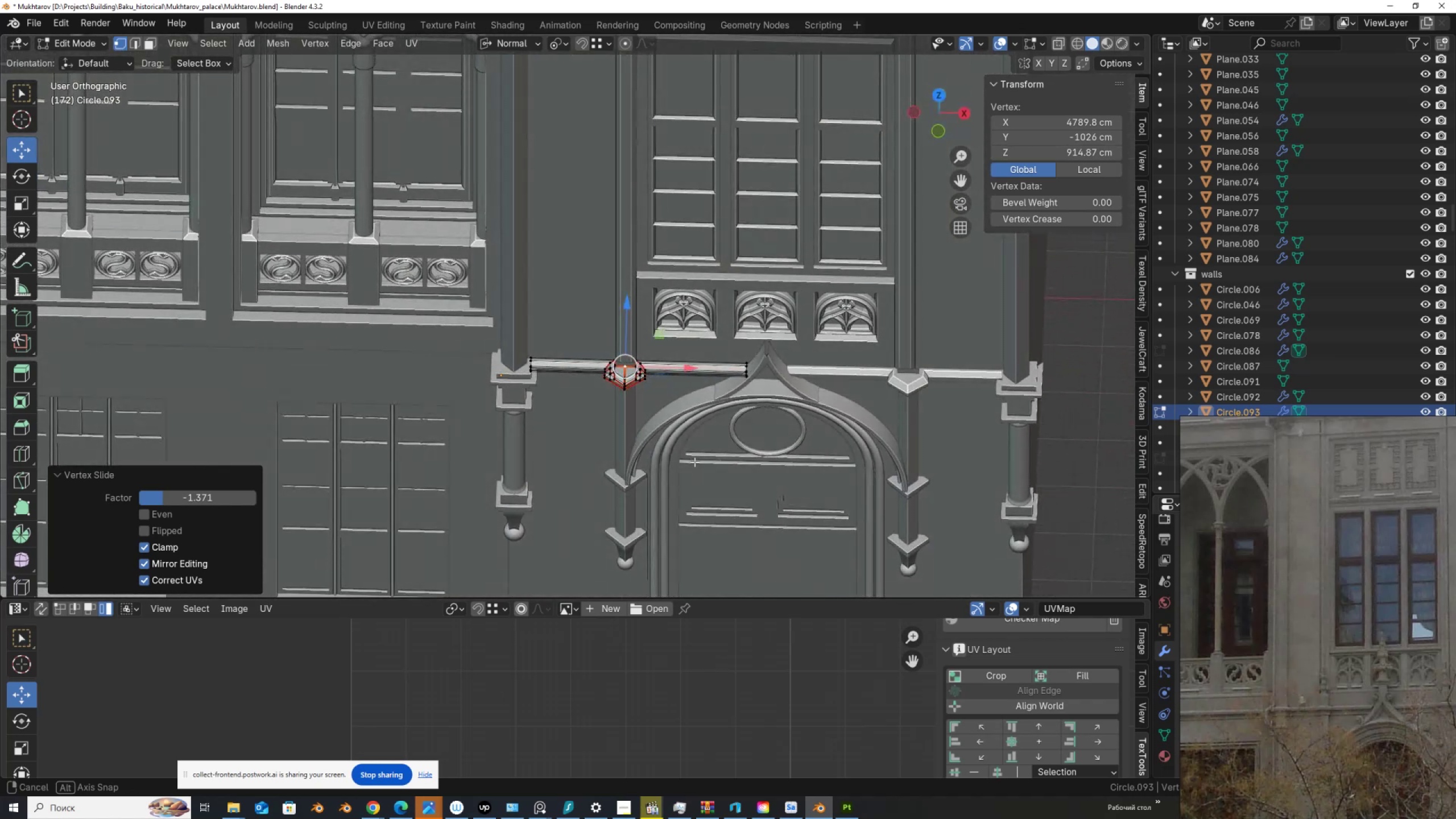 
scroll: coordinate [674, 448], scroll_direction: down, amount: 4.0
 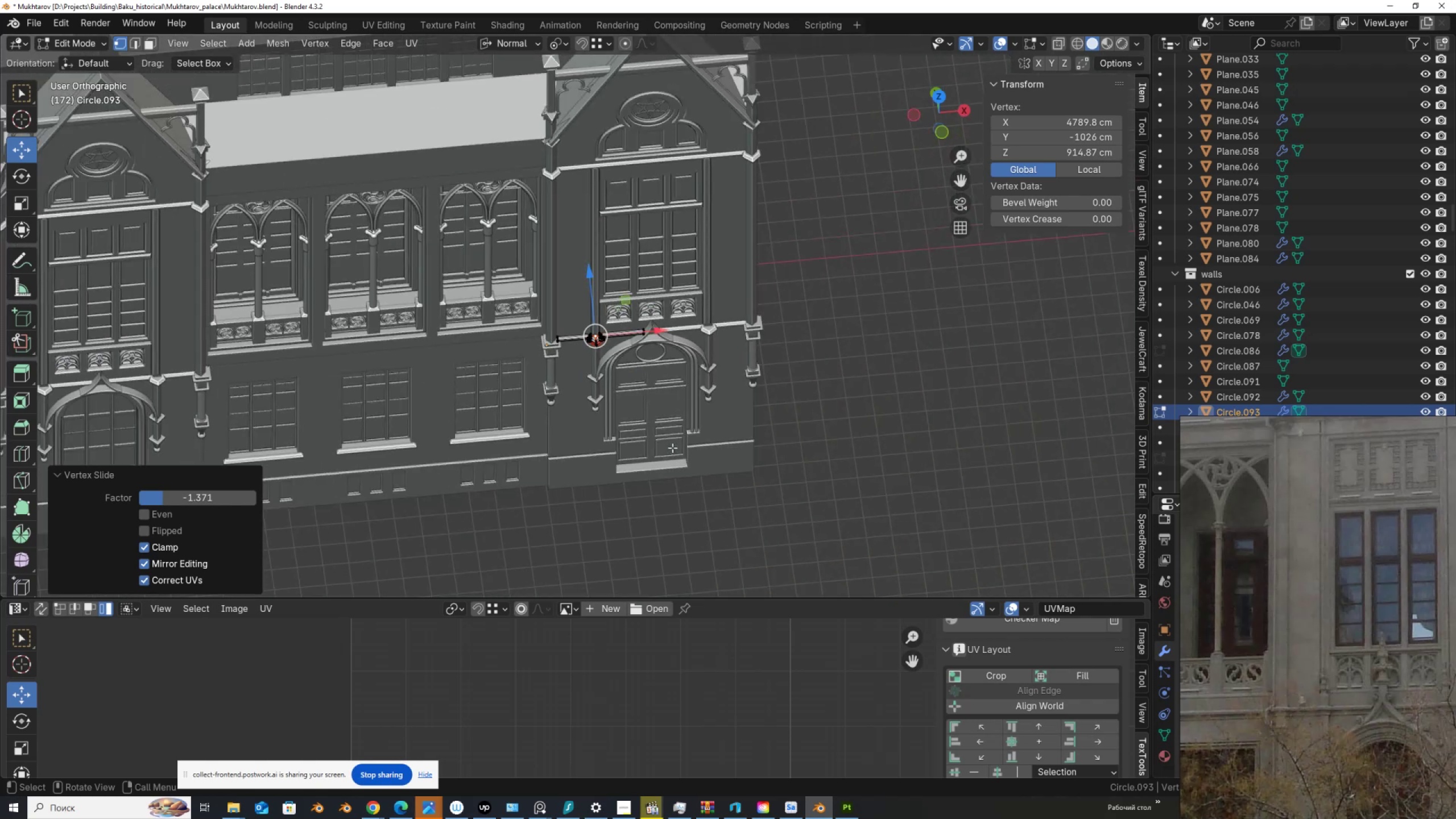 
hold_key(key=ShiftLeft, duration=0.8)
scroll: coordinate [632, 454], scroll_direction: up, amount: 4.0
 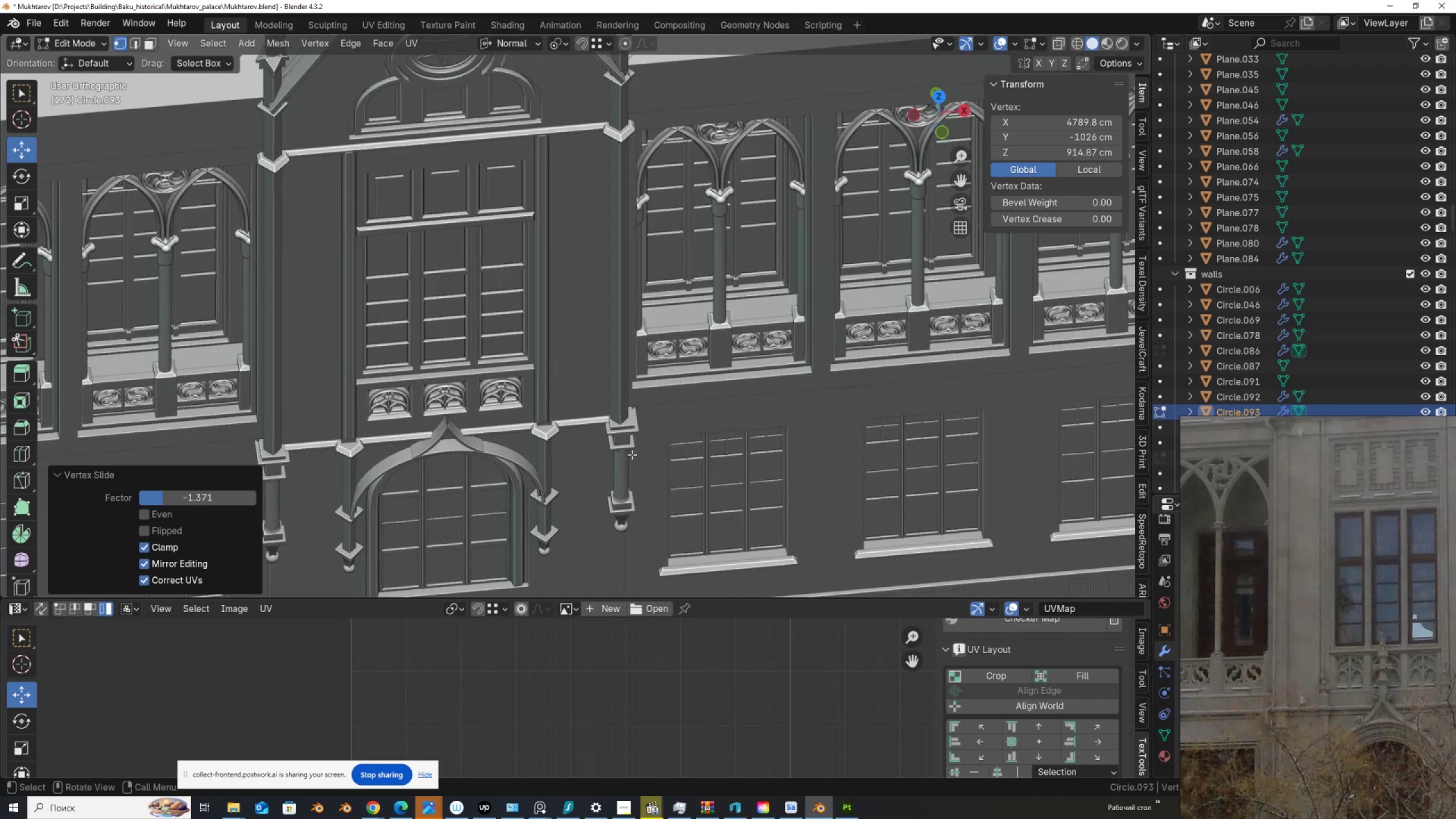 
hold_key(key=ShiftLeft, duration=0.56)
 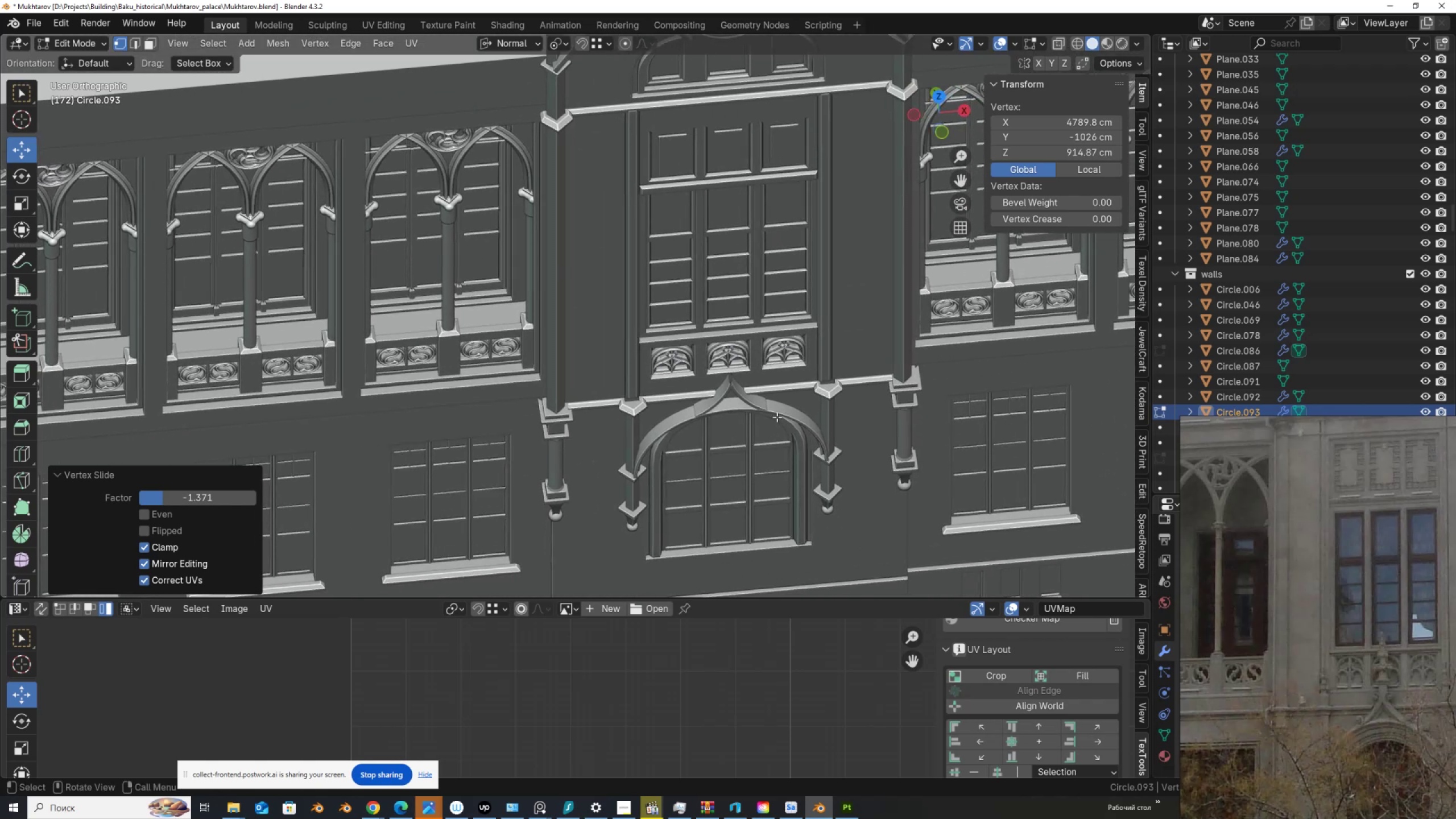 
scroll: coordinate [777, 417], scroll_direction: down, amount: 3.0
 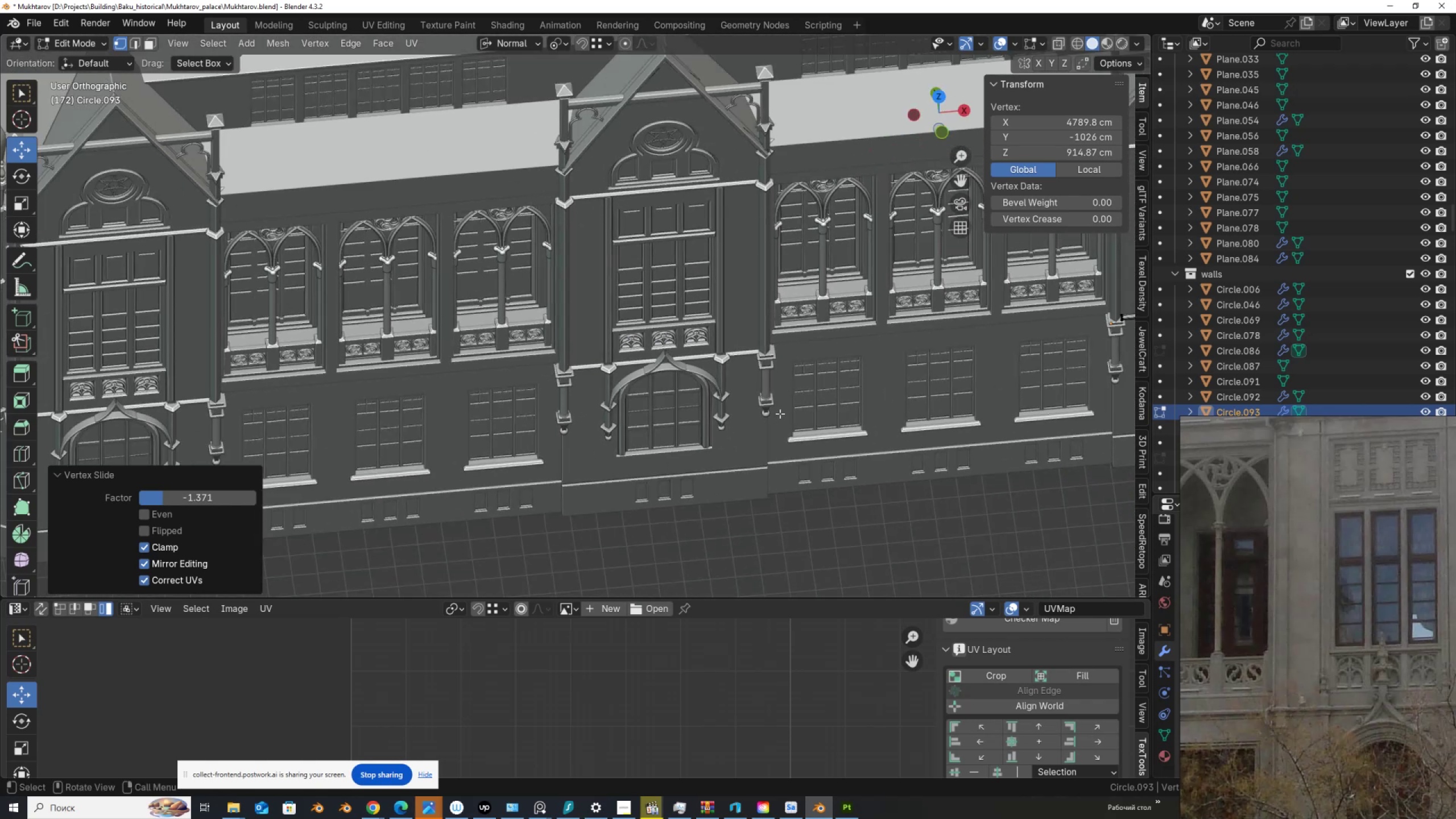 
hold_key(key=ShiftLeft, duration=1.5)
 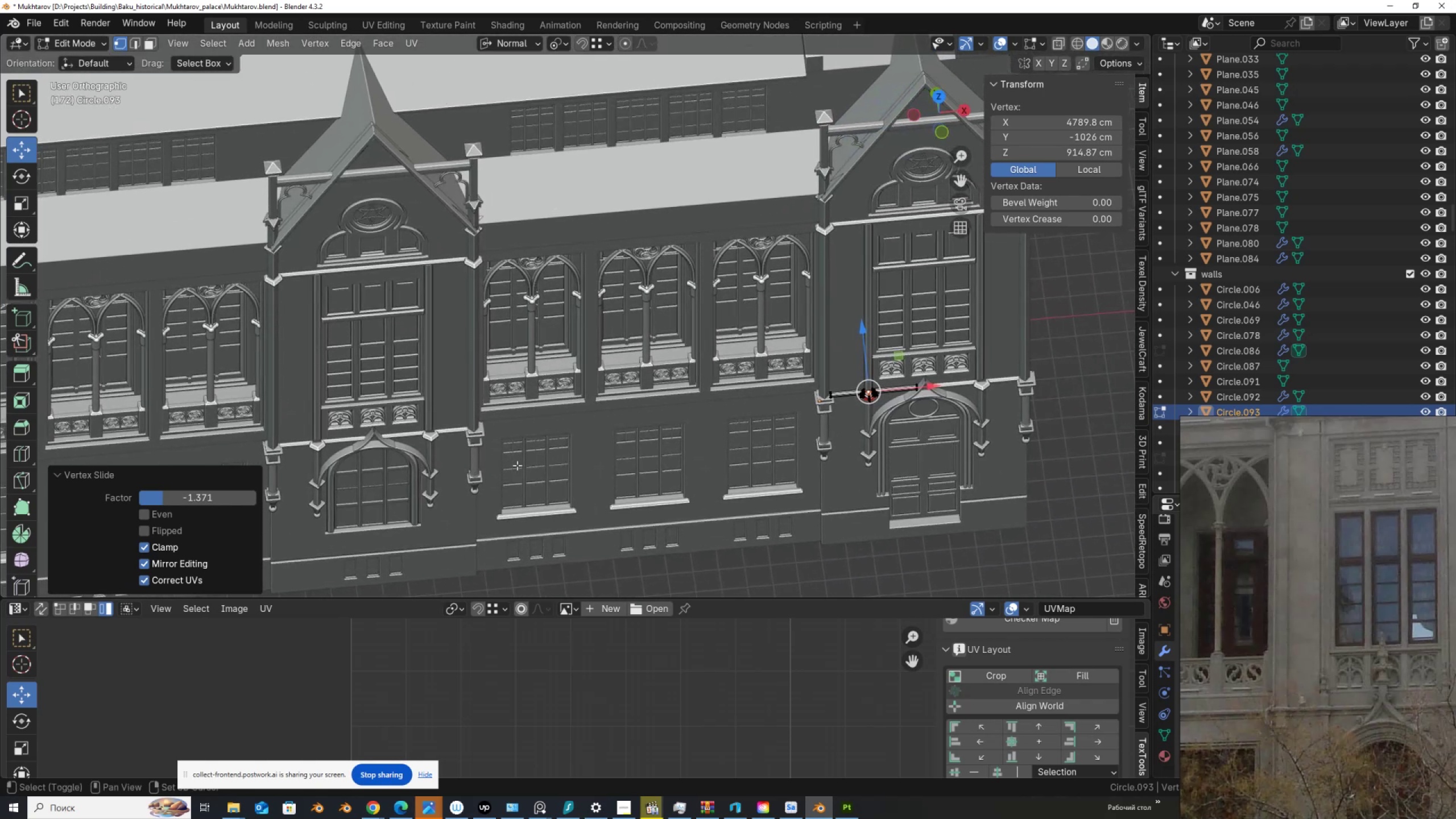 
hold_key(key=ShiftLeft, duration=0.57)
 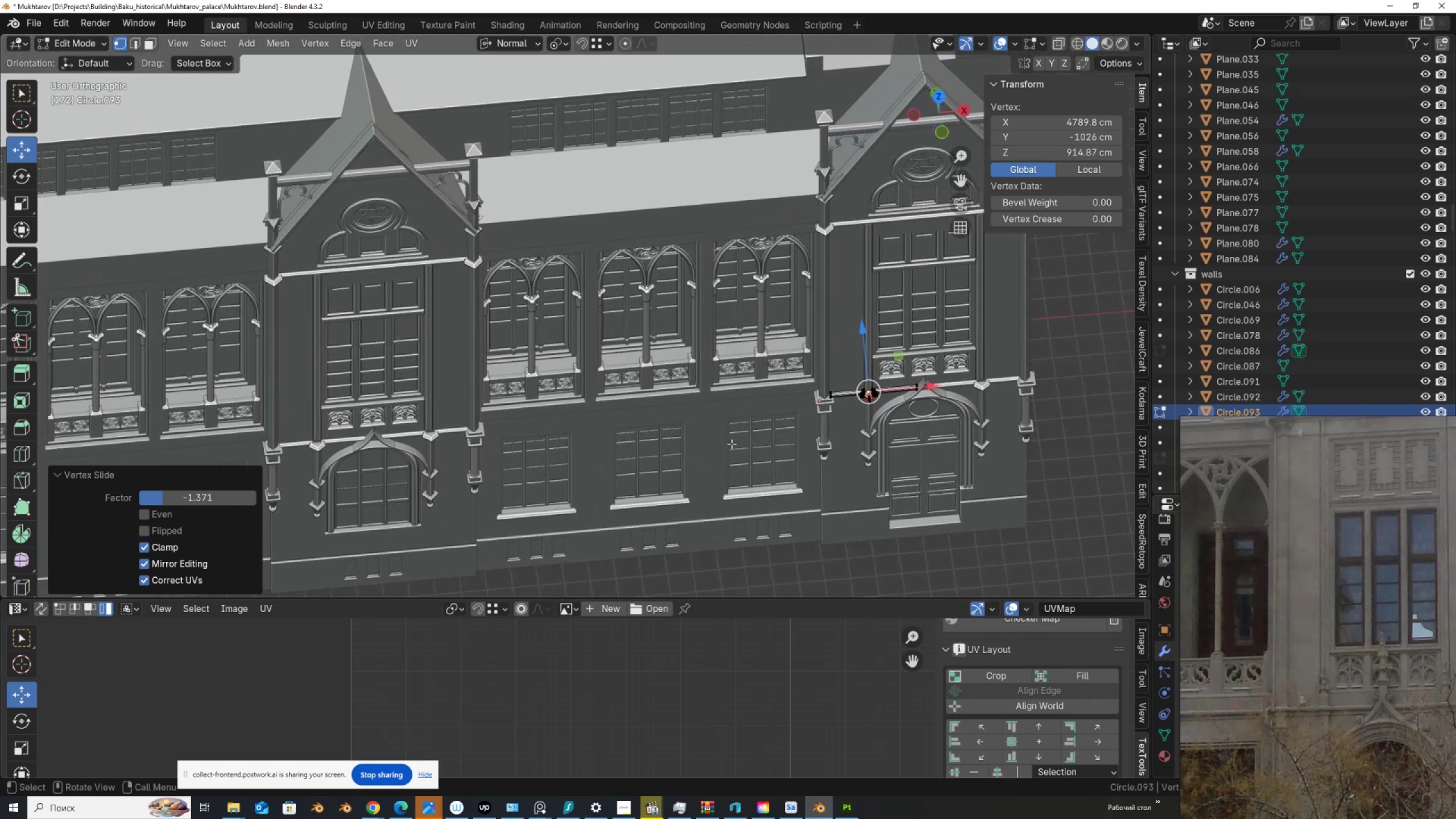 
scroll: coordinate [854, 450], scroll_direction: up, amount: 2.0
 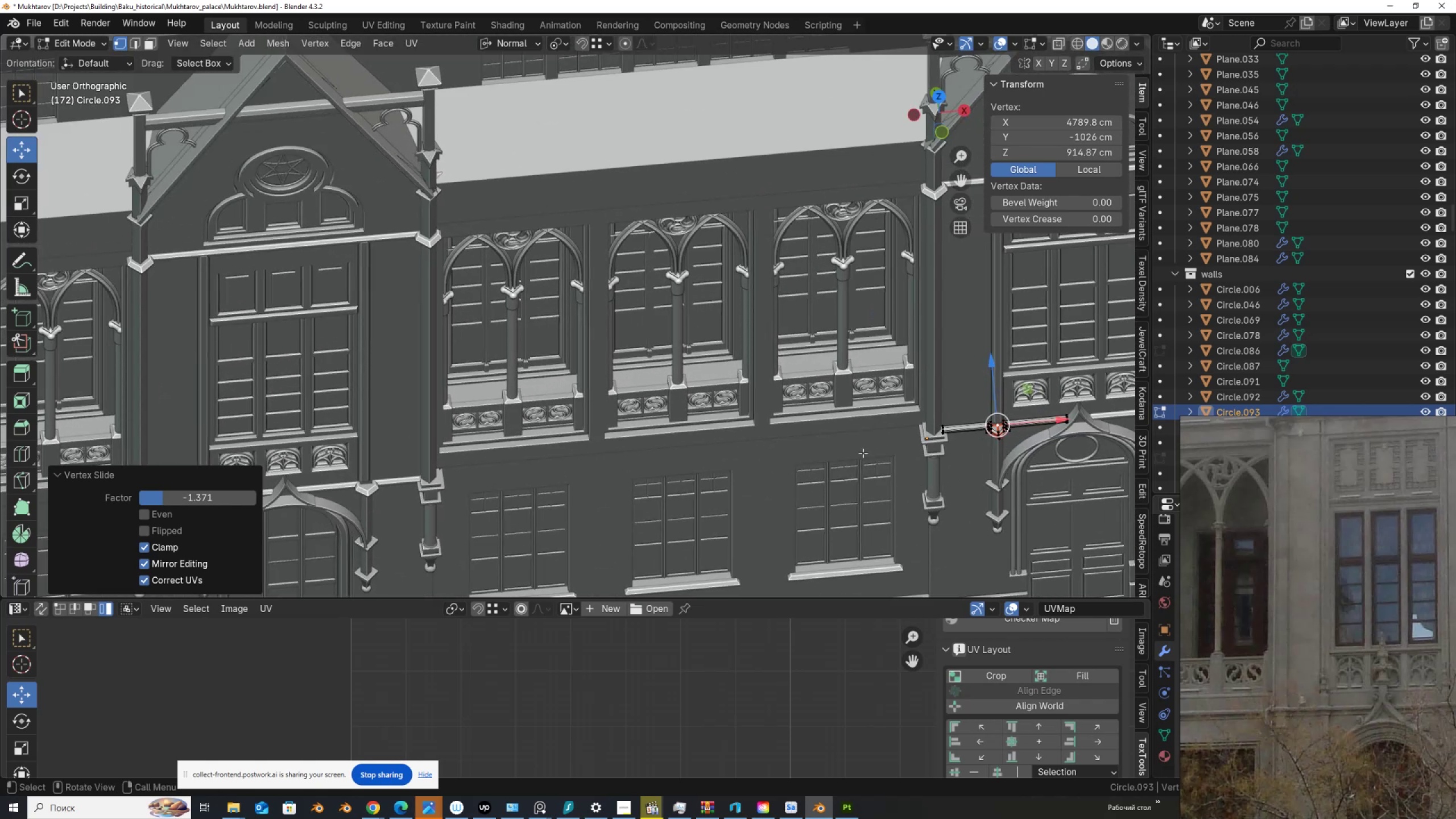 
scroll: coordinate [863, 453], scroll_direction: down, amount: 2.0
 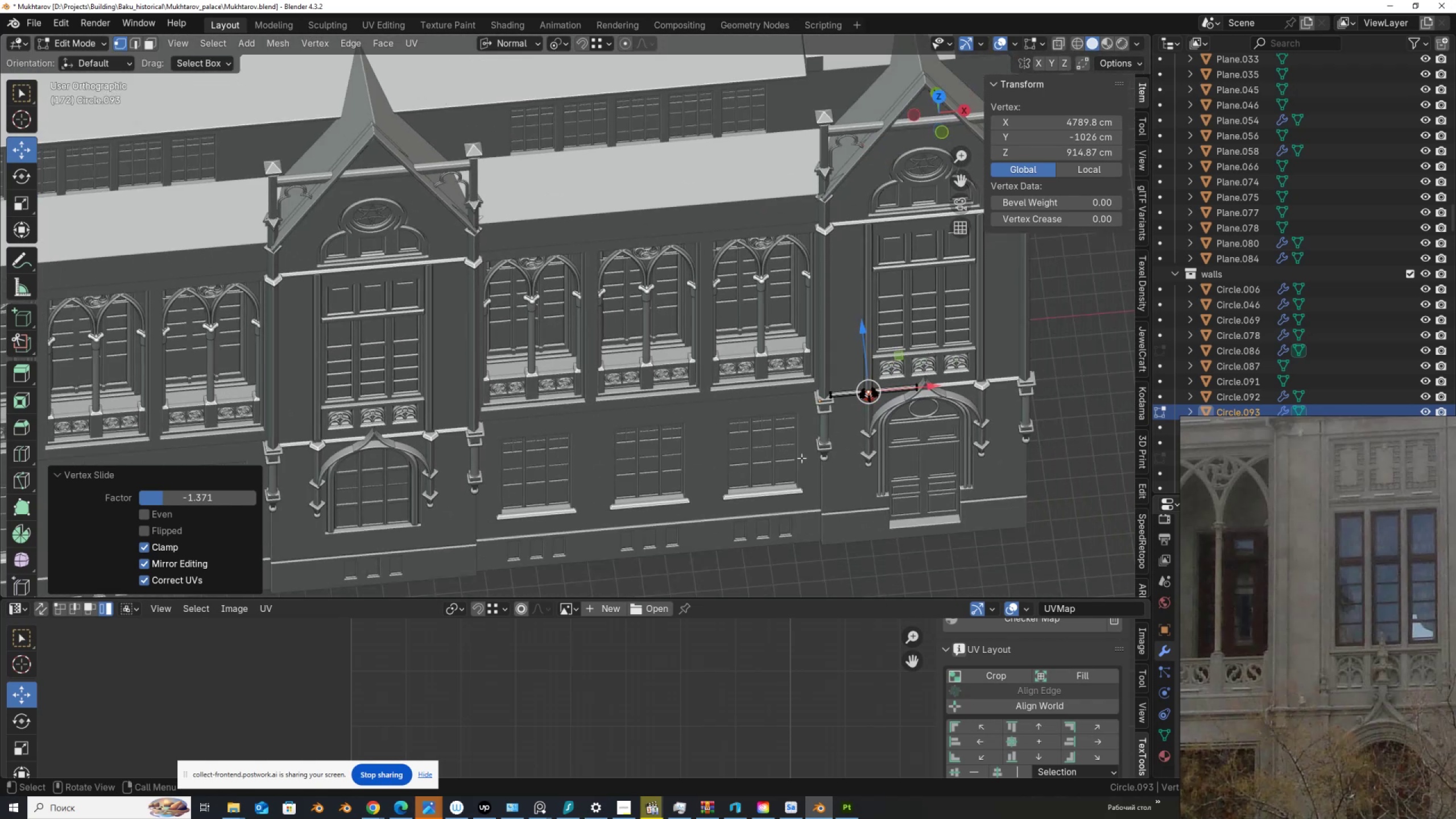 
hold_key(key=ShiftLeft, duration=0.41)
 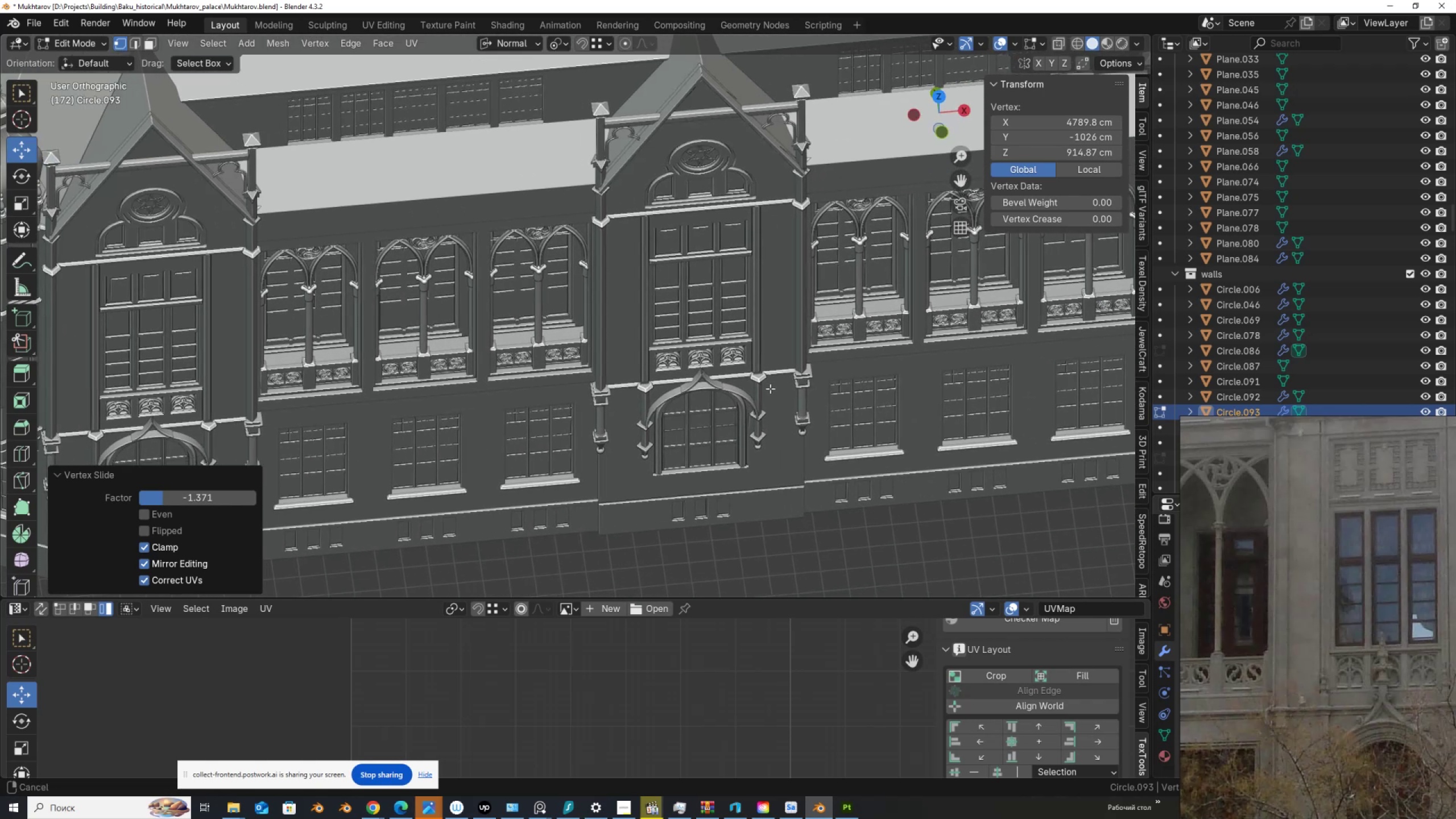 
scroll: coordinate [696, 438], scroll_direction: up, amount: 7.0
 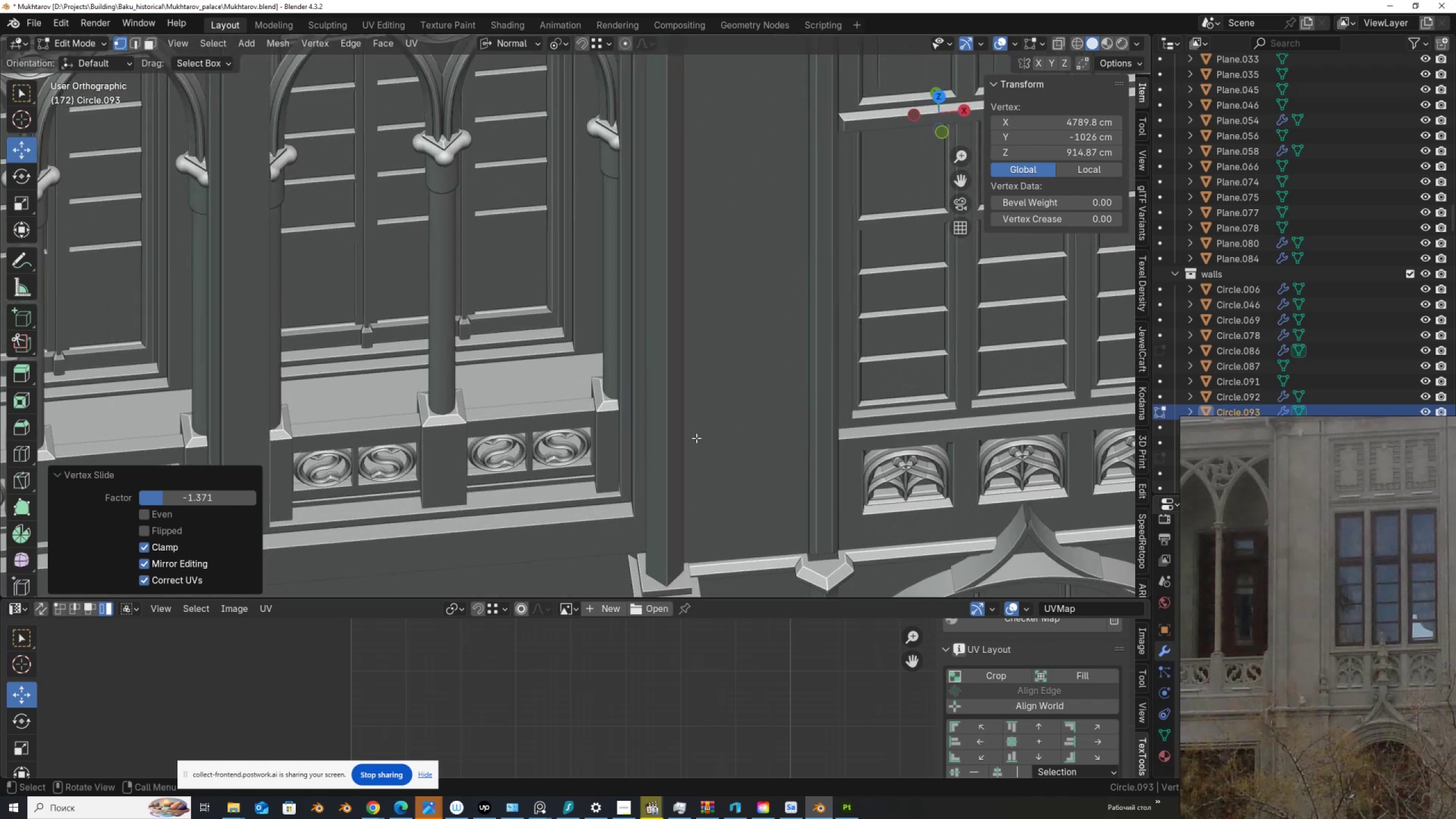 
hold_key(key=ShiftLeft, duration=0.64)
scroll: coordinate [690, 369], scroll_direction: up, amount: 3.0
 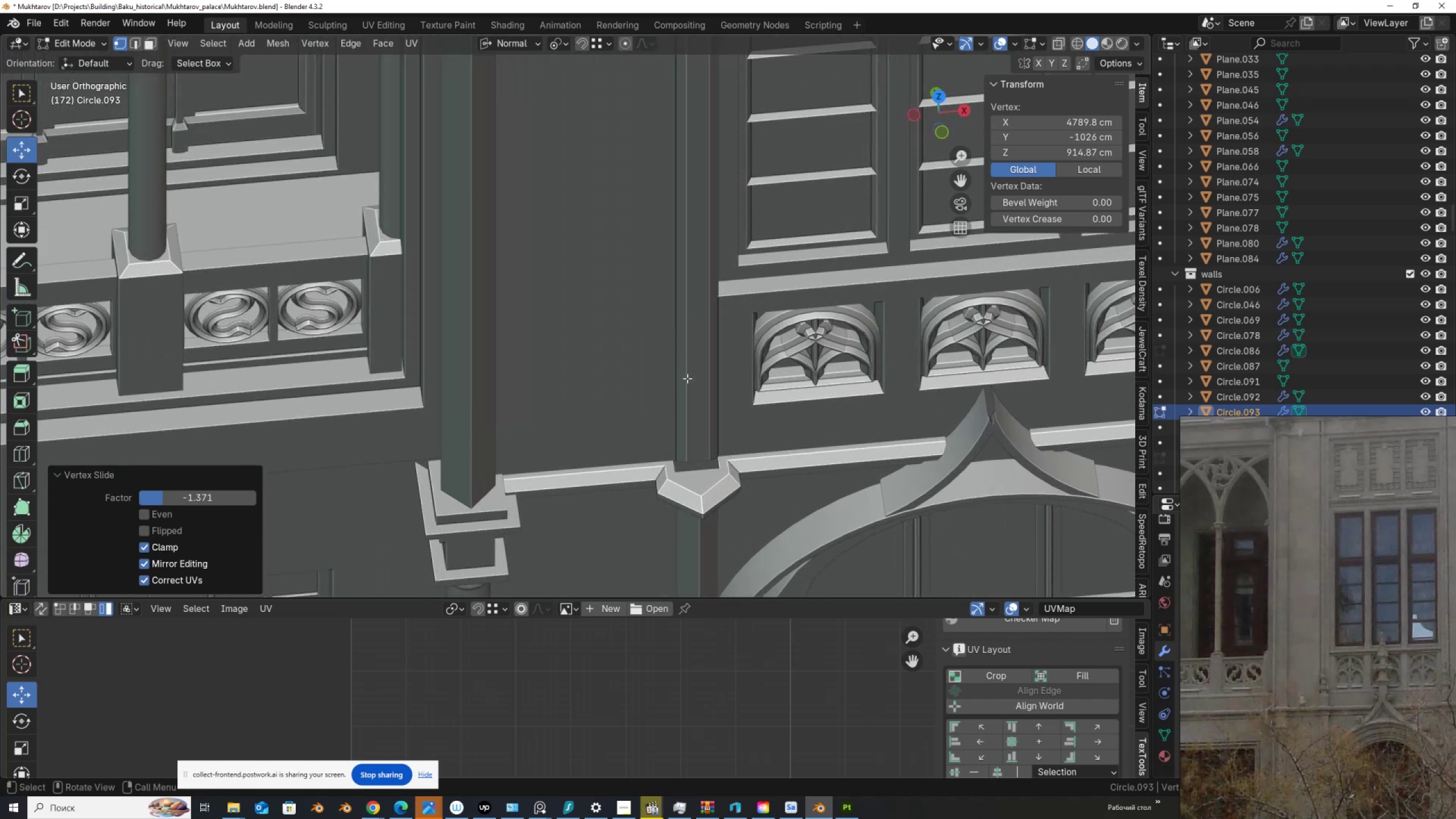 
scroll: coordinate [758, 316], scroll_direction: down, amount: 12.0
 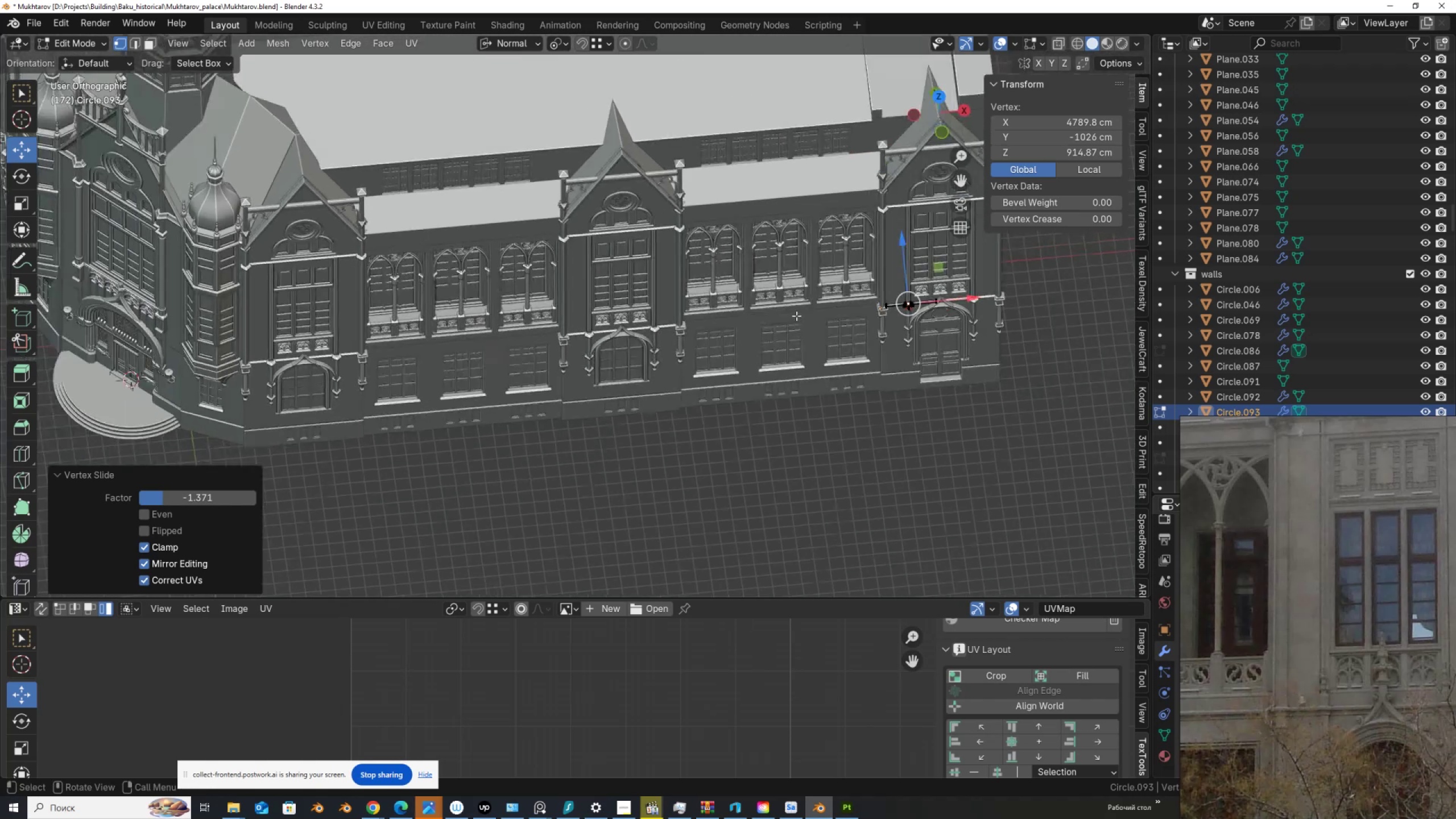 
hold_key(key=ShiftLeft, duration=0.43)
 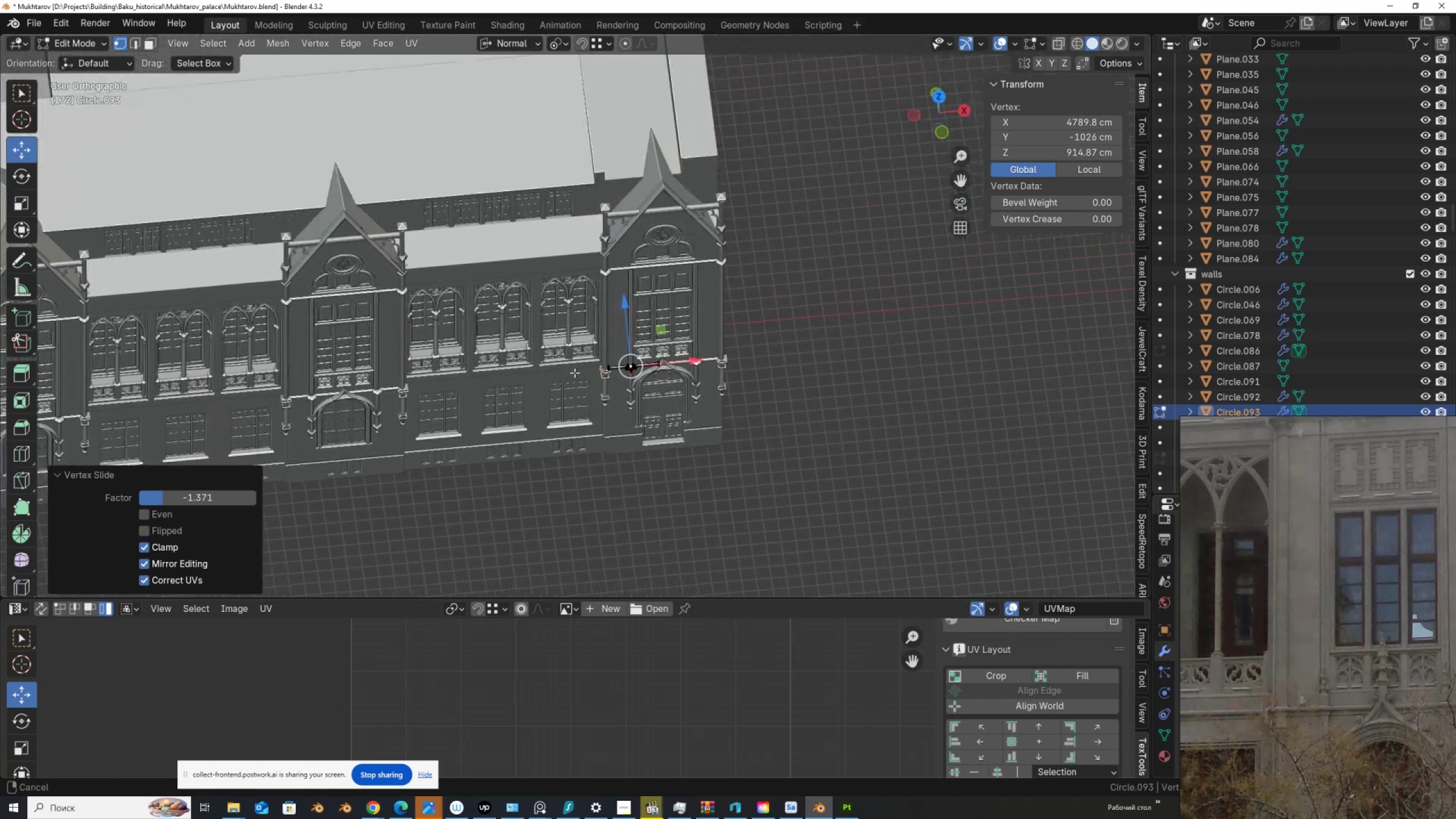 
scroll: coordinate [697, 447], scroll_direction: up, amount: 6.0
 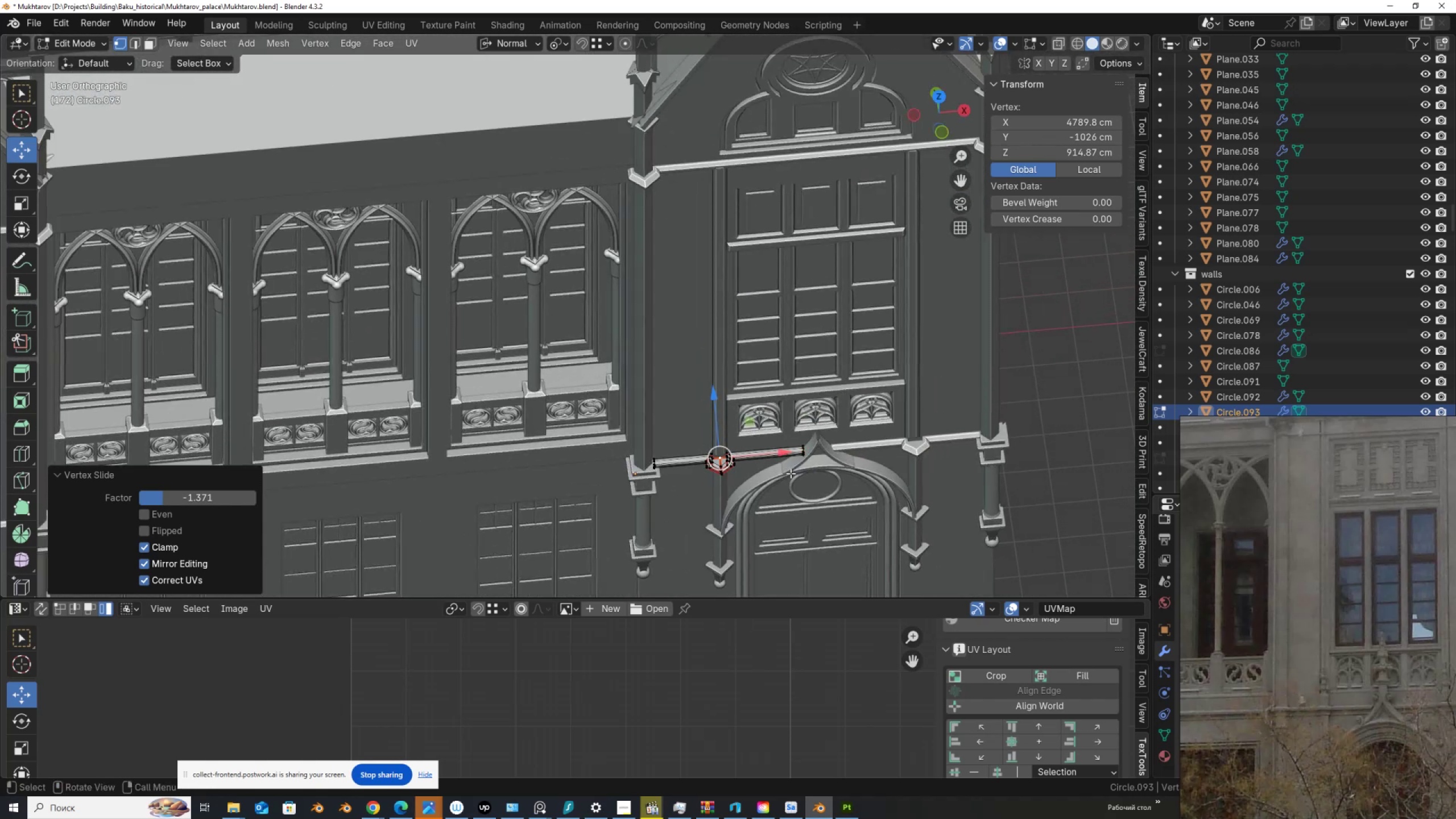 
hold_key(key=ShiftLeft, duration=0.32)
scroll: coordinate [642, 412], scroll_direction: up, amount: 9.0
 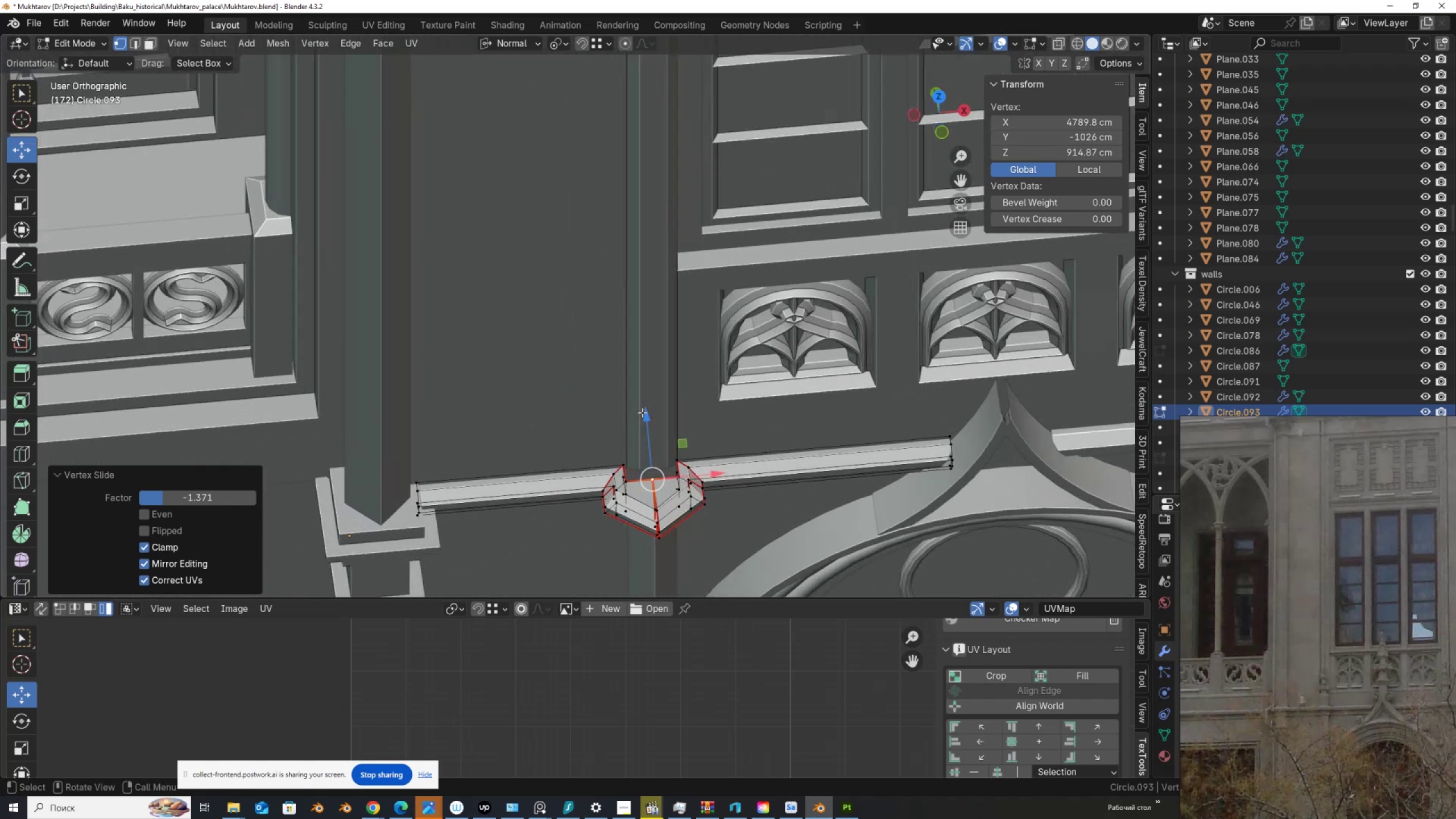 
key(Tab)
 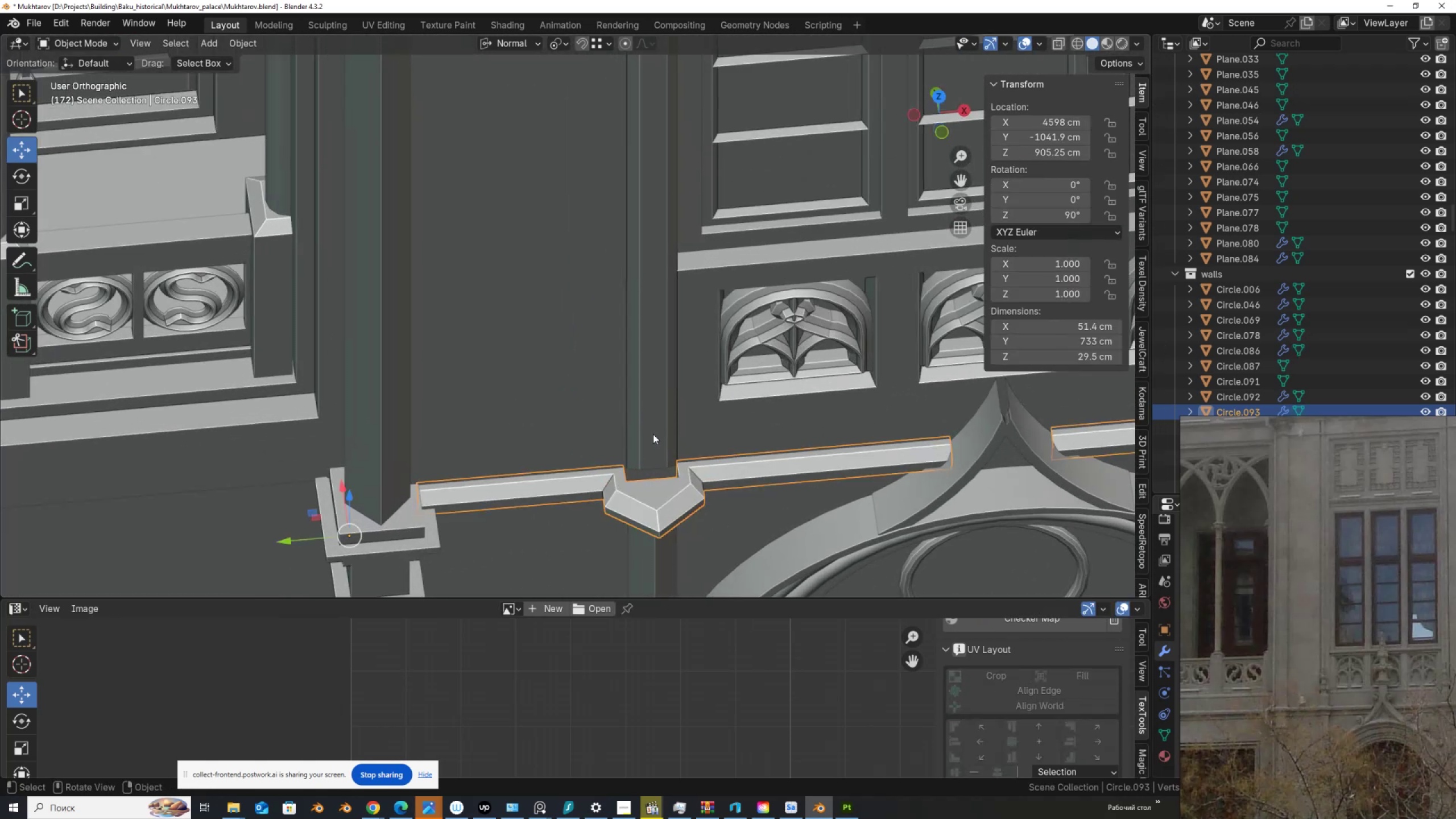 
left_click([653, 434])
 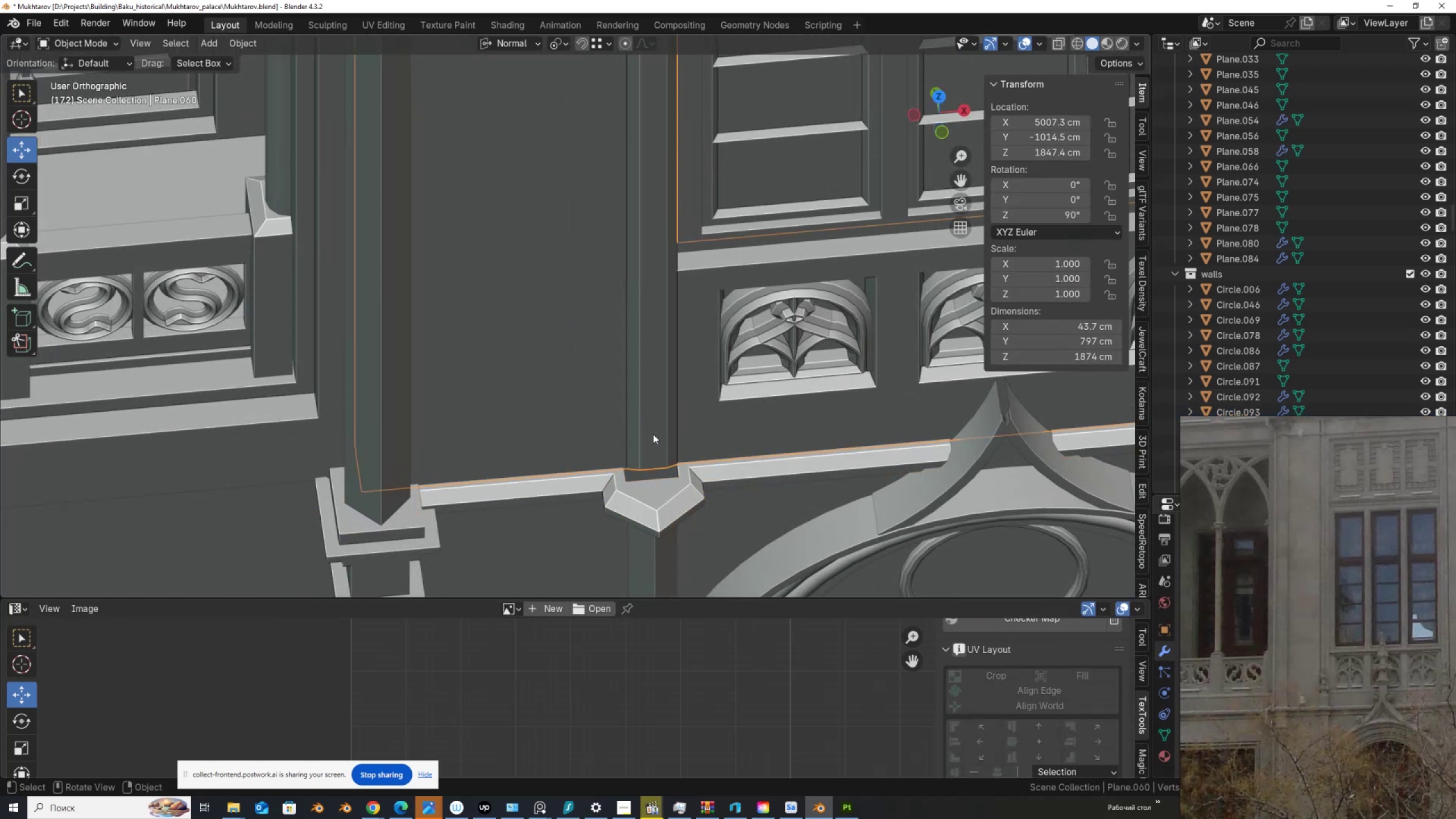 
key(Tab)
 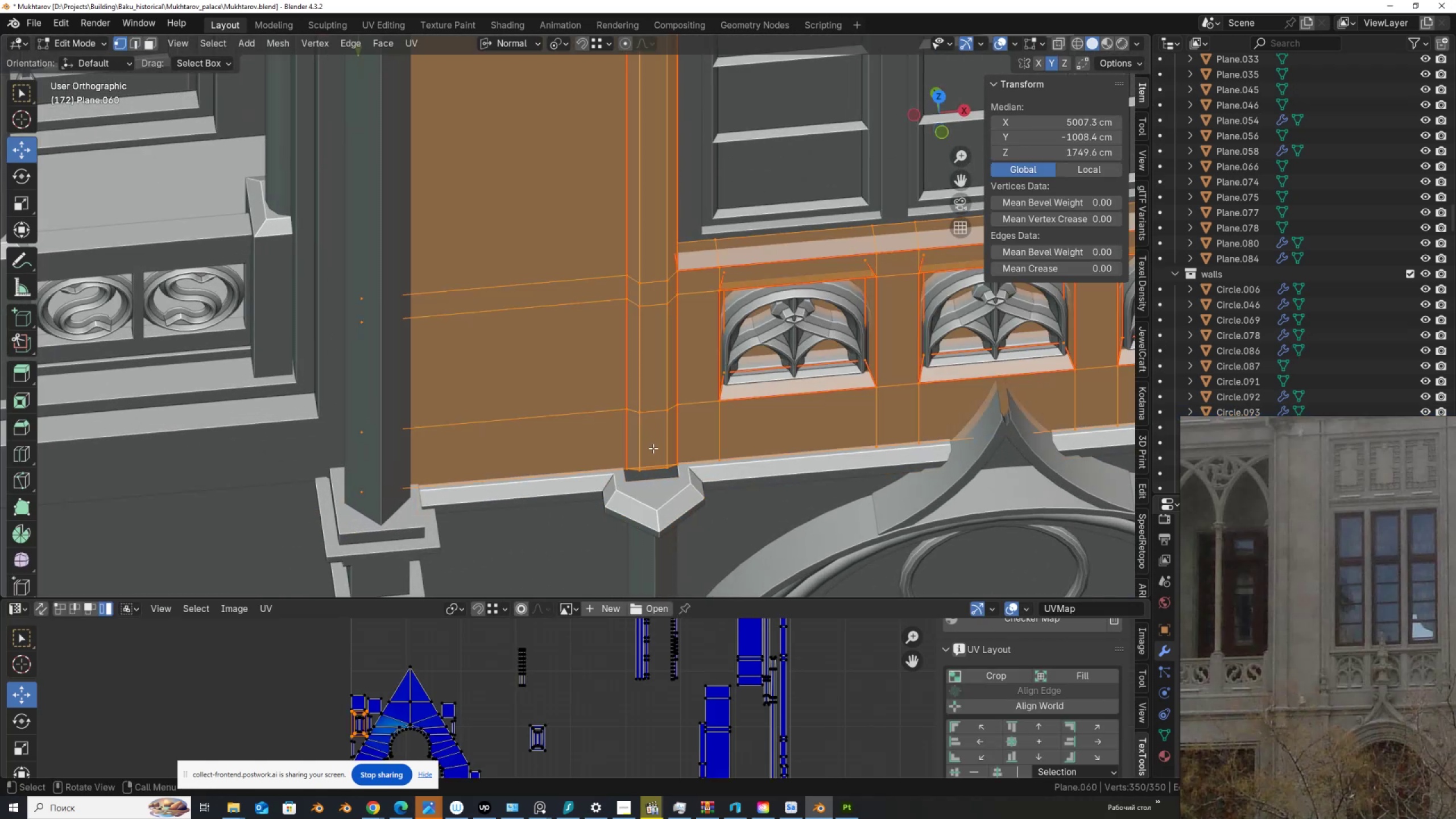 
scroll: coordinate [653, 450], scroll_direction: up, amount: 1.0
 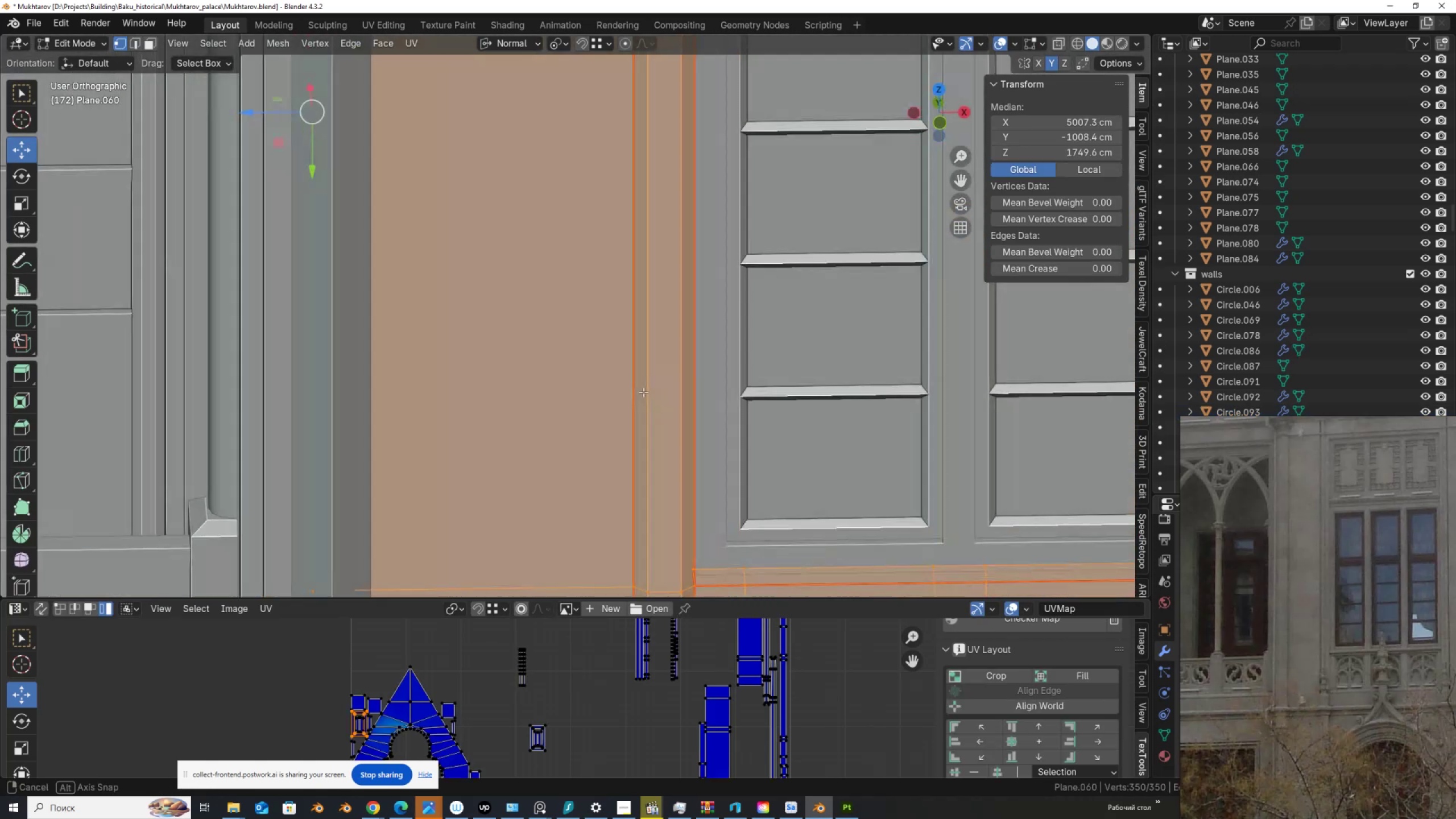 
scroll: coordinate [643, 392], scroll_direction: down, amount: 1.0
 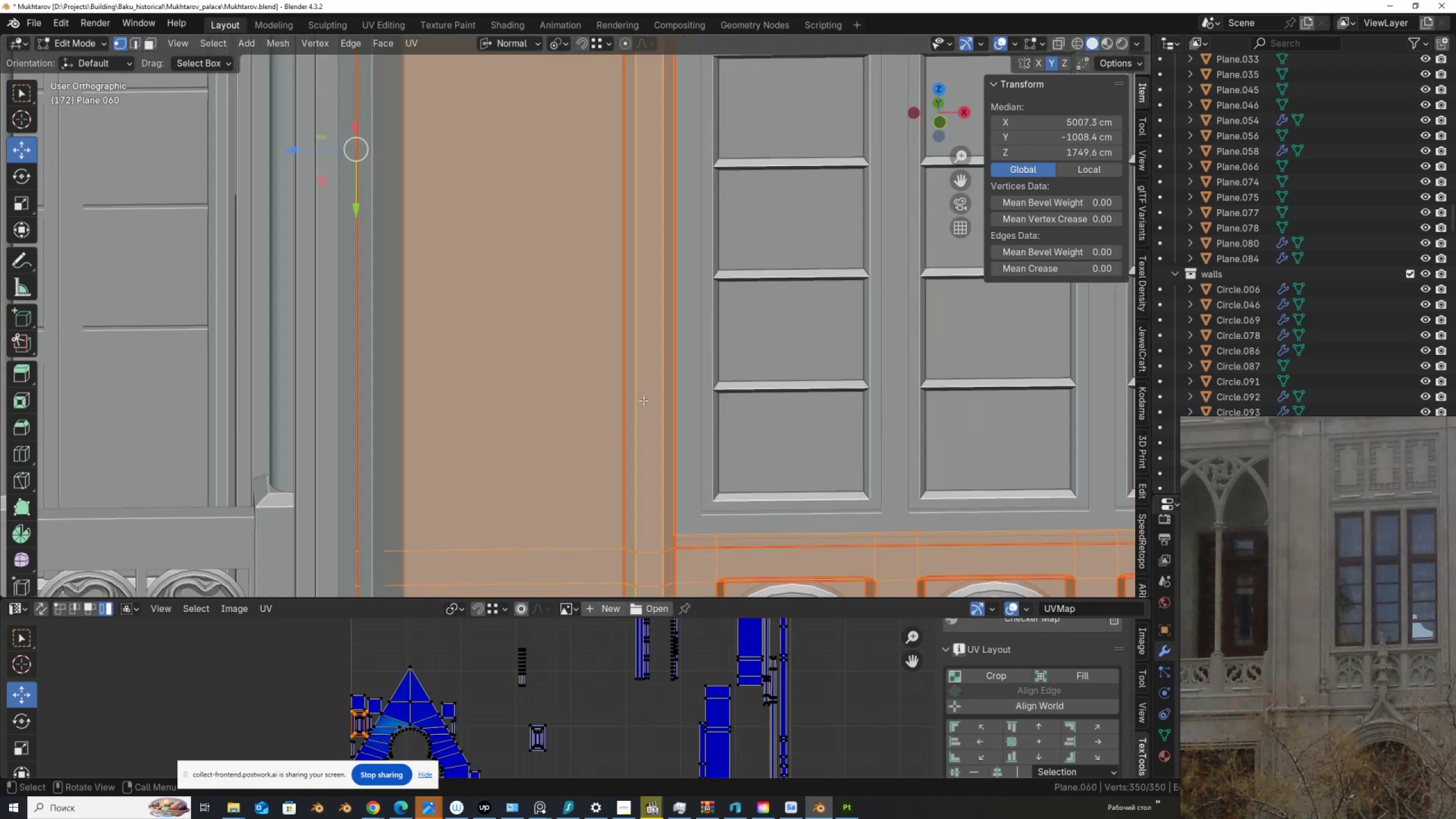 
hold_key(key=ShiftLeft, duration=0.62)
 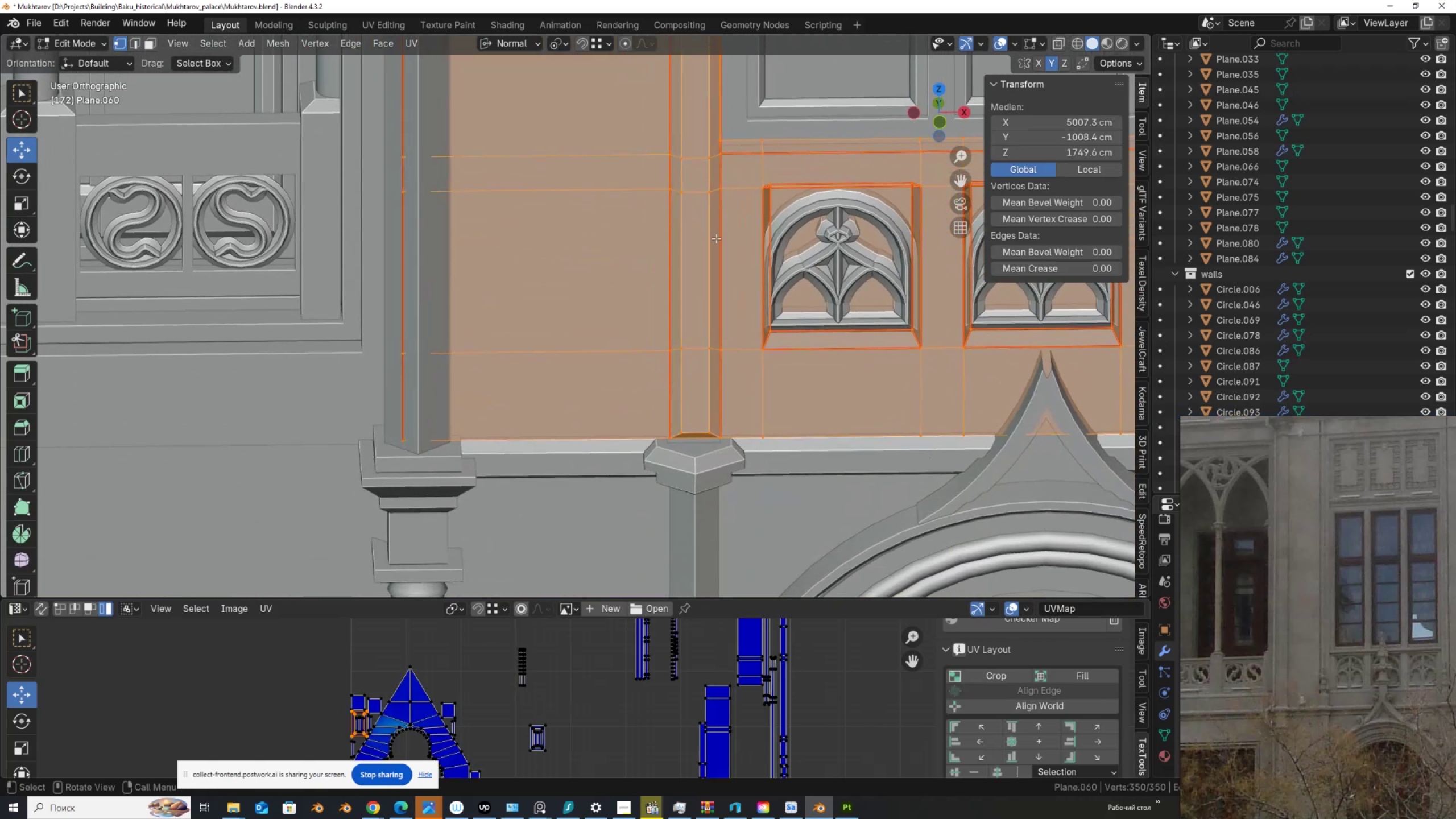 
scroll: coordinate [715, 341], scroll_direction: up, amount: 2.0
 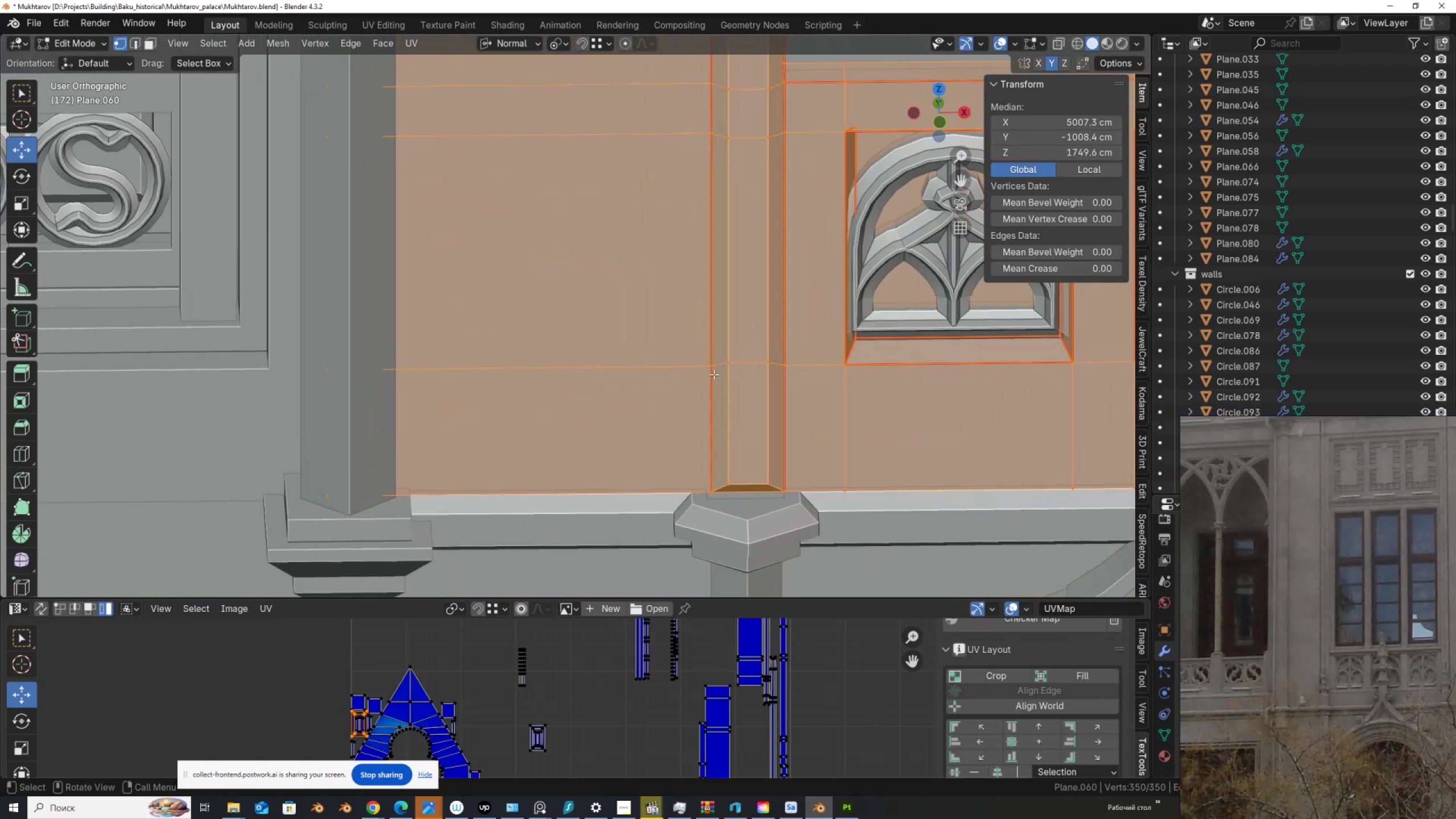 
hold_key(key=ShiftLeft, duration=0.39)
 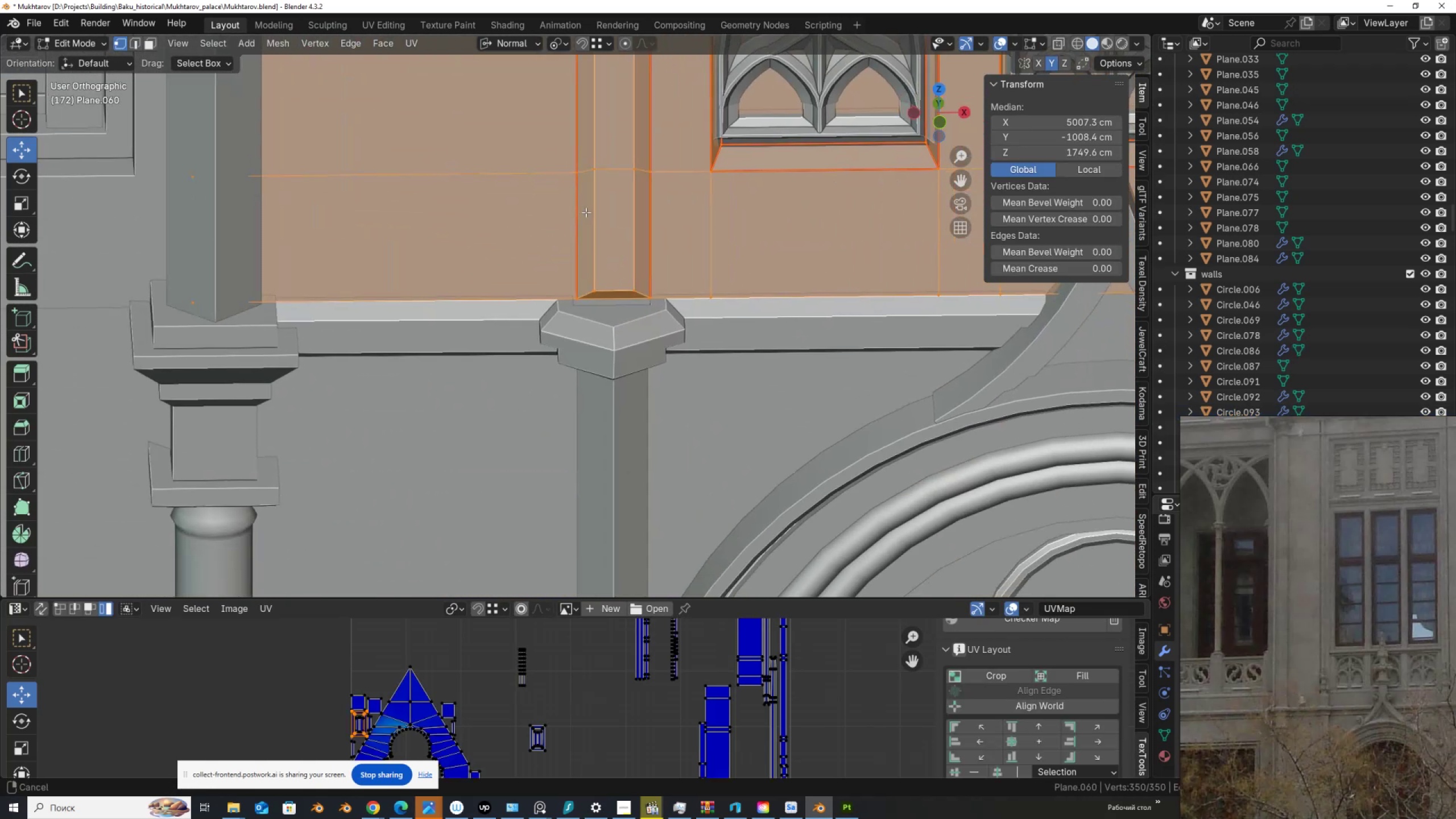 
scroll: coordinate [570, 266], scroll_direction: up, amount: 2.0
 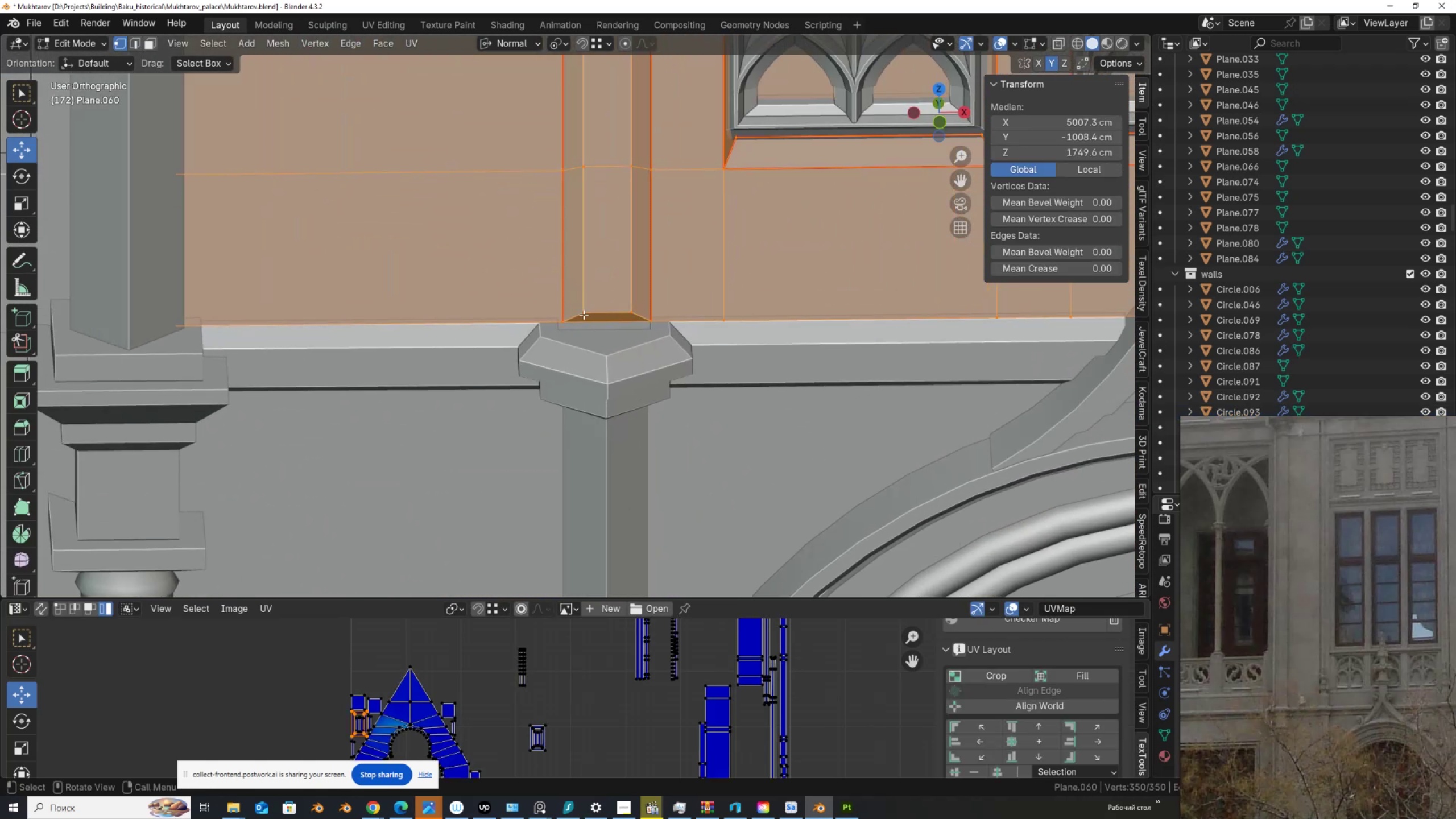 
key(2)
 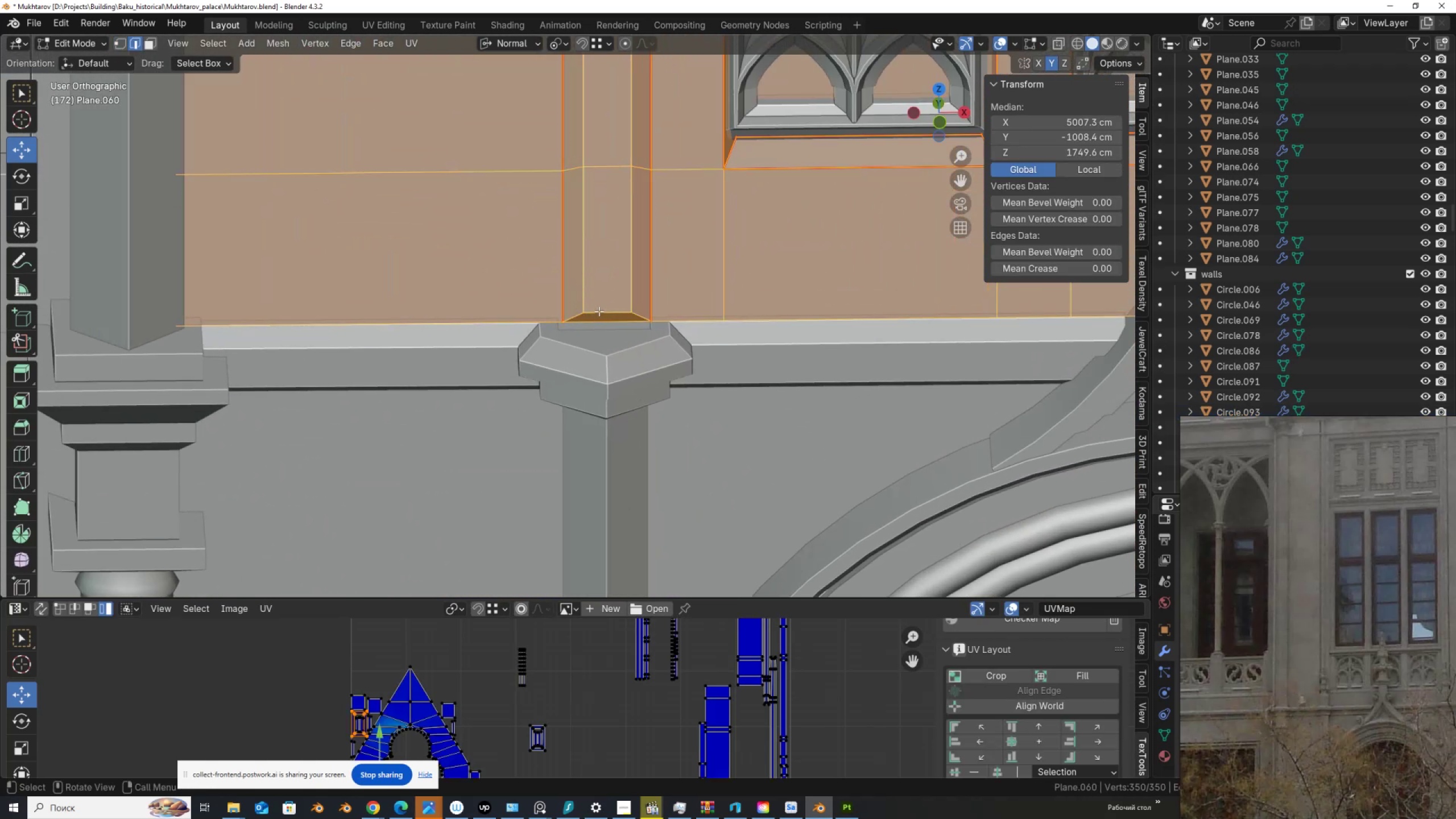 
left_click([599, 311])
 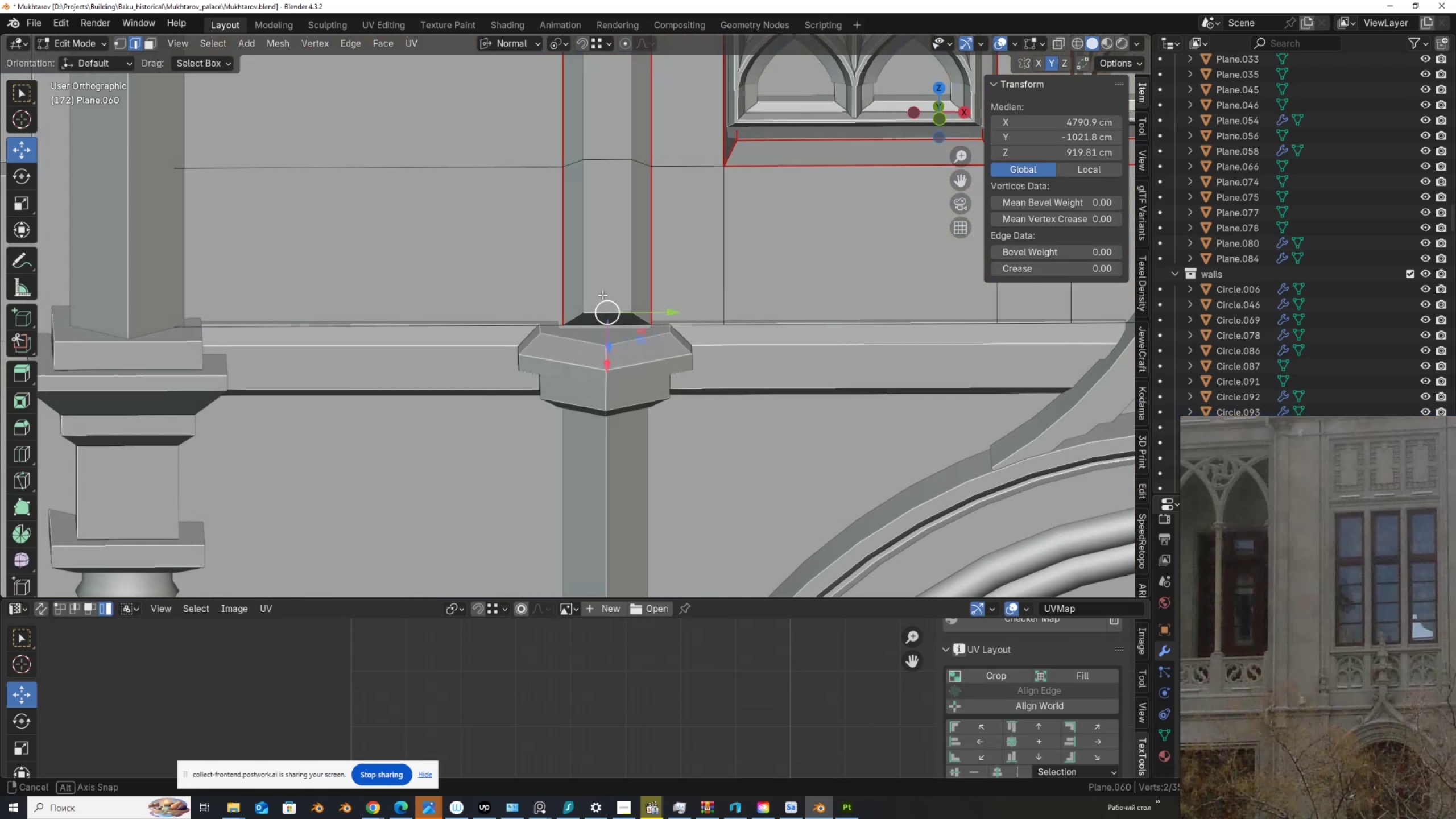 
hold_key(key=AltLeft, duration=0.38)
 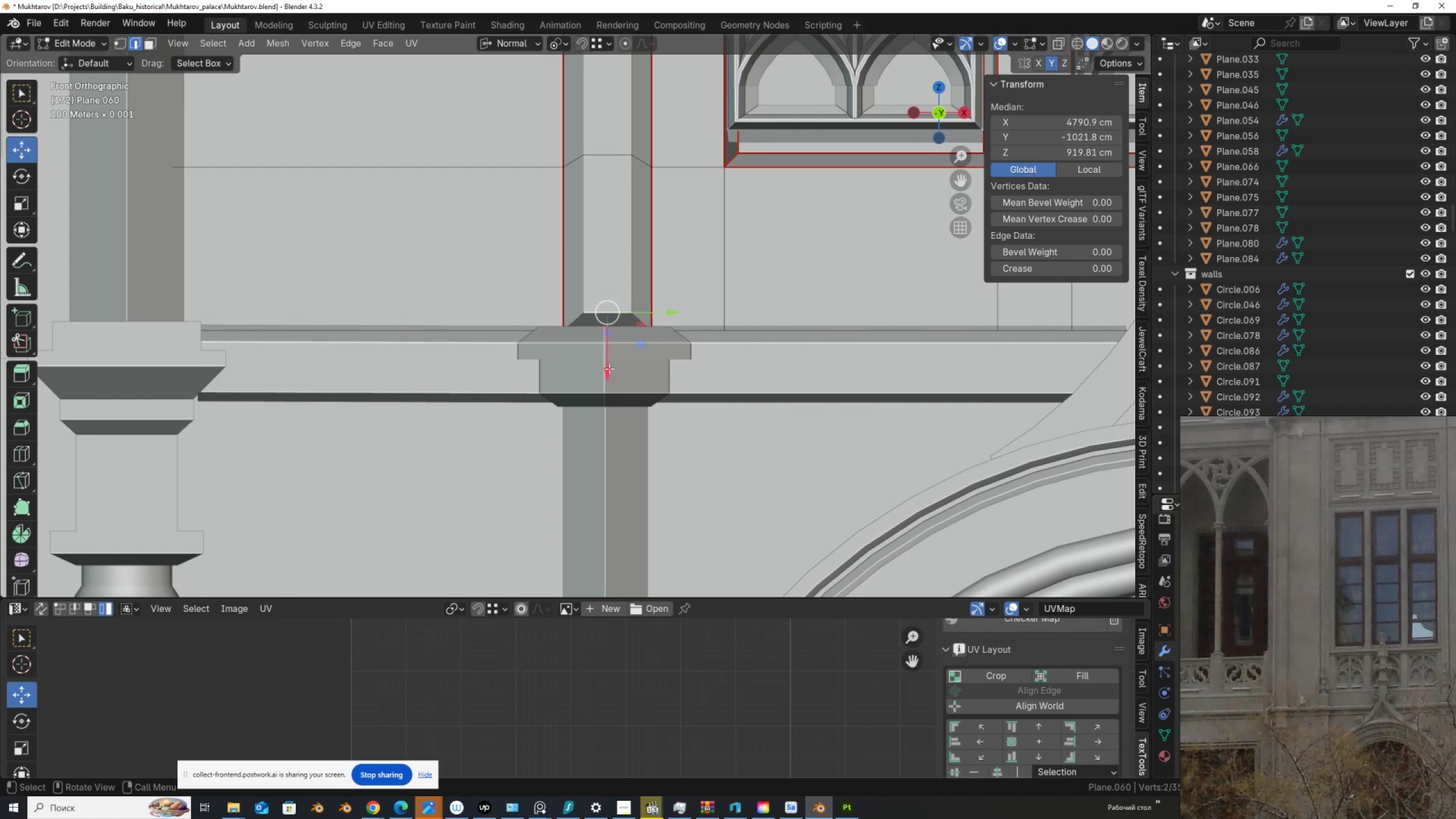 
left_click_drag(start_coordinate=[612, 362], to_coordinate=[667, 334])
 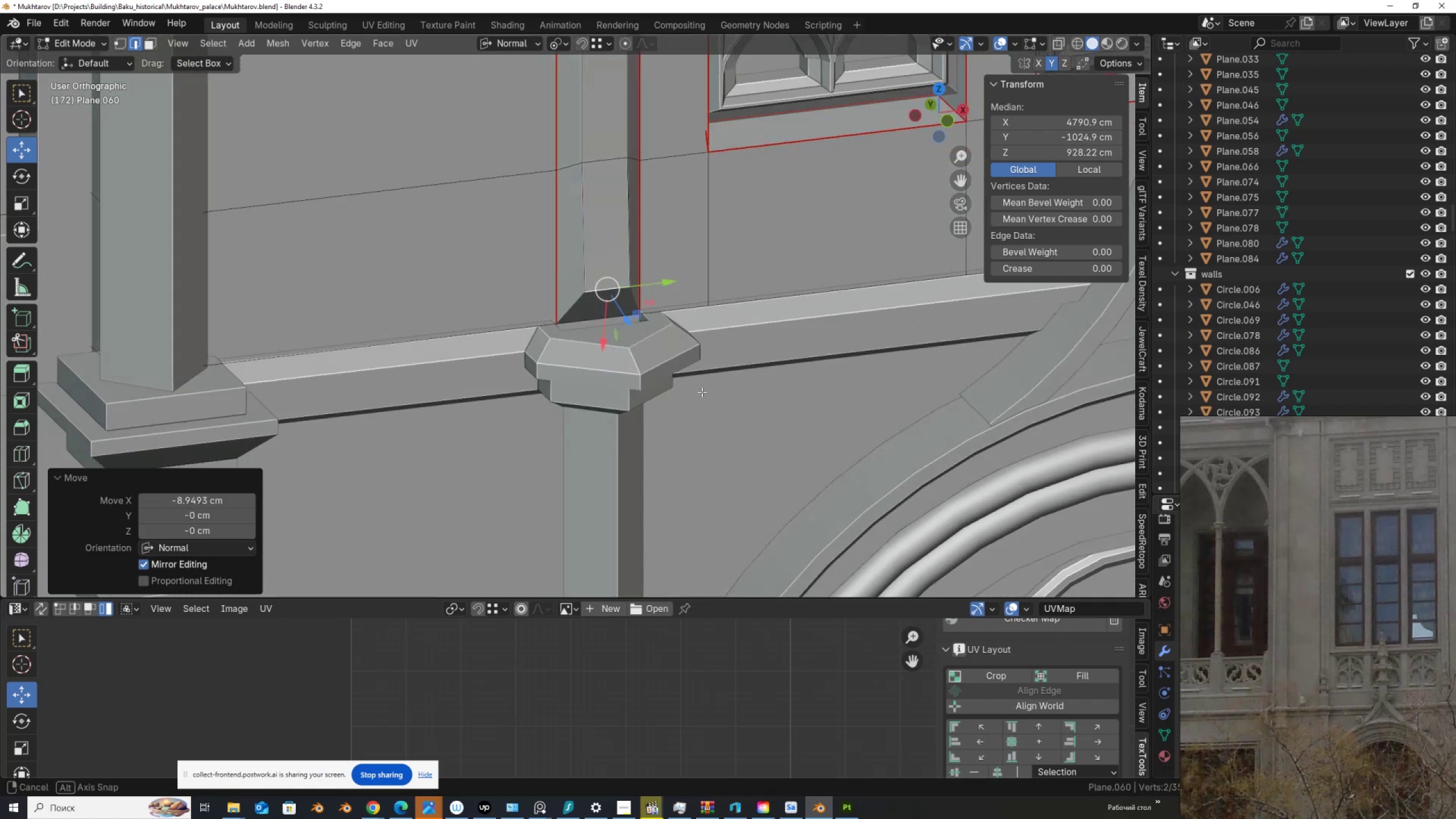 
hold_key(key=ControlLeft, duration=1.5)
 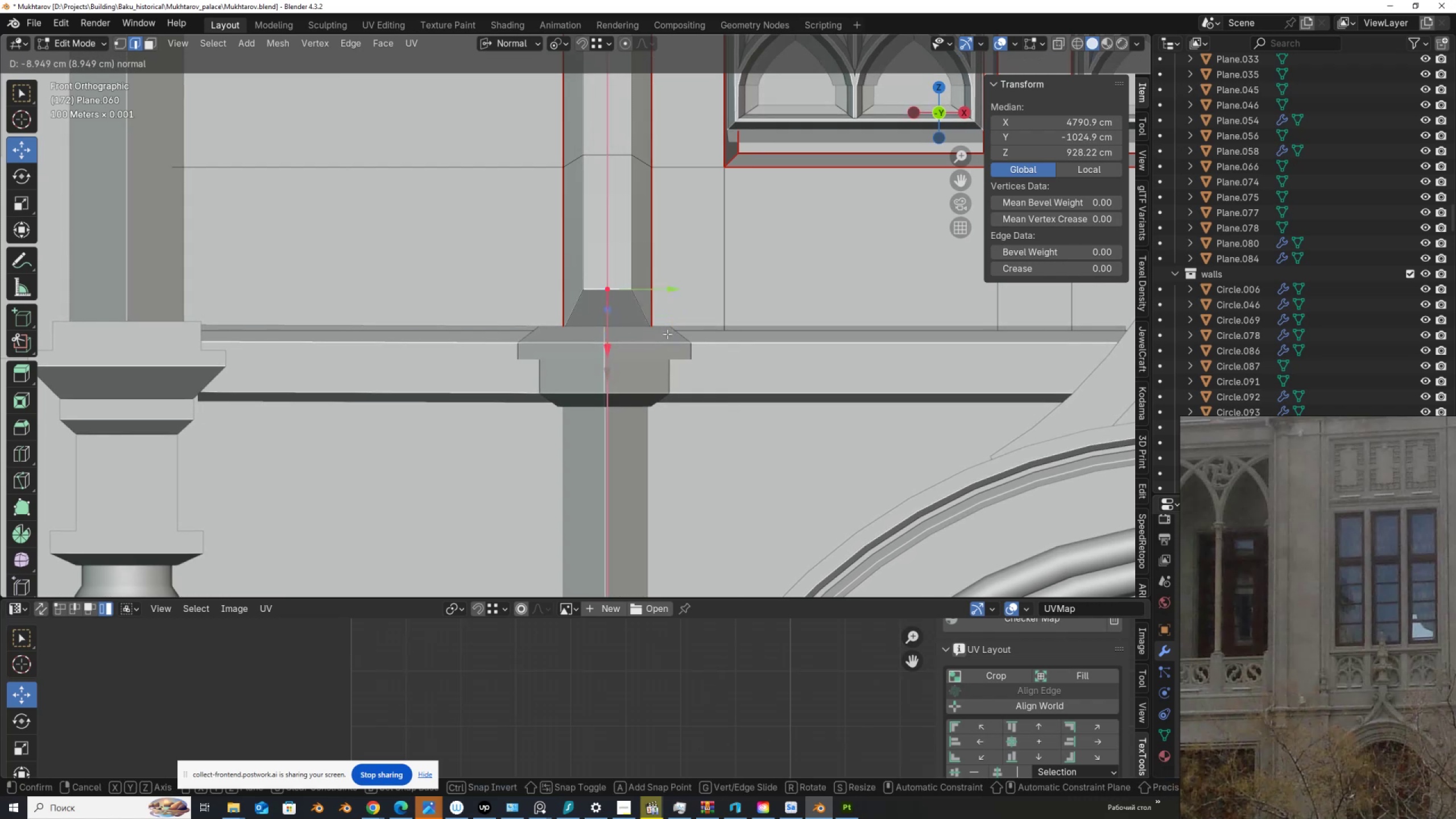 
hold_key(key=ControlLeft, duration=0.31)
 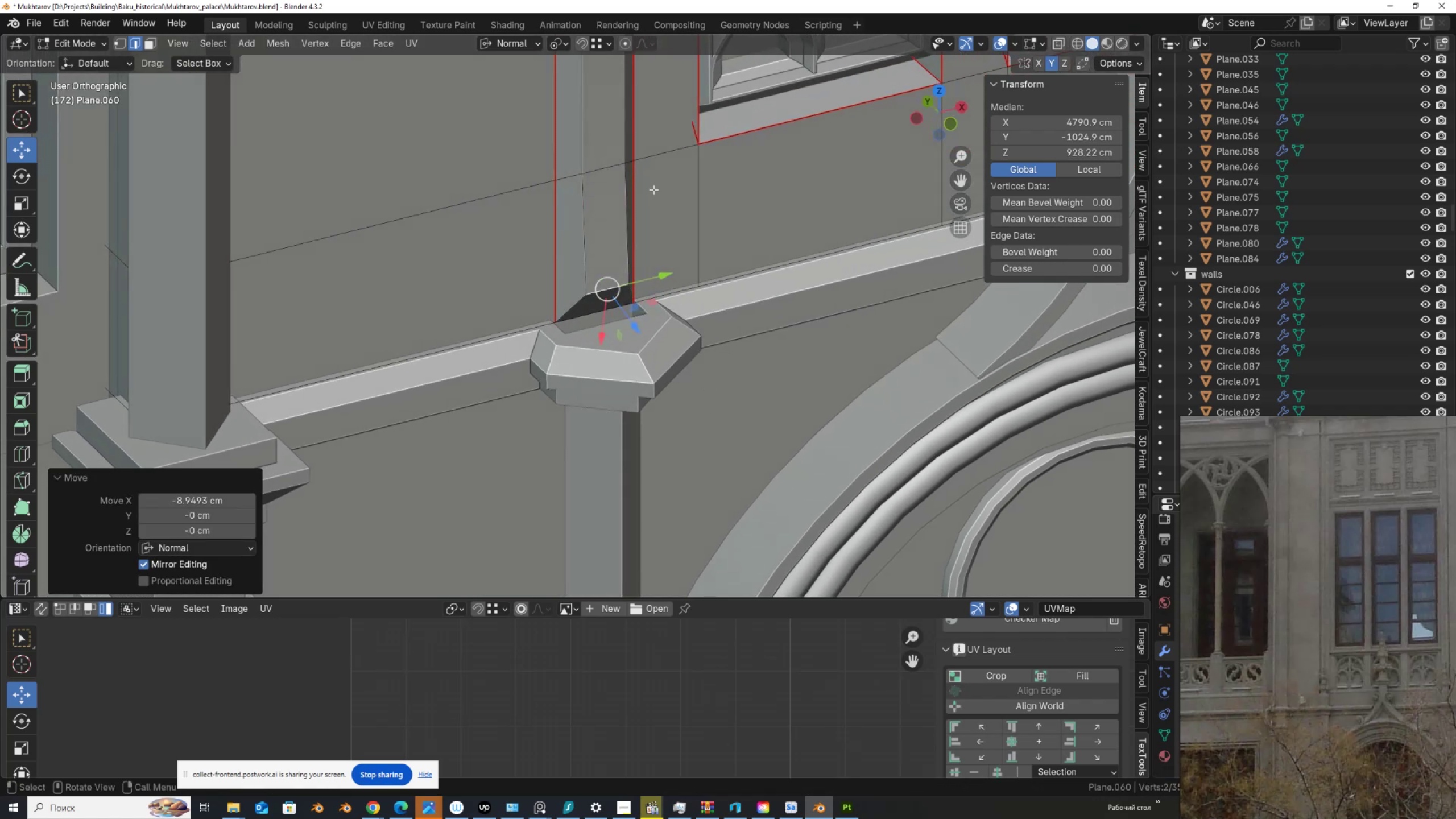 
key(Control+Z)
 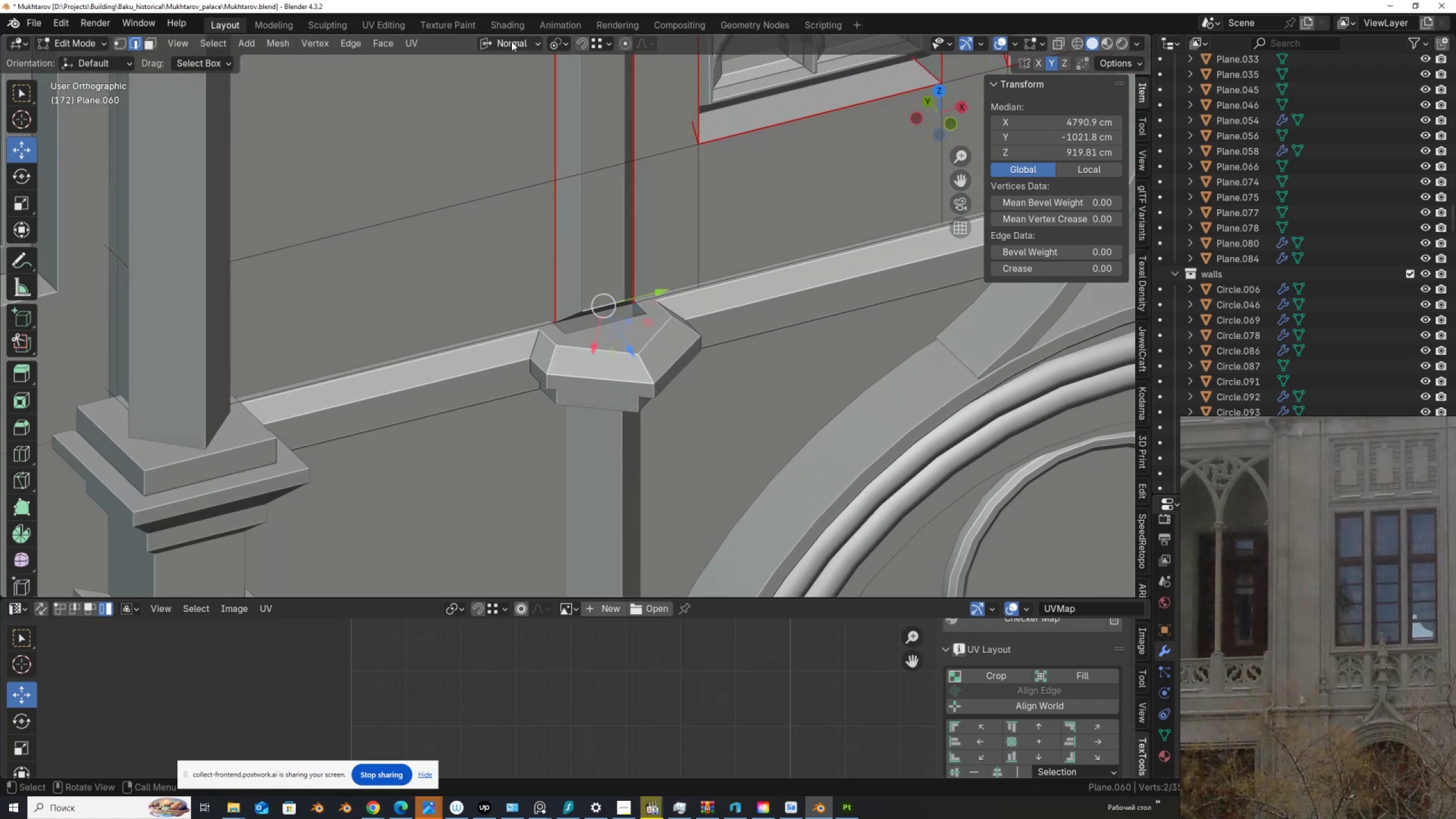 
left_click([511, 42])
 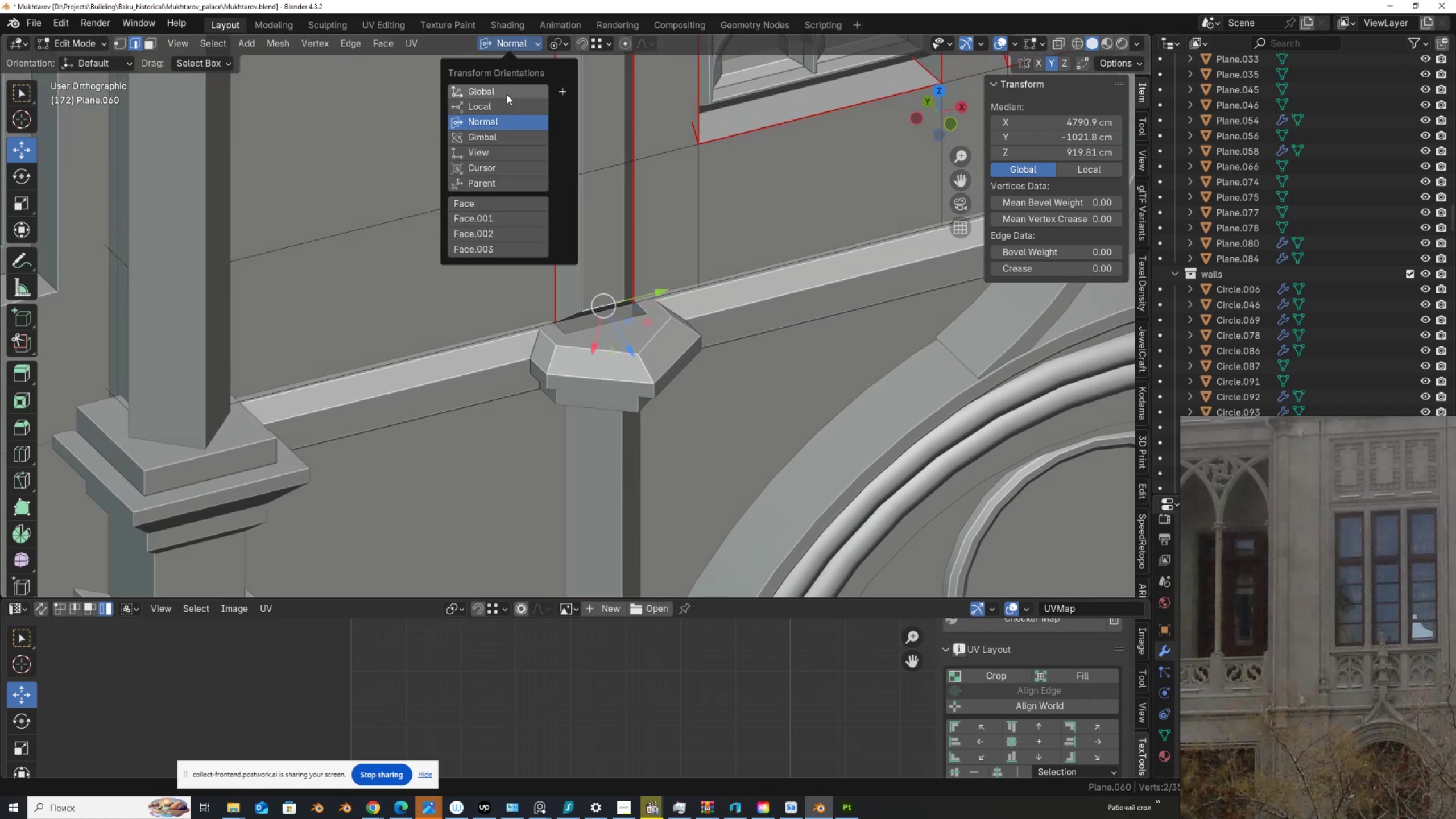 
left_click([508, 90])
 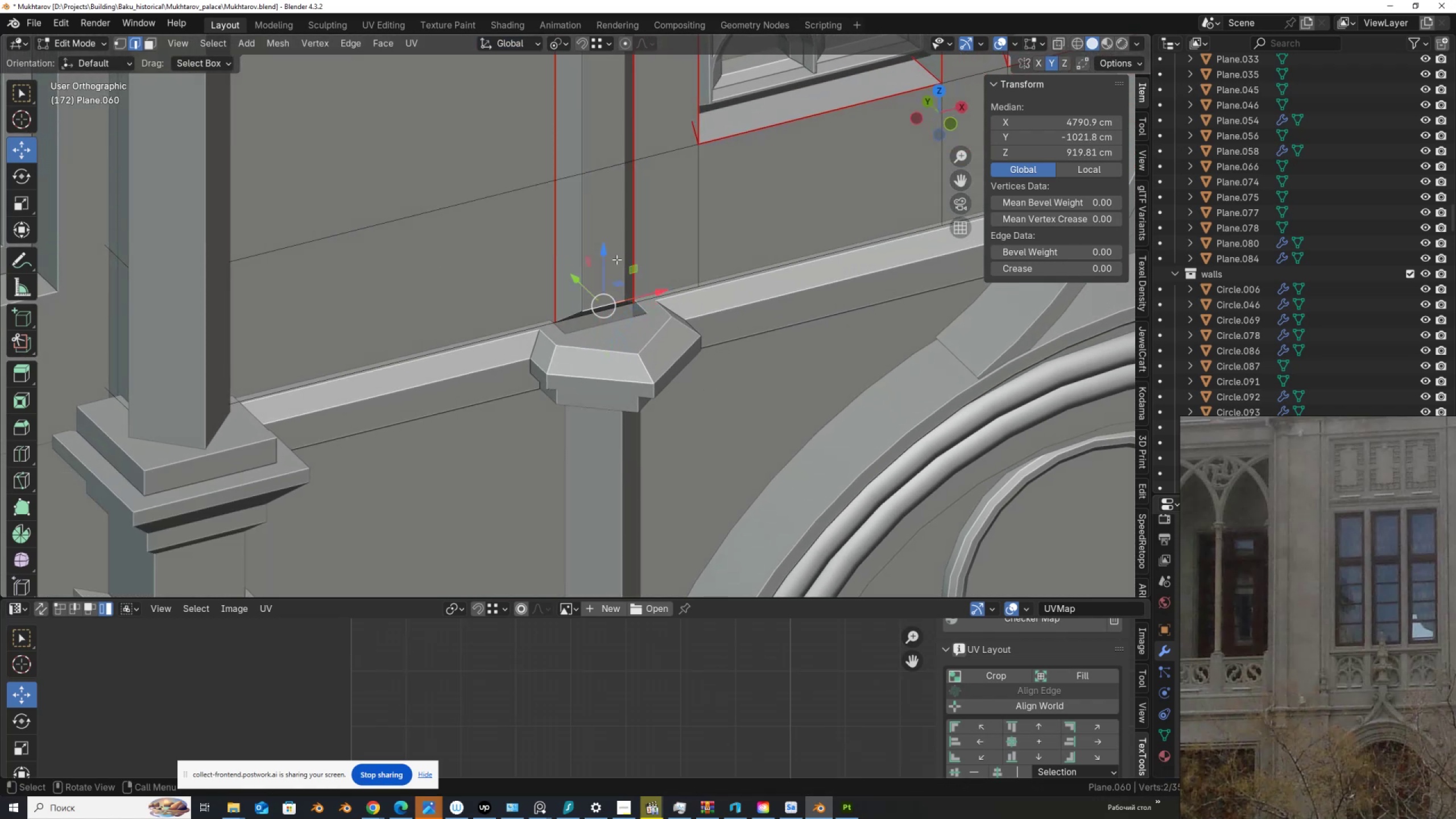 
left_click_drag(start_coordinate=[601, 258], to_coordinate=[632, 303])
 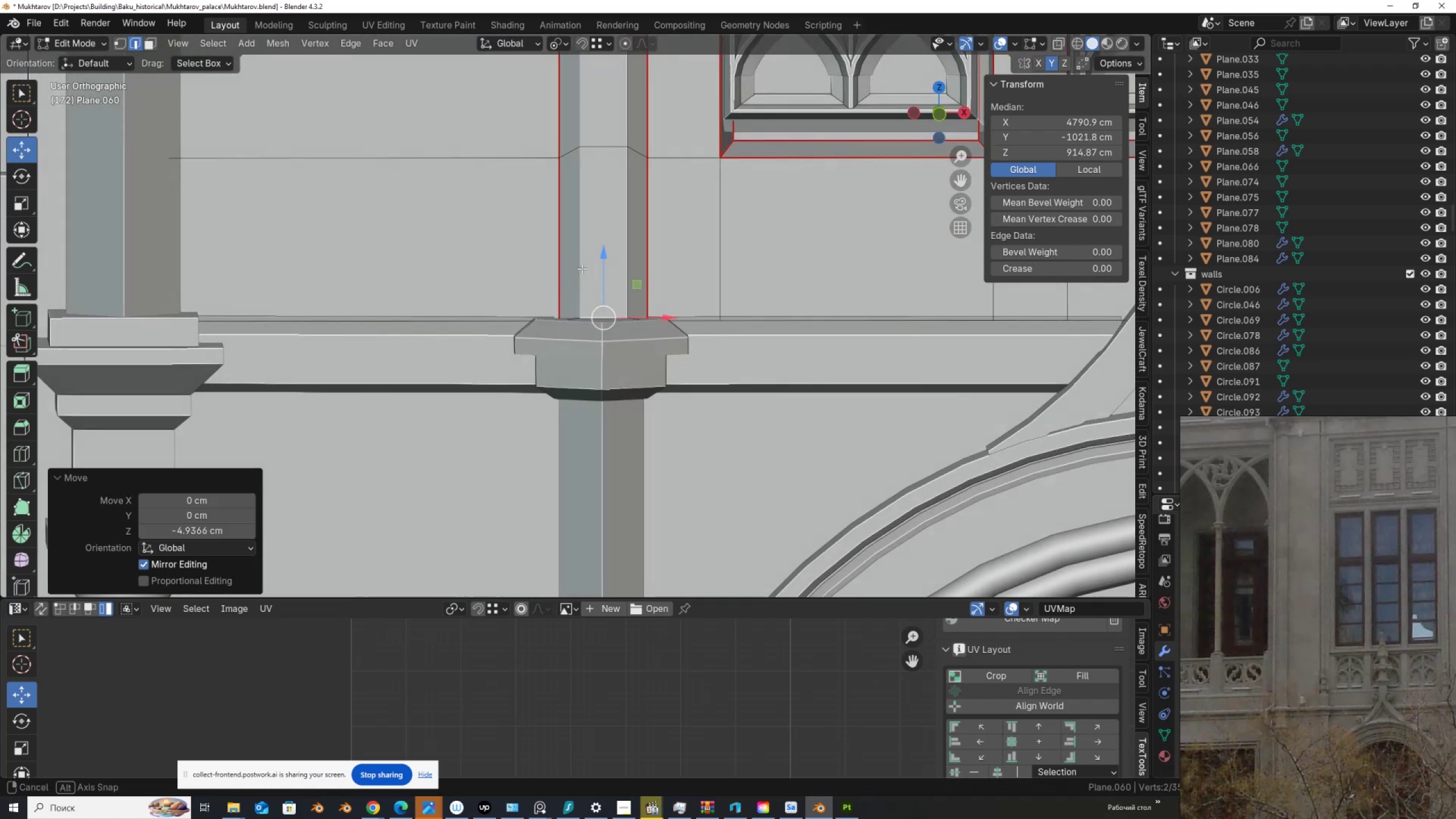 
hold_key(key=ControlLeft, duration=0.55)
 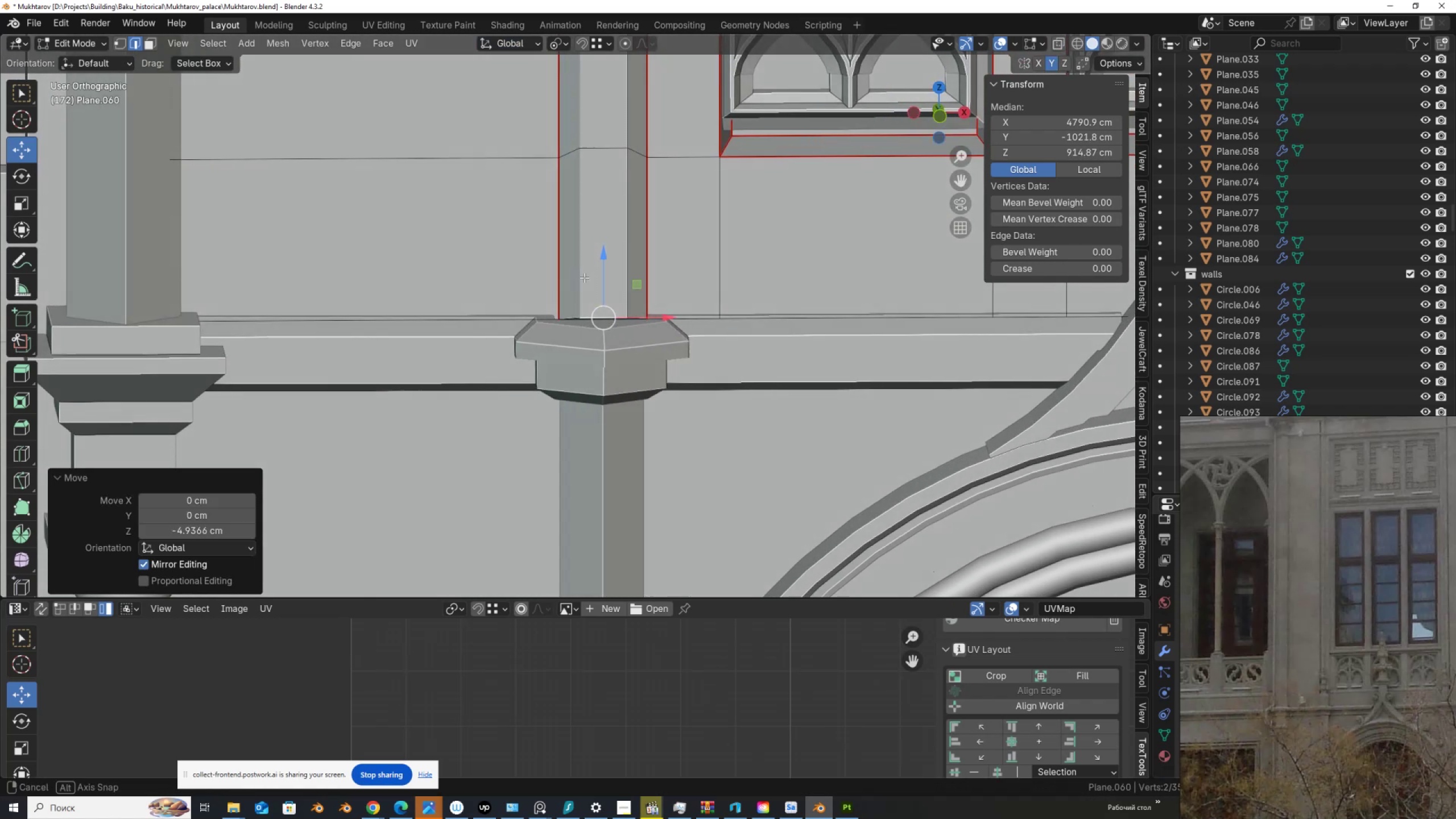 
hold_key(key=AltLeft, duration=0.44)
 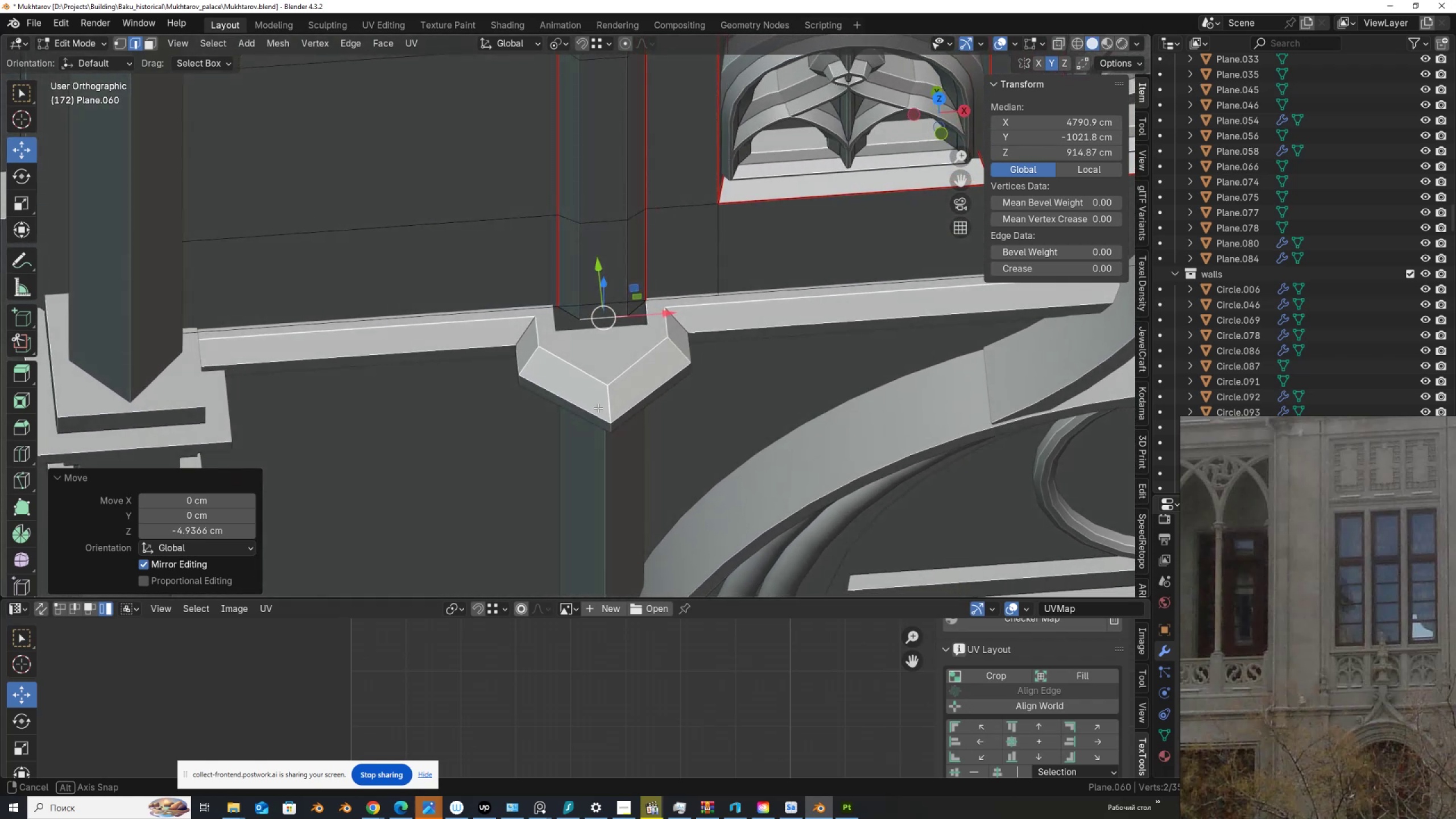 
wait(6.63)
 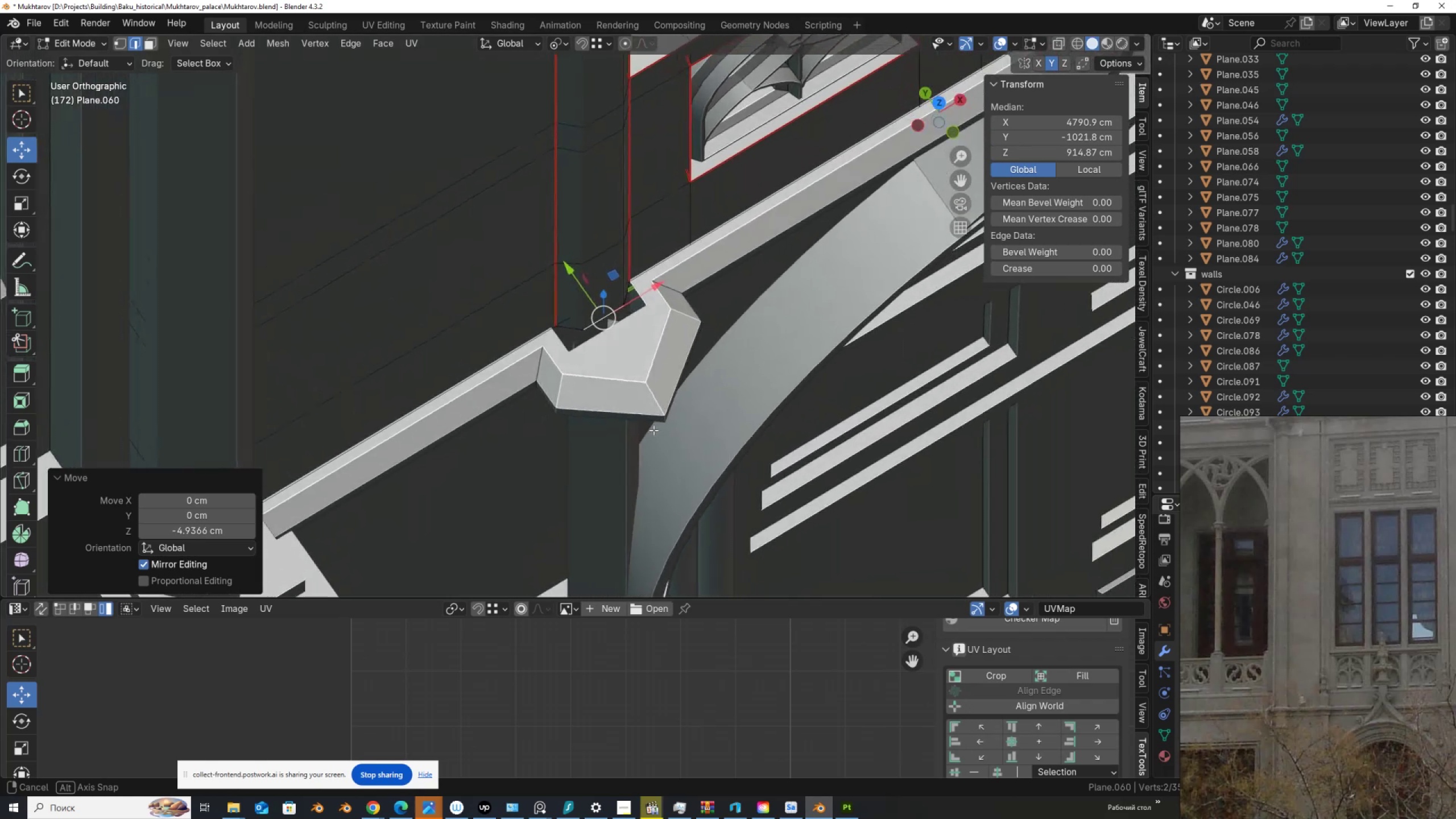 
scroll: coordinate [624, 341], scroll_direction: up, amount: 3.0
 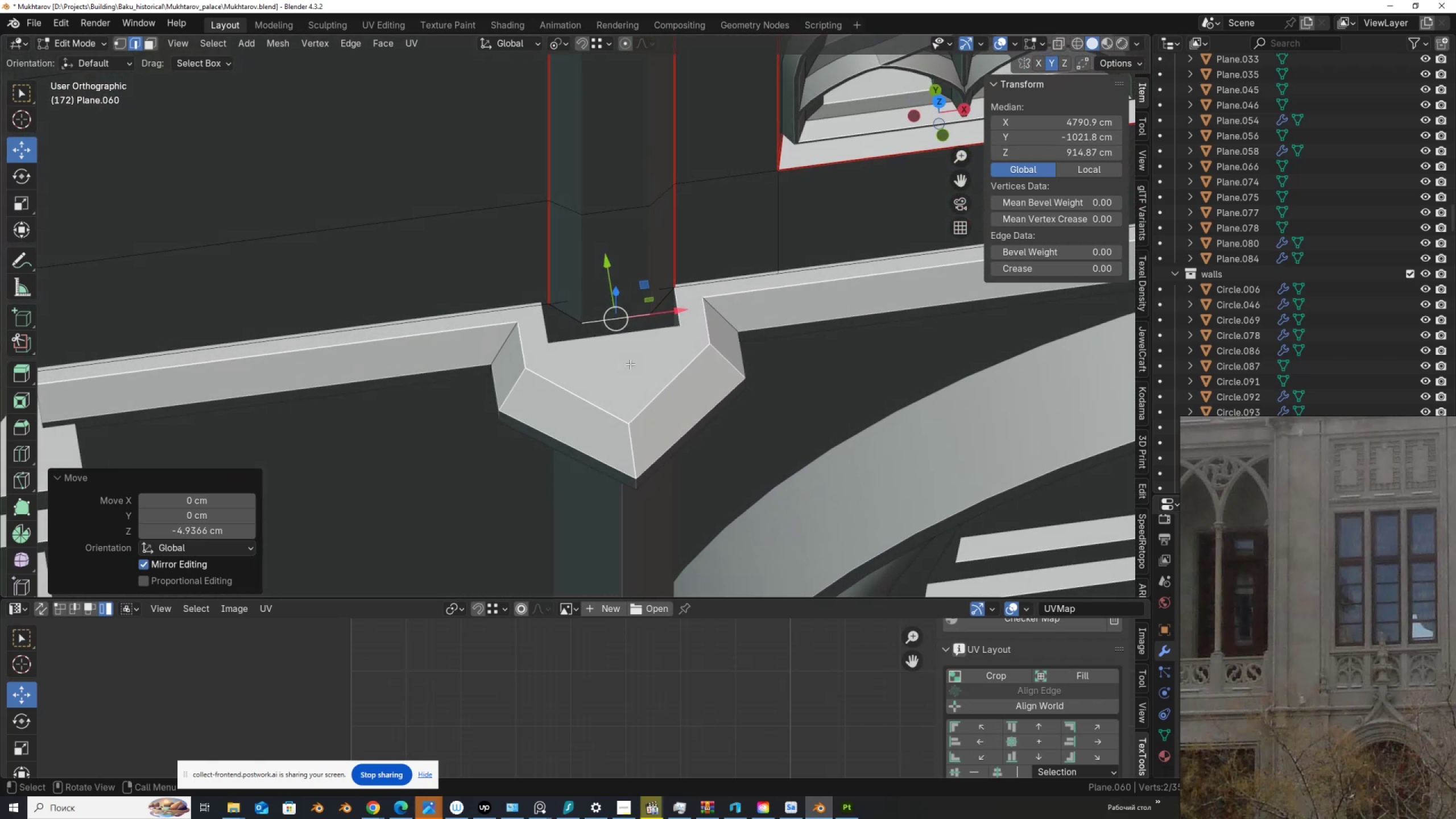 
key(Tab)
 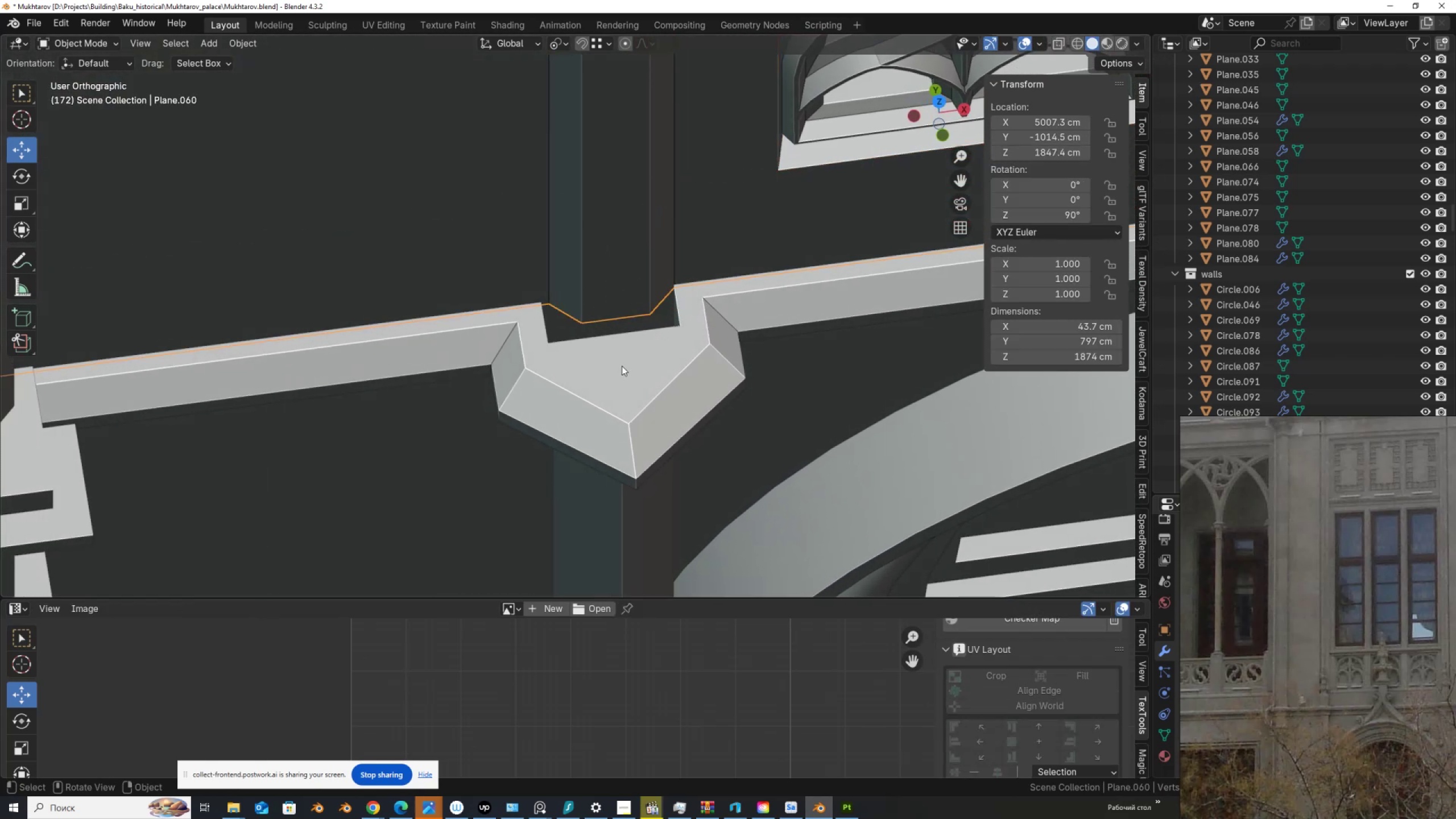 
left_click([622, 366])
 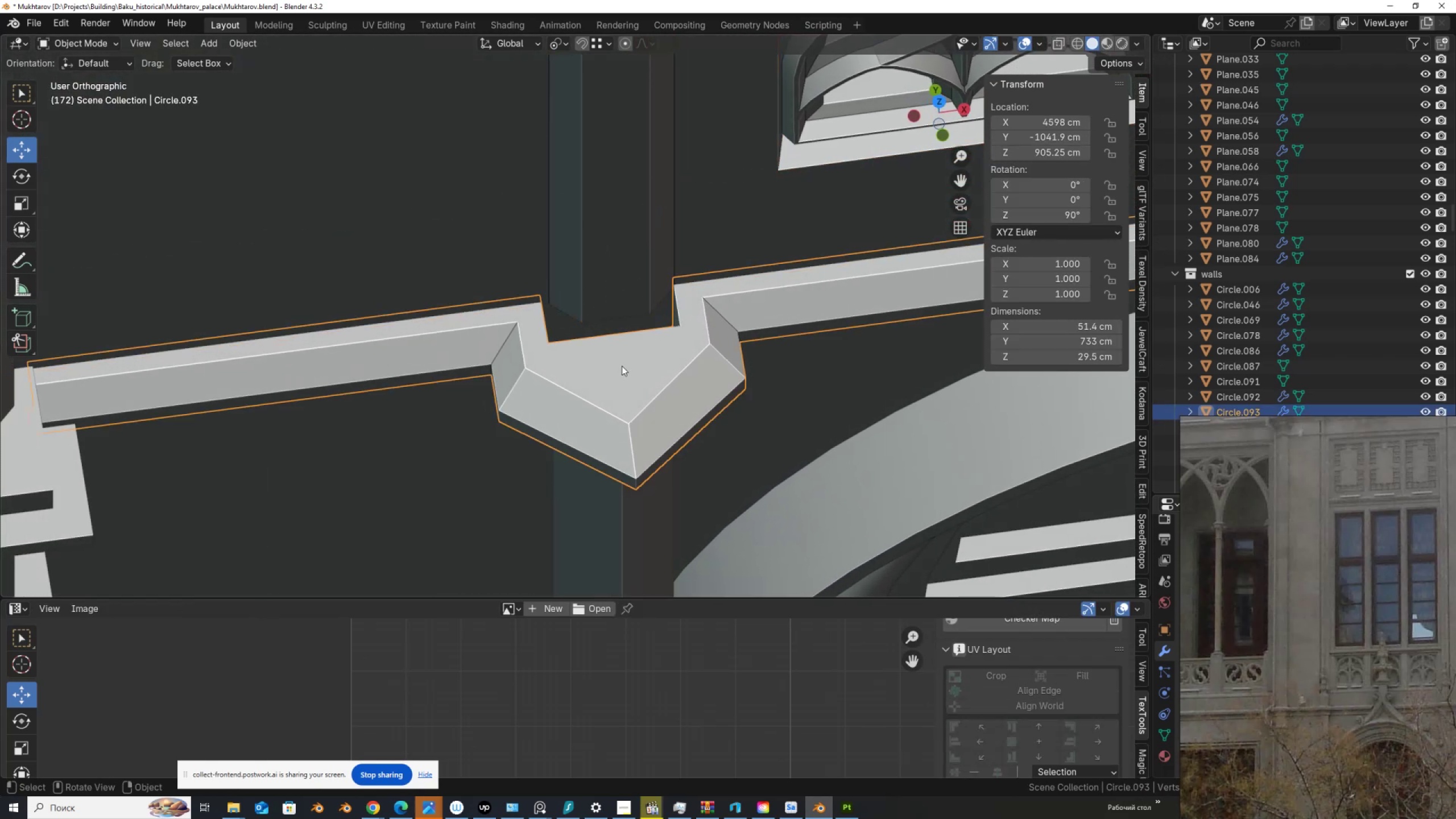 
key(Tab)
 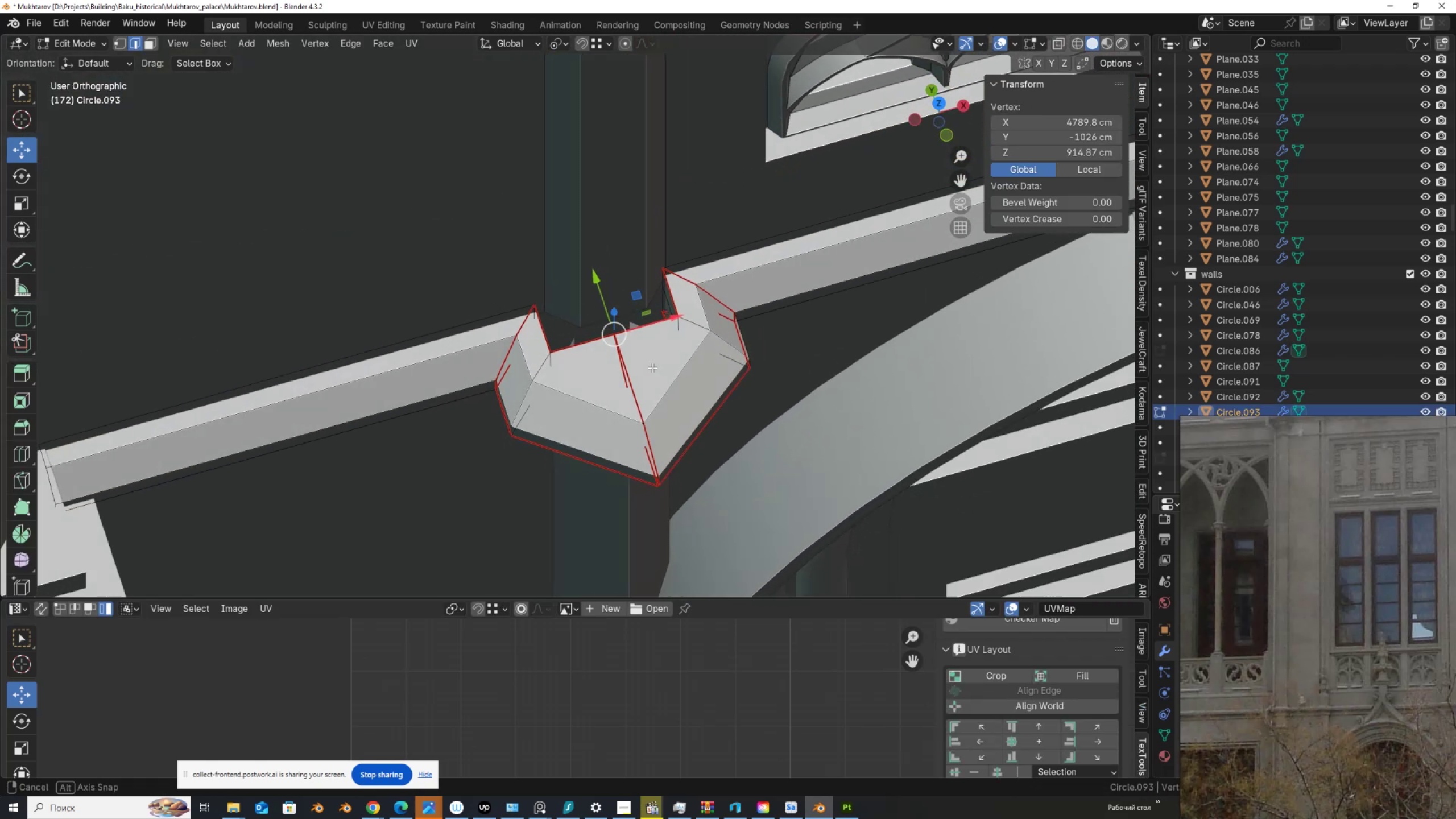 
scroll: coordinate [666, 367], scroll_direction: up, amount: 2.0
 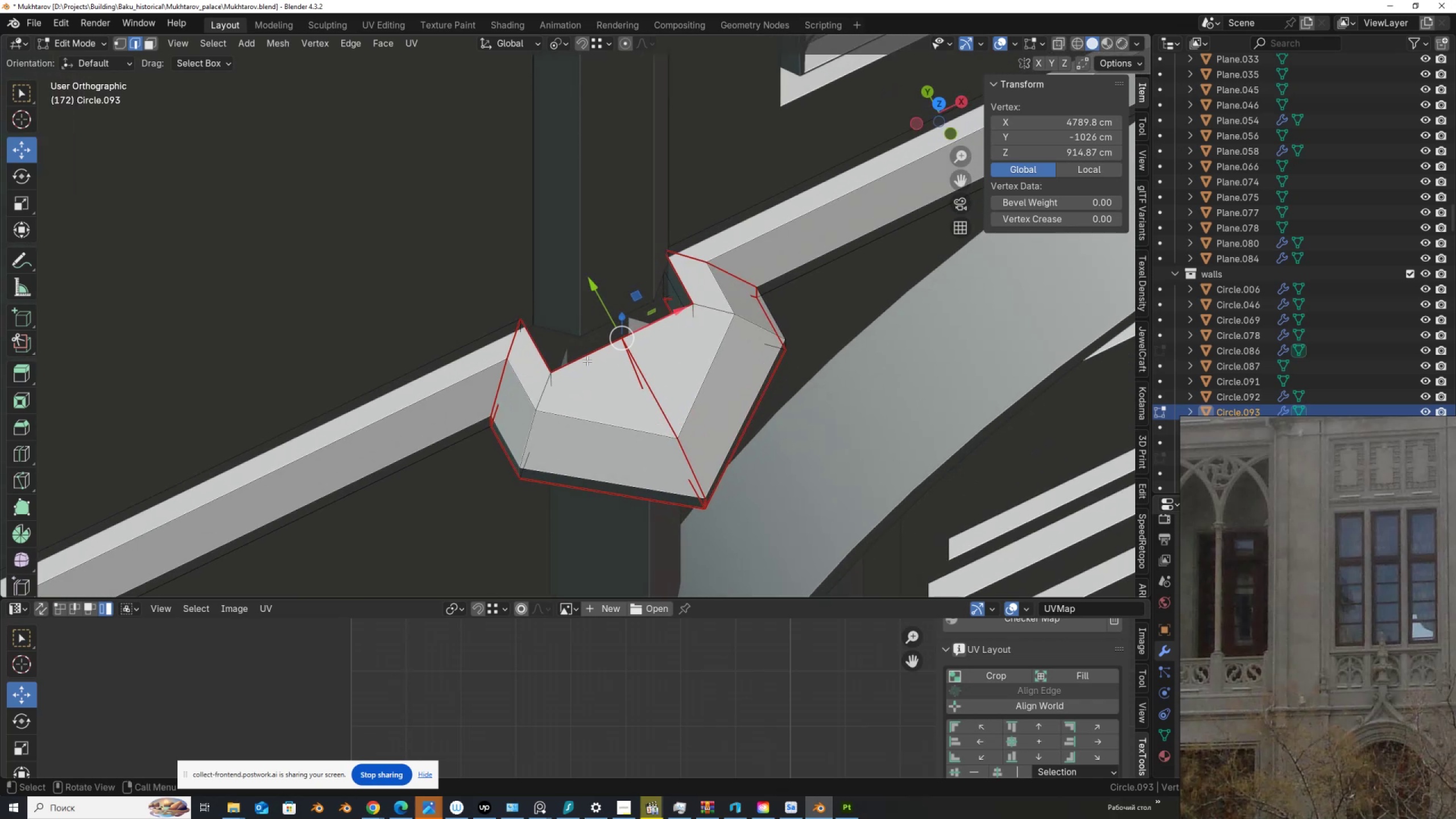 
left_click([587, 355])
 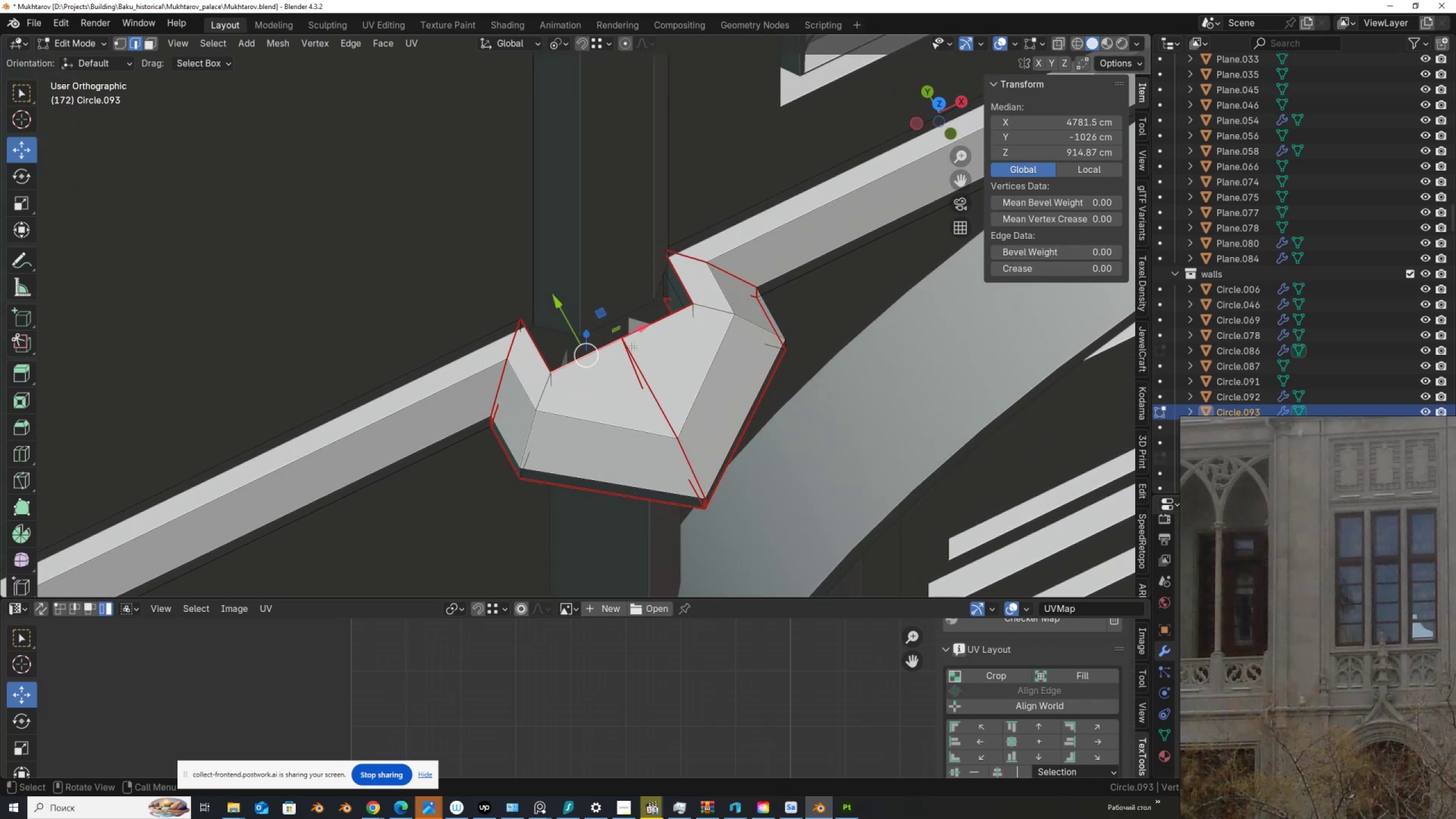 
hold_key(key=ShiftLeft, duration=0.69)
left_click([650, 329])
 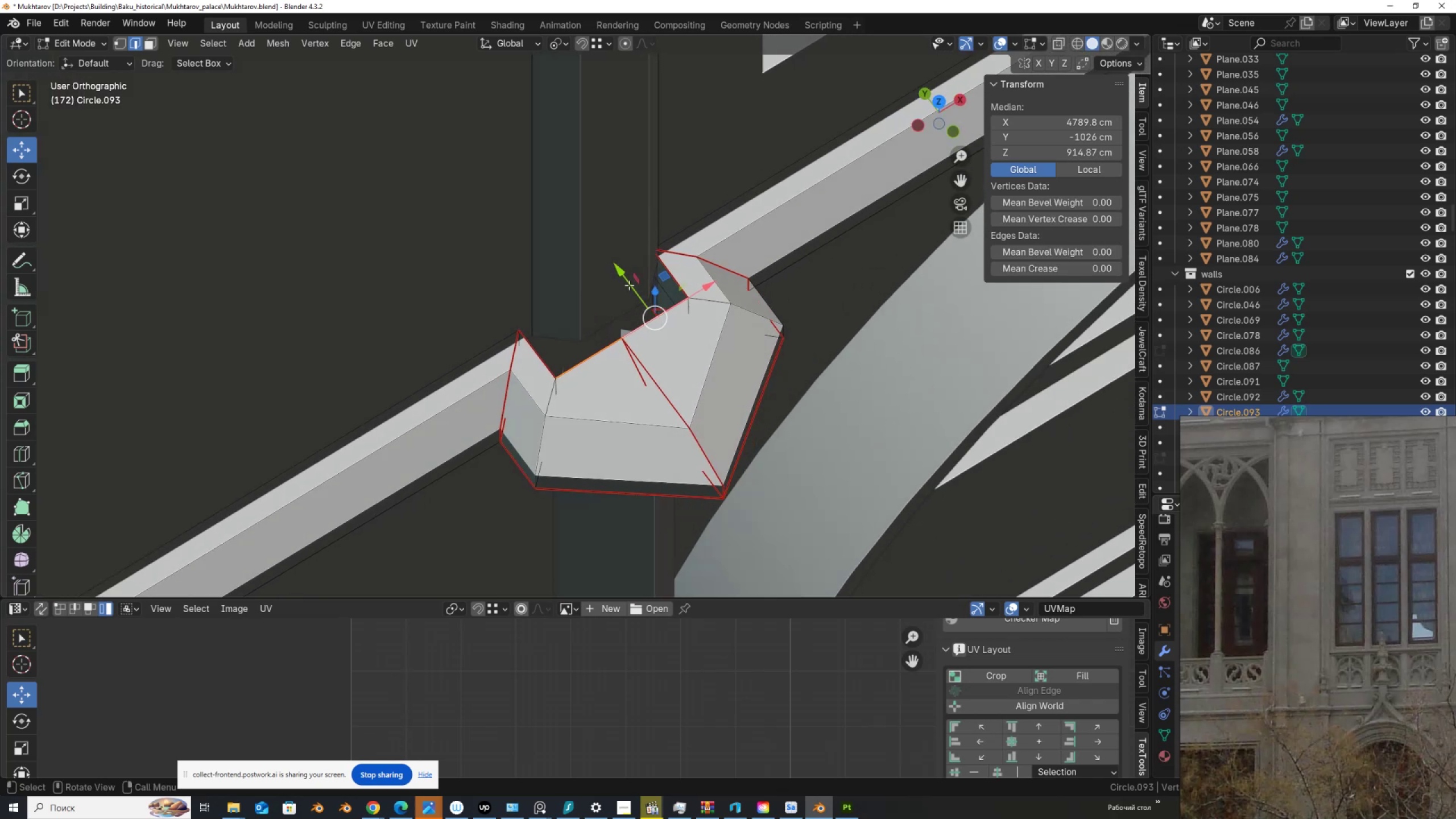 
left_click_drag(start_coordinate=[623, 271], to_coordinate=[585, 333])
 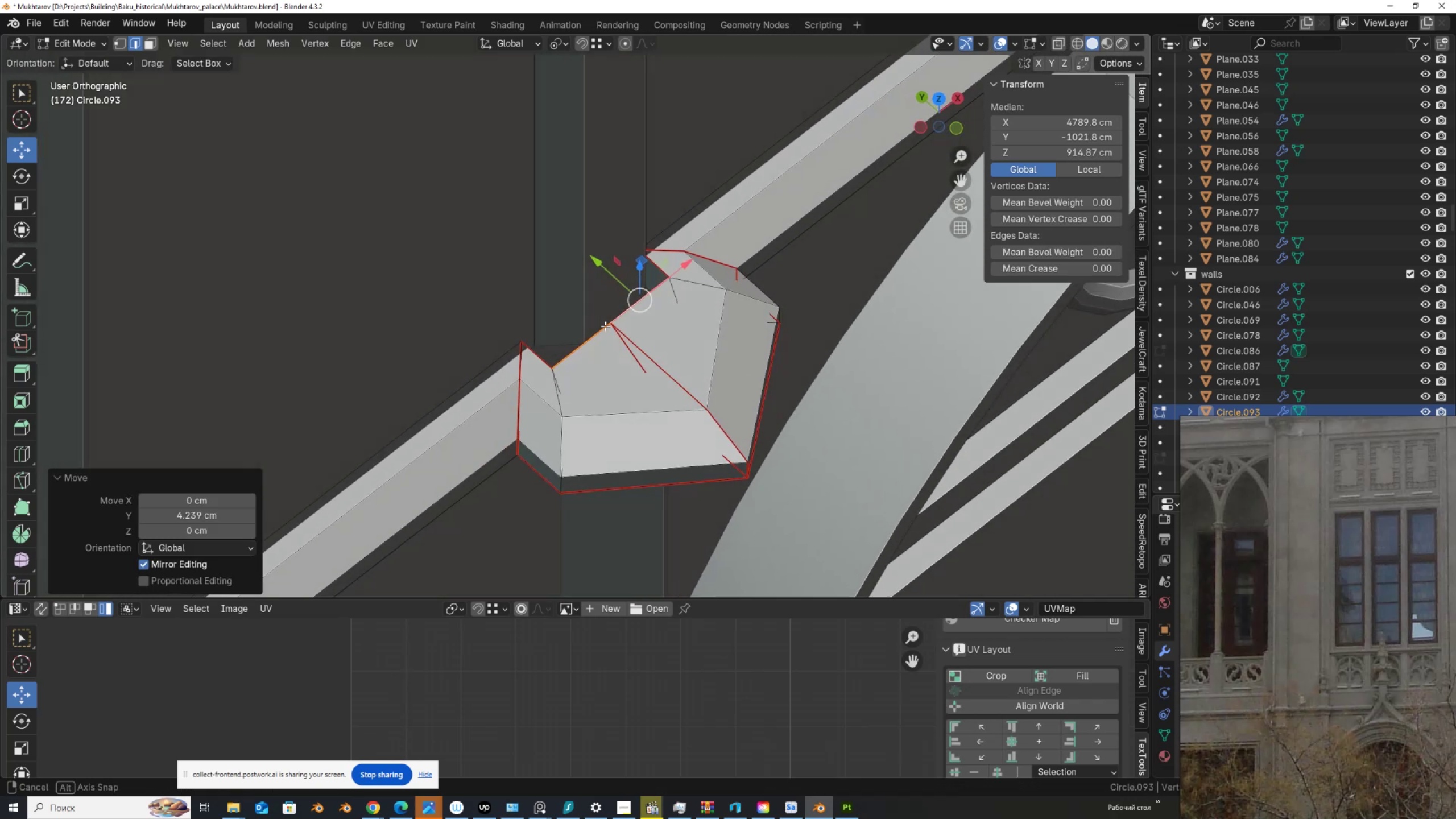 
hold_key(key=ControlLeft, duration=0.56)
 